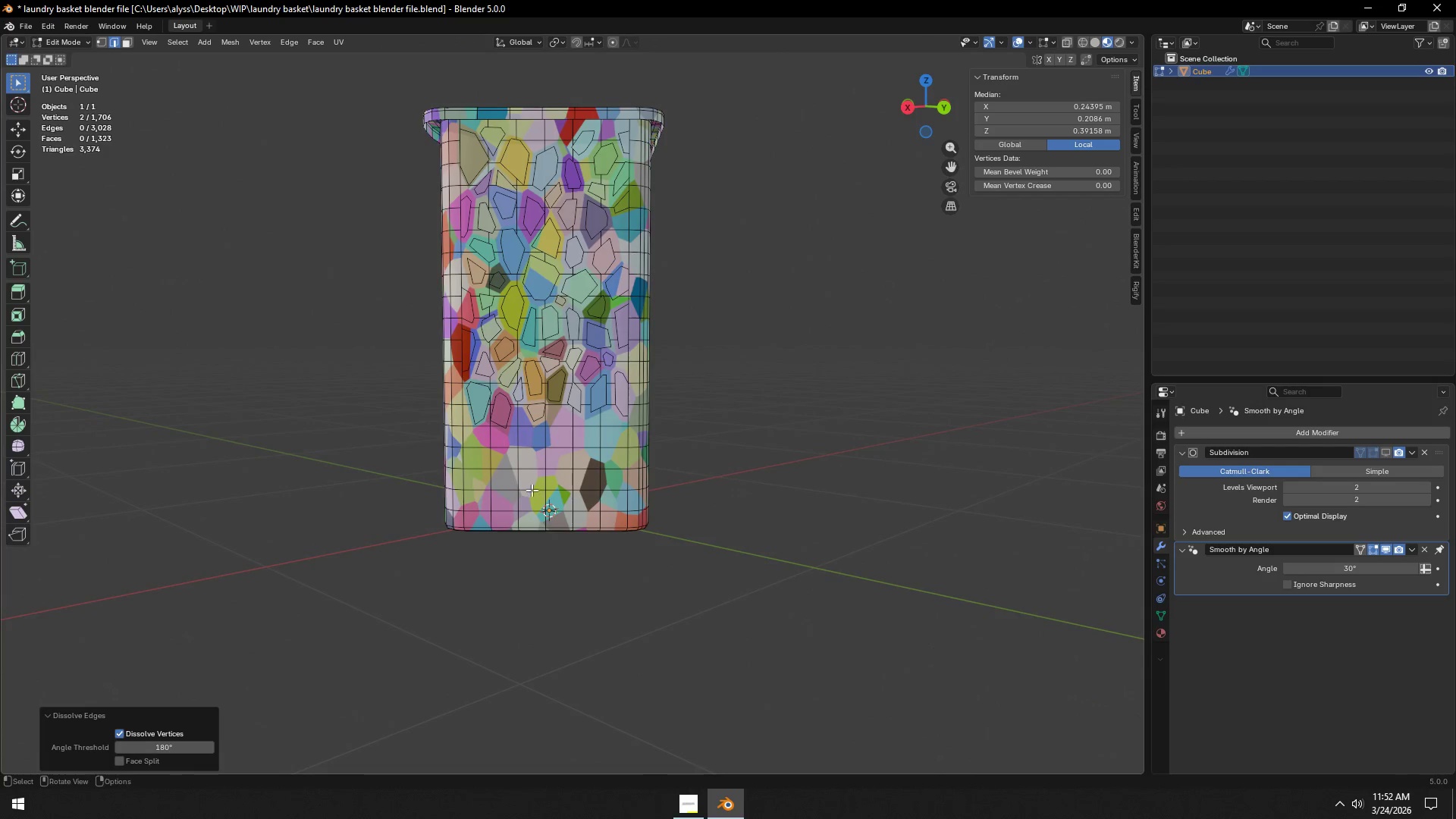 
hold_key(key=ShiftLeft, duration=1.26)
 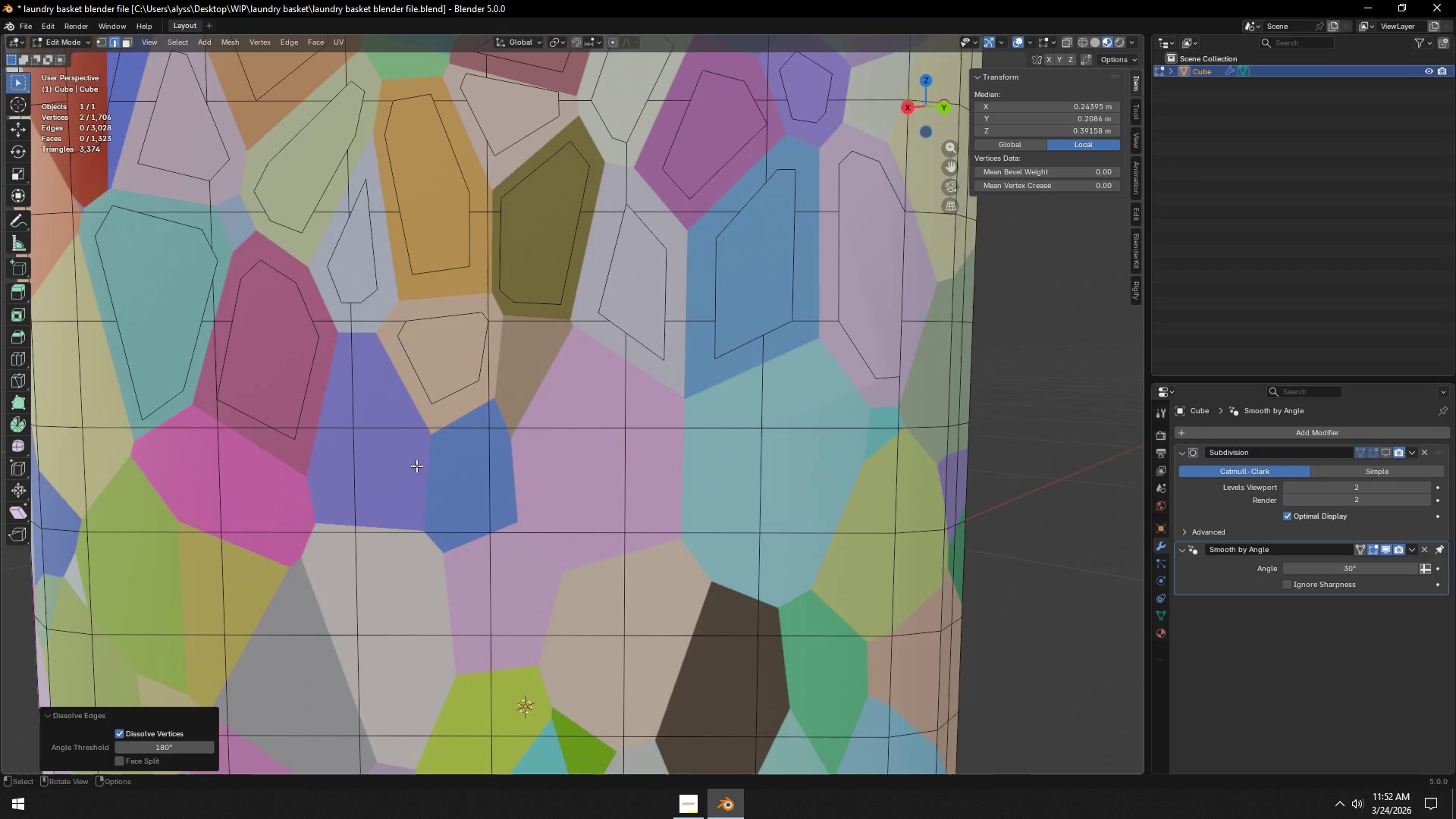 
scroll: coordinate [538, 494], scroll_direction: up, amount: 6.0
 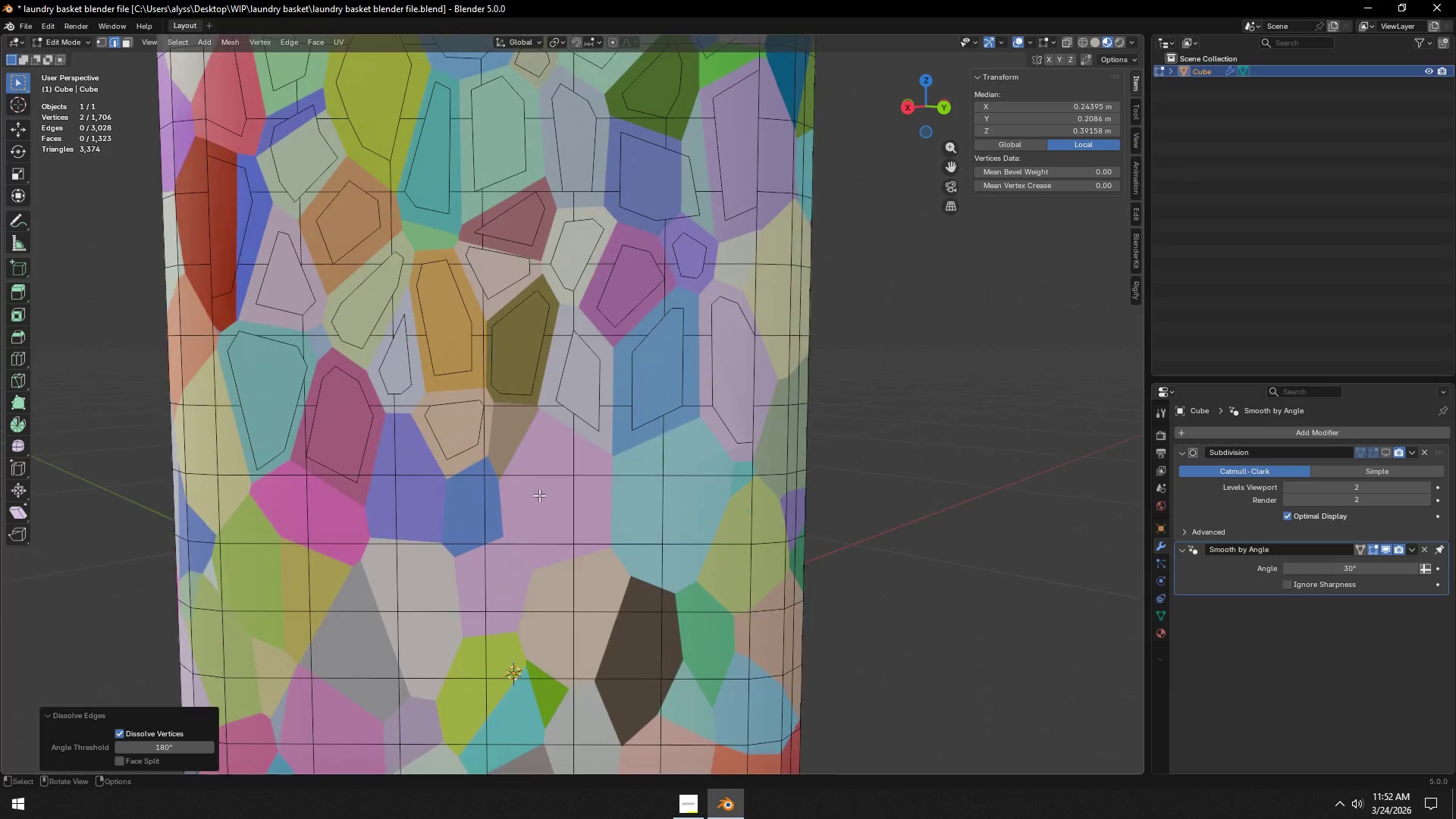 
hold_key(key=ShiftLeft, duration=1.28)
scroll: coordinate [488, 447], scroll_direction: up, amount: 3.0
 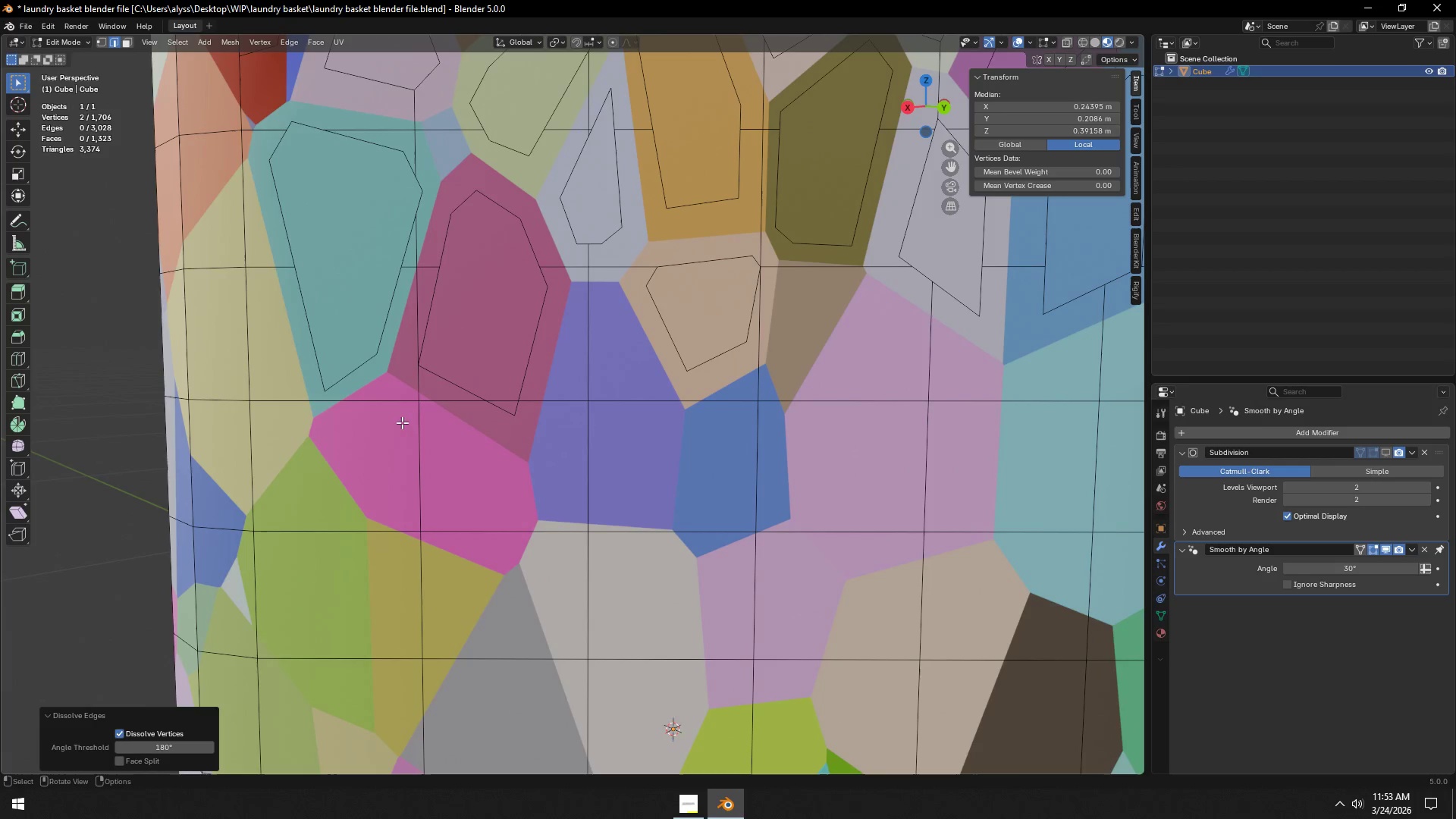 
key(K)
 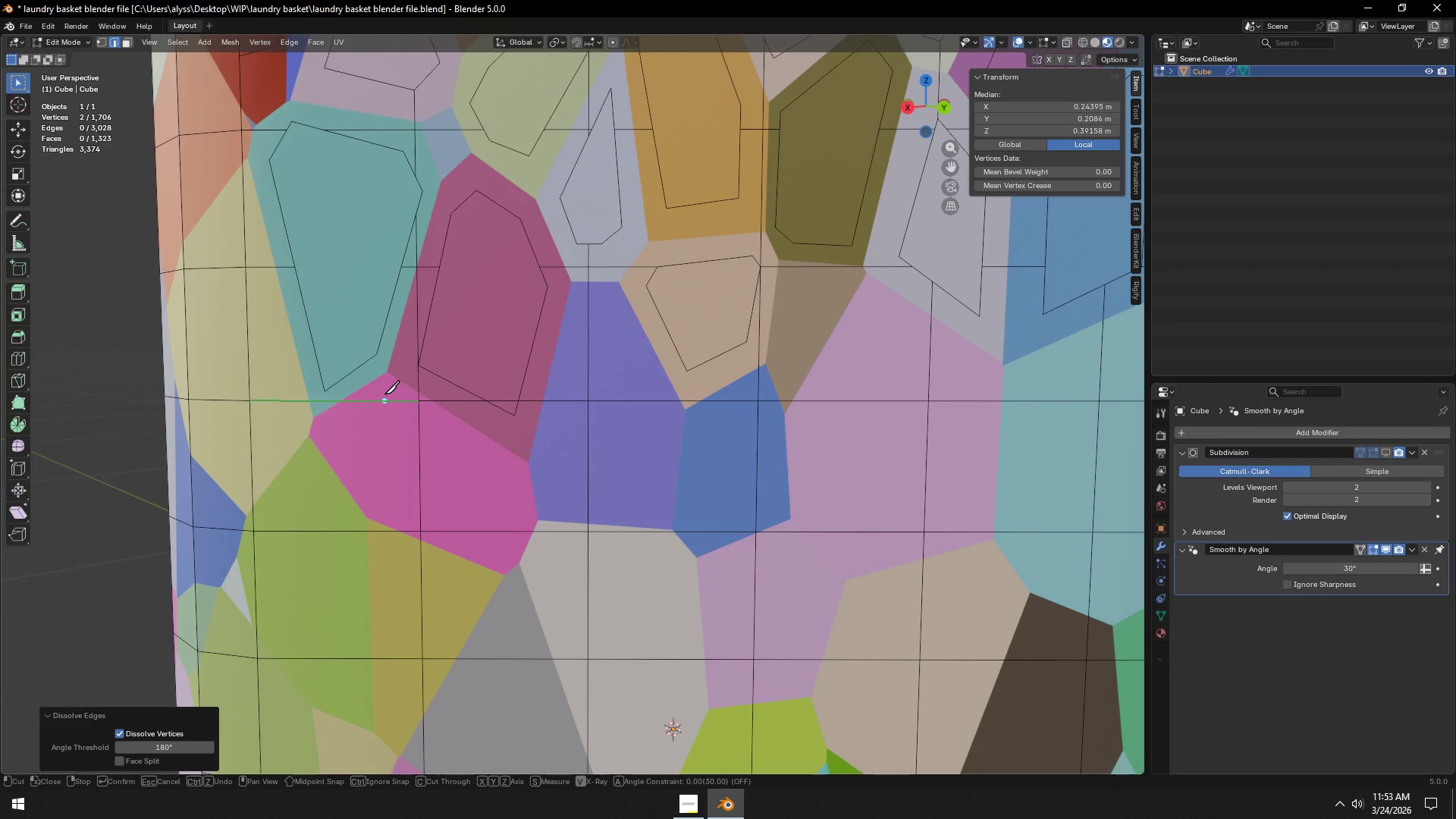 
left_click([384, 394])
 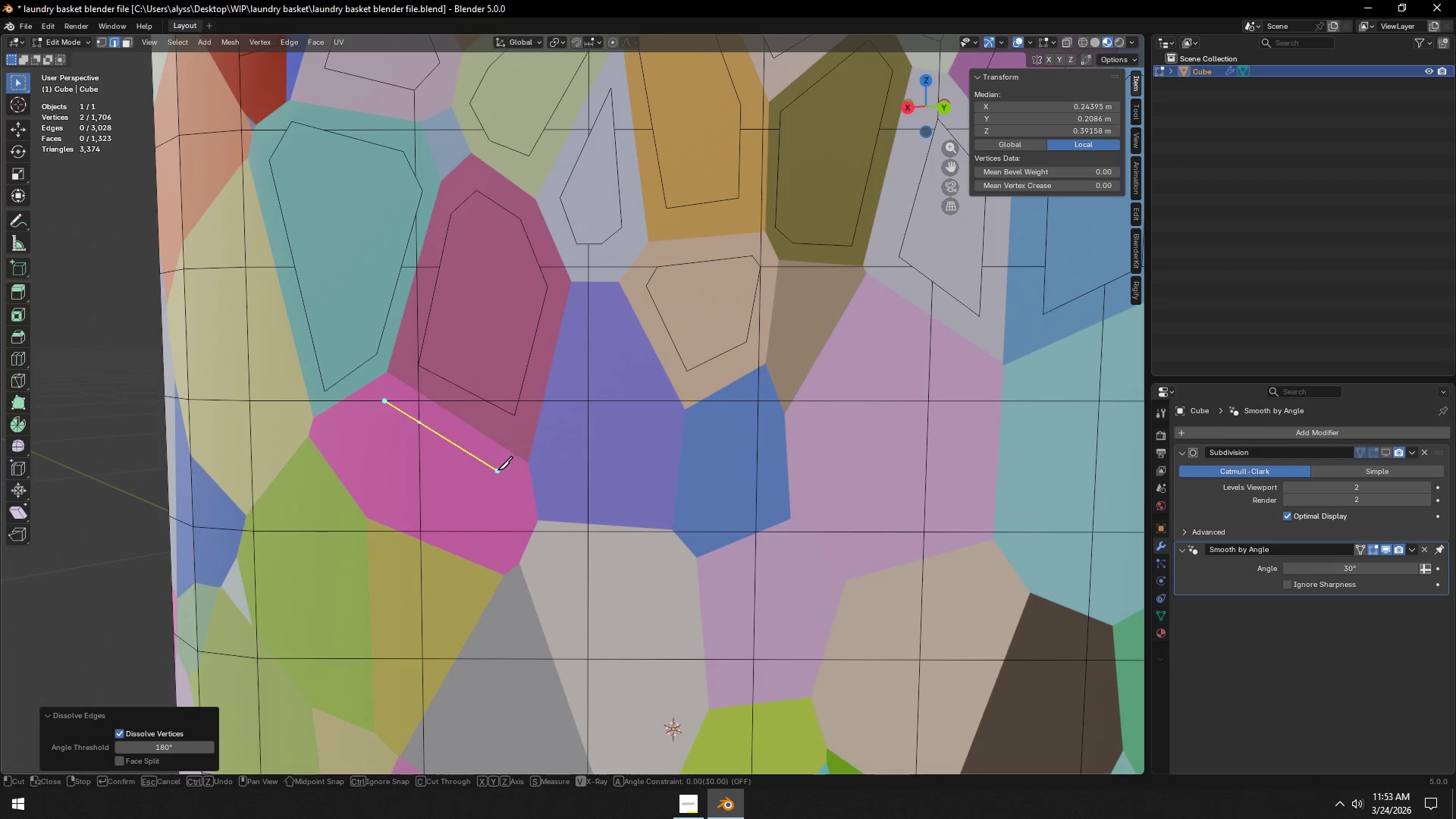 
left_click([497, 472])
 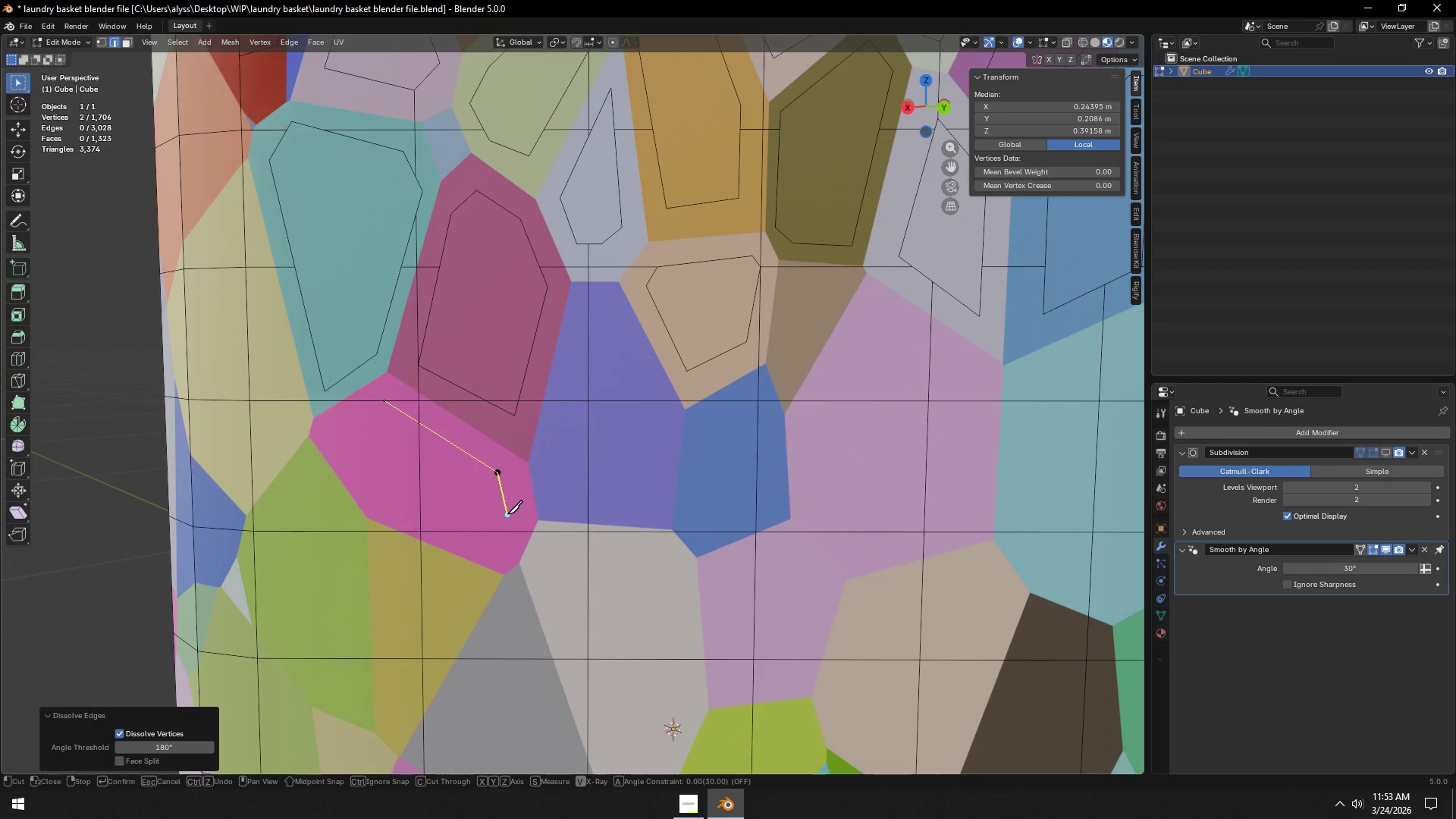 
left_click([508, 515])
 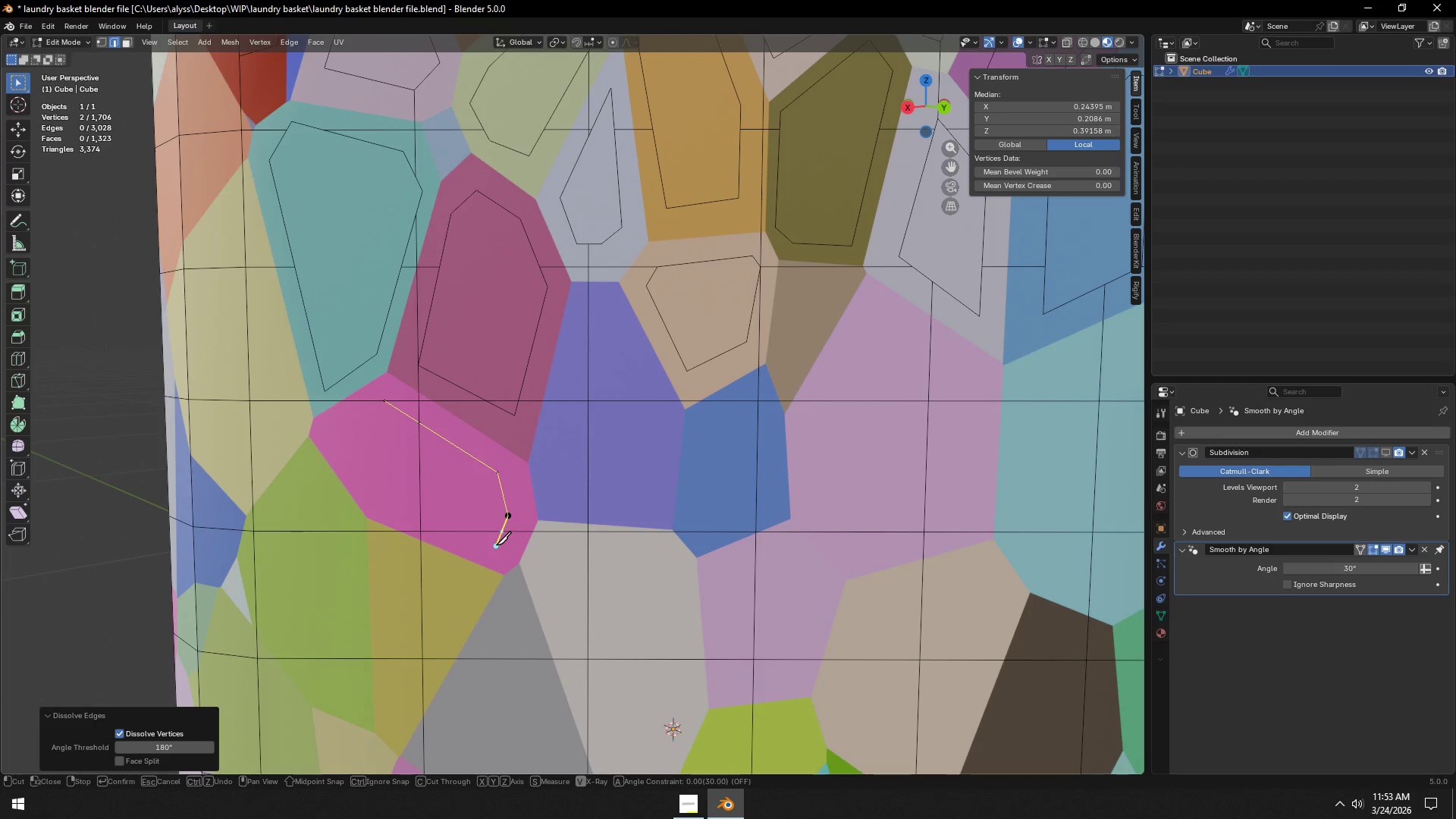 
left_click([496, 545])
 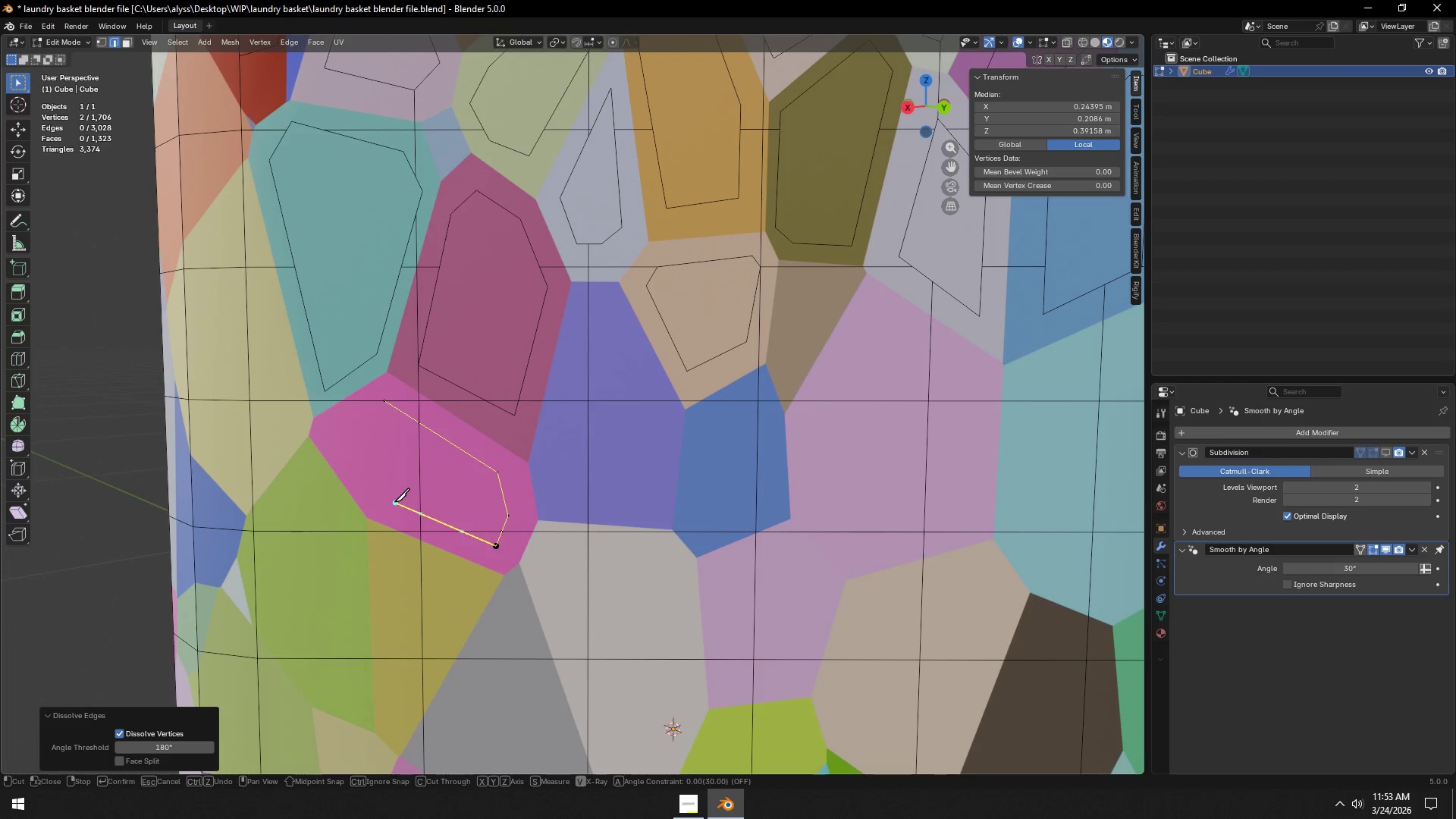 
left_click([394, 501])
 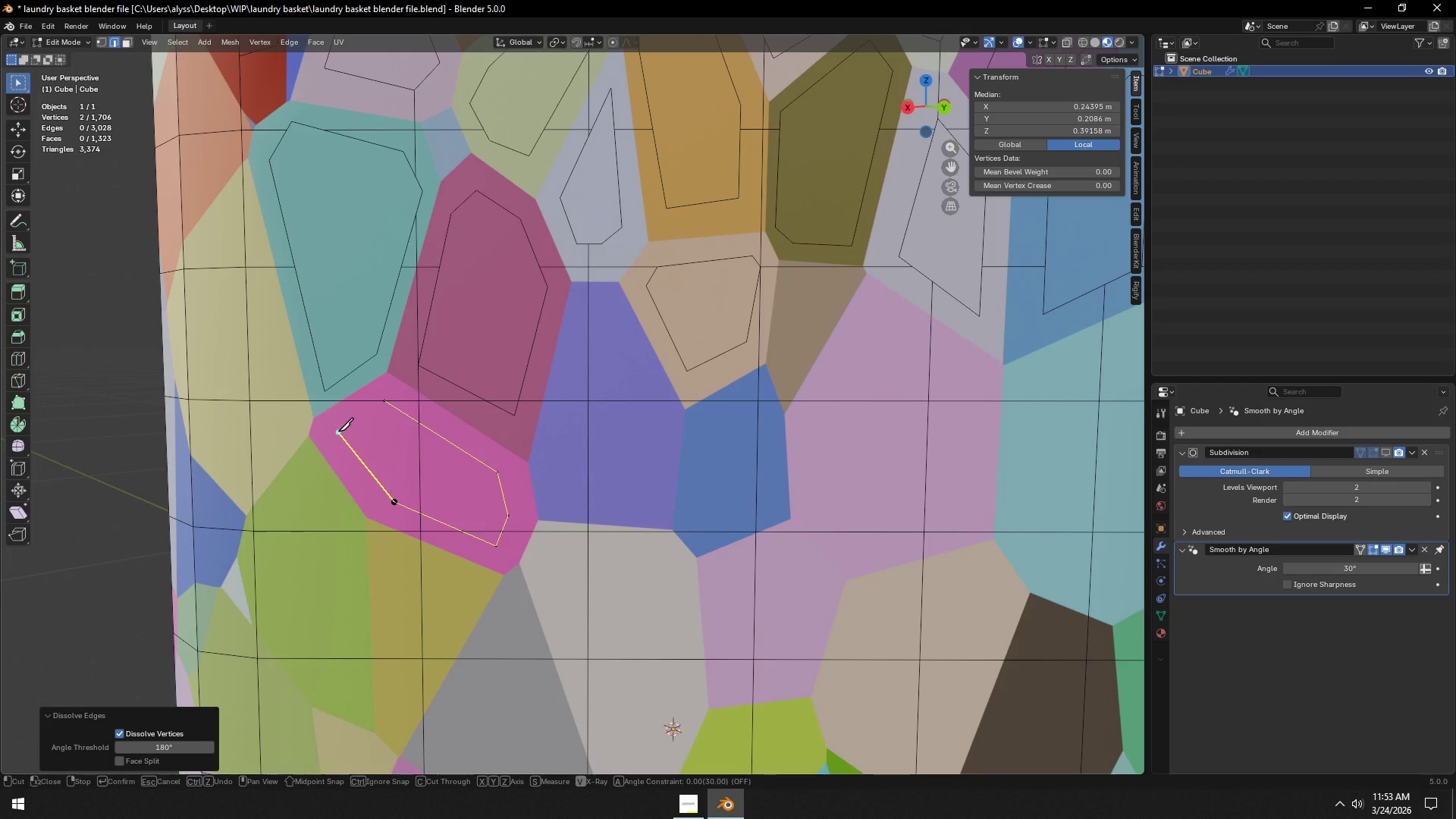 
left_click([338, 431])
 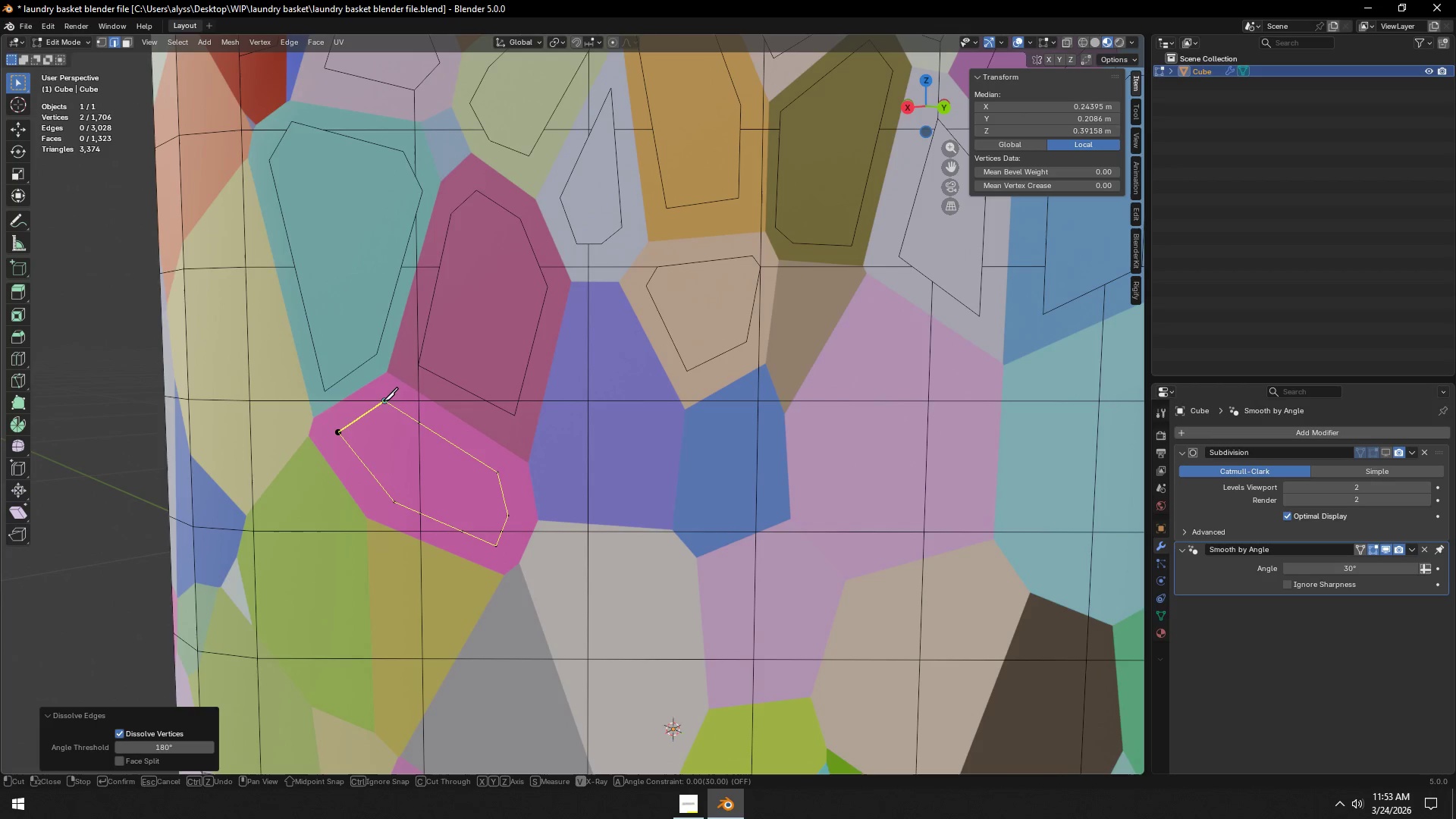 
left_click([384, 401])
 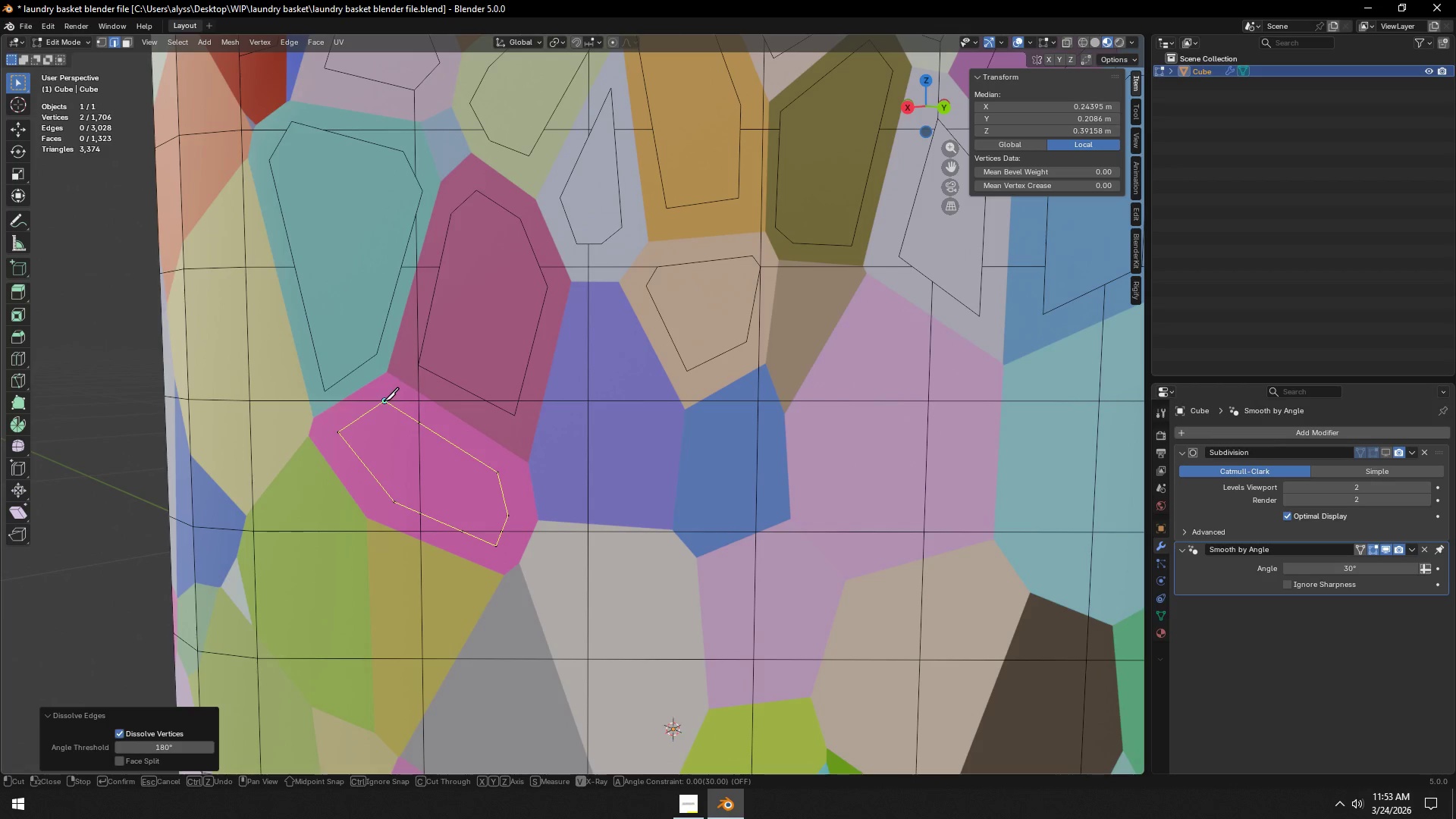 
key(Space)
 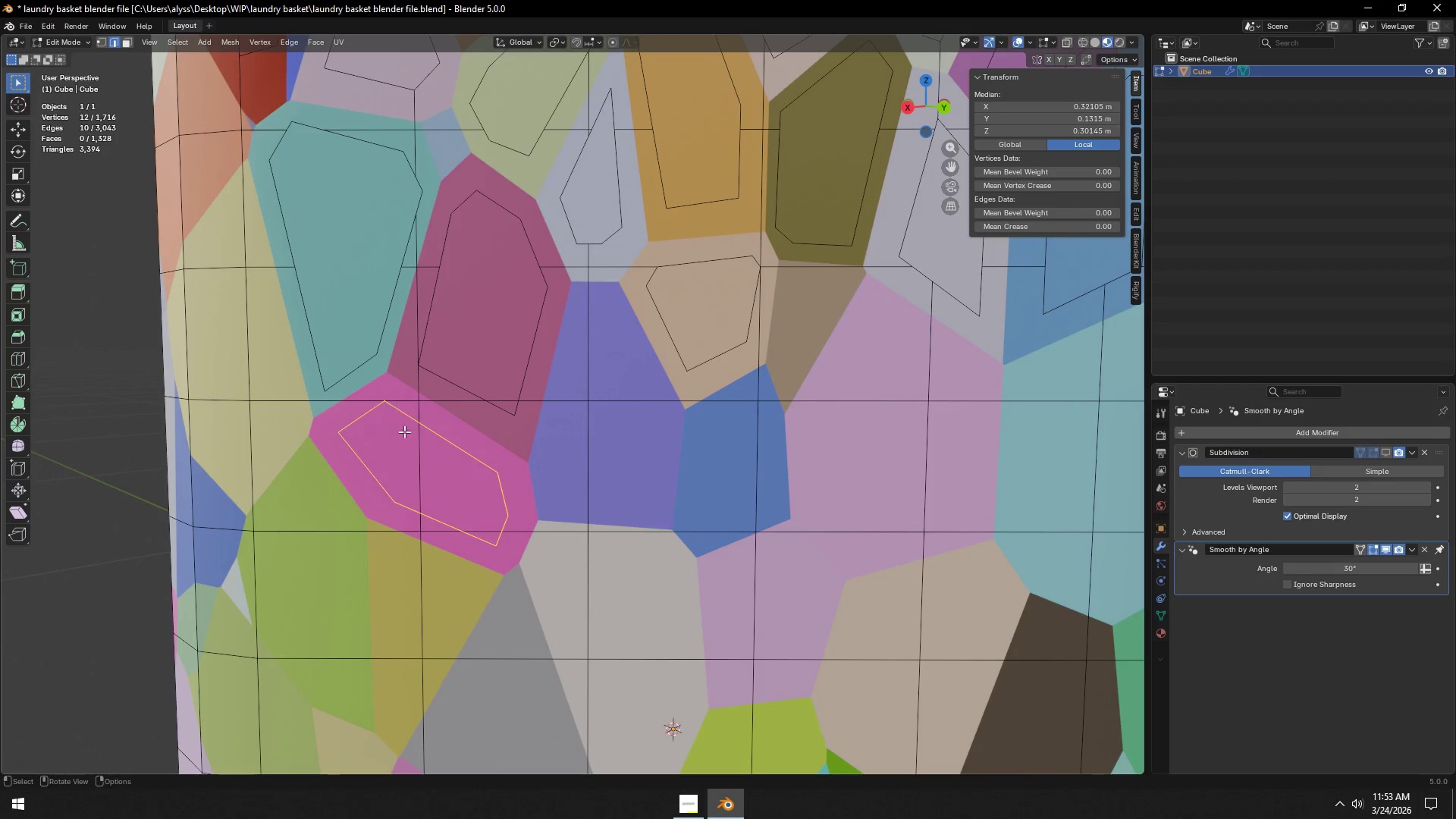 
key(2)
 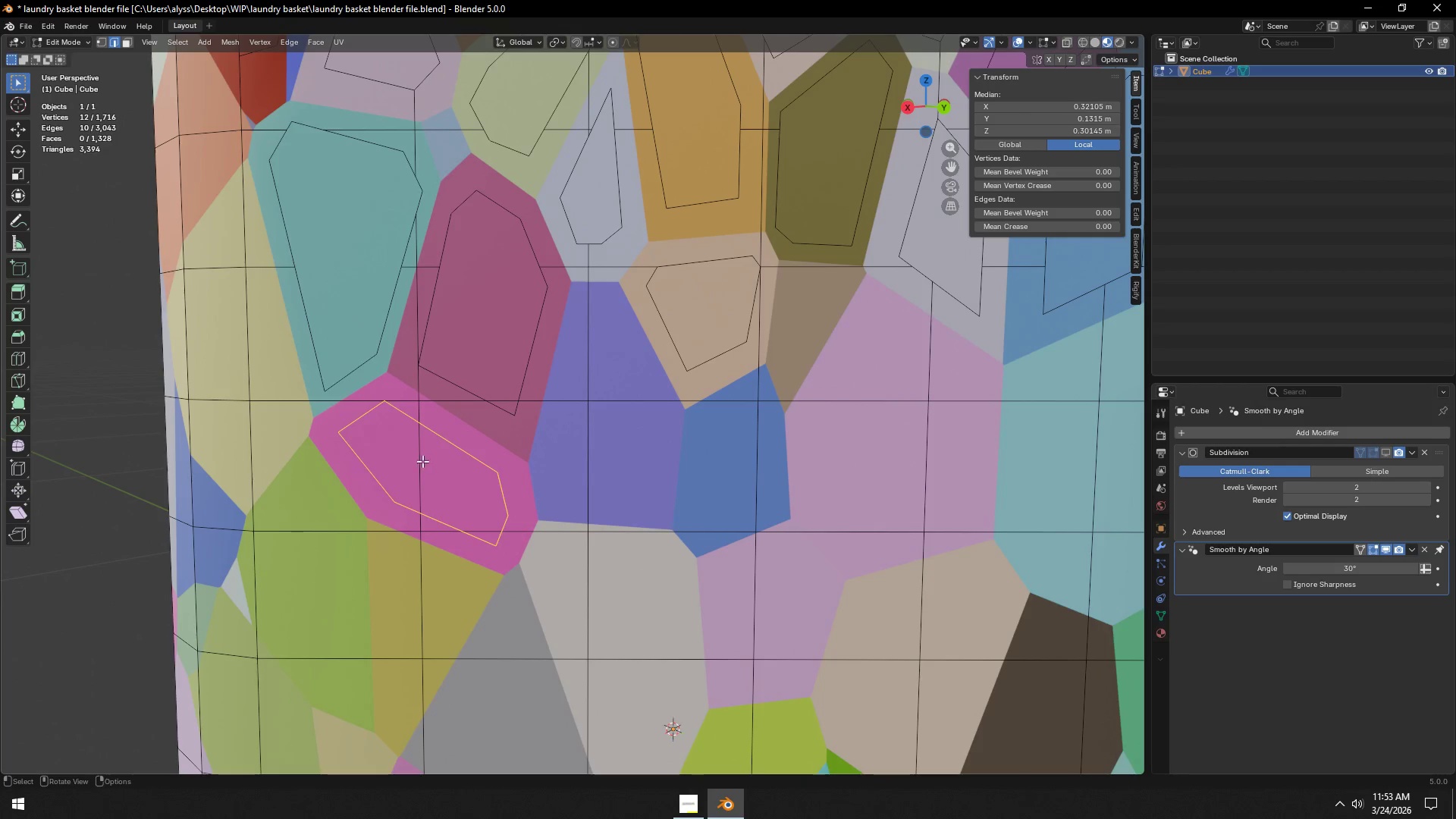 
left_click([422, 461])
 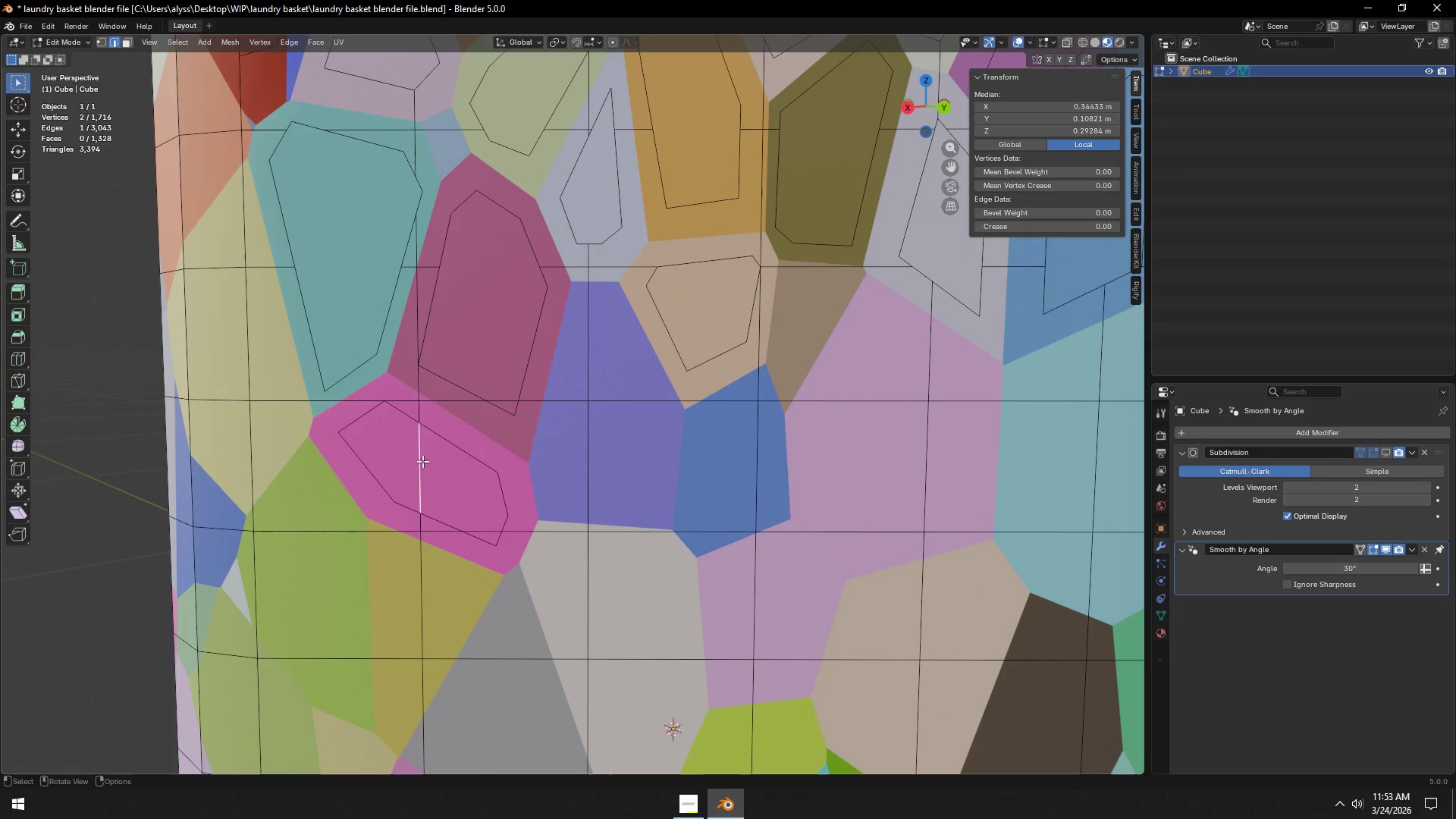 
key(X)
 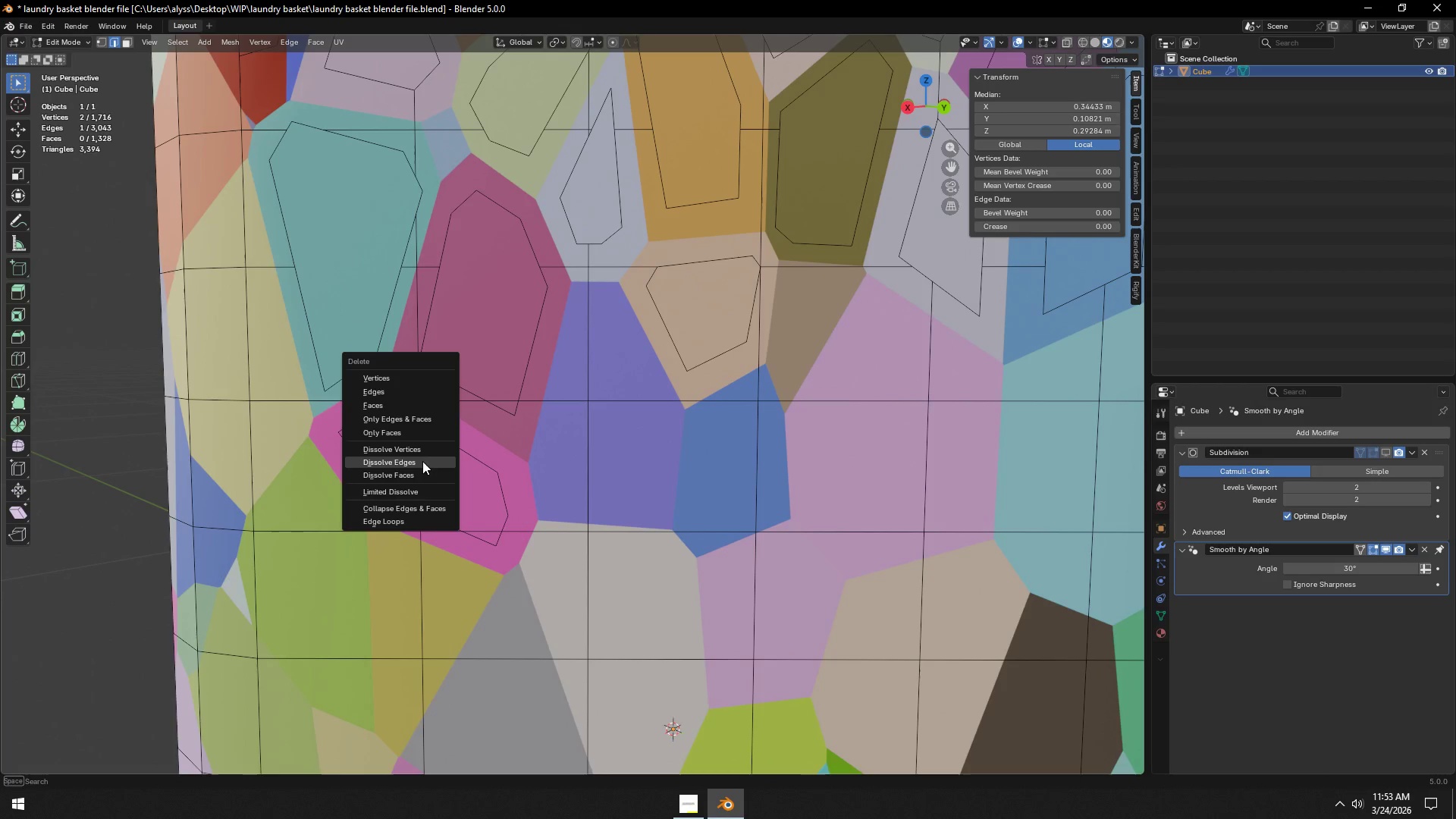 
left_click([422, 461])
 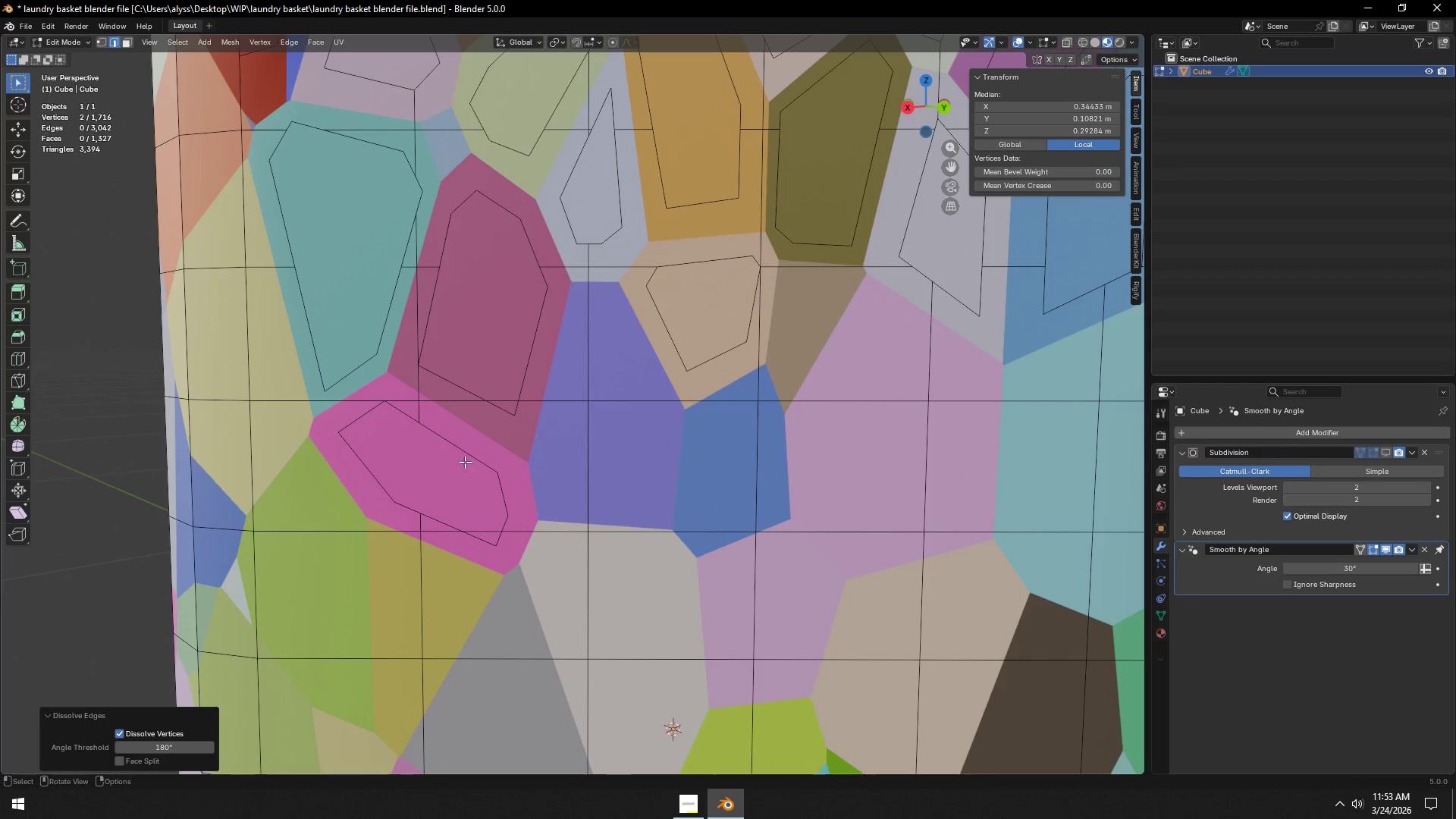 
hold_key(key=ShiftLeft, duration=0.92)
 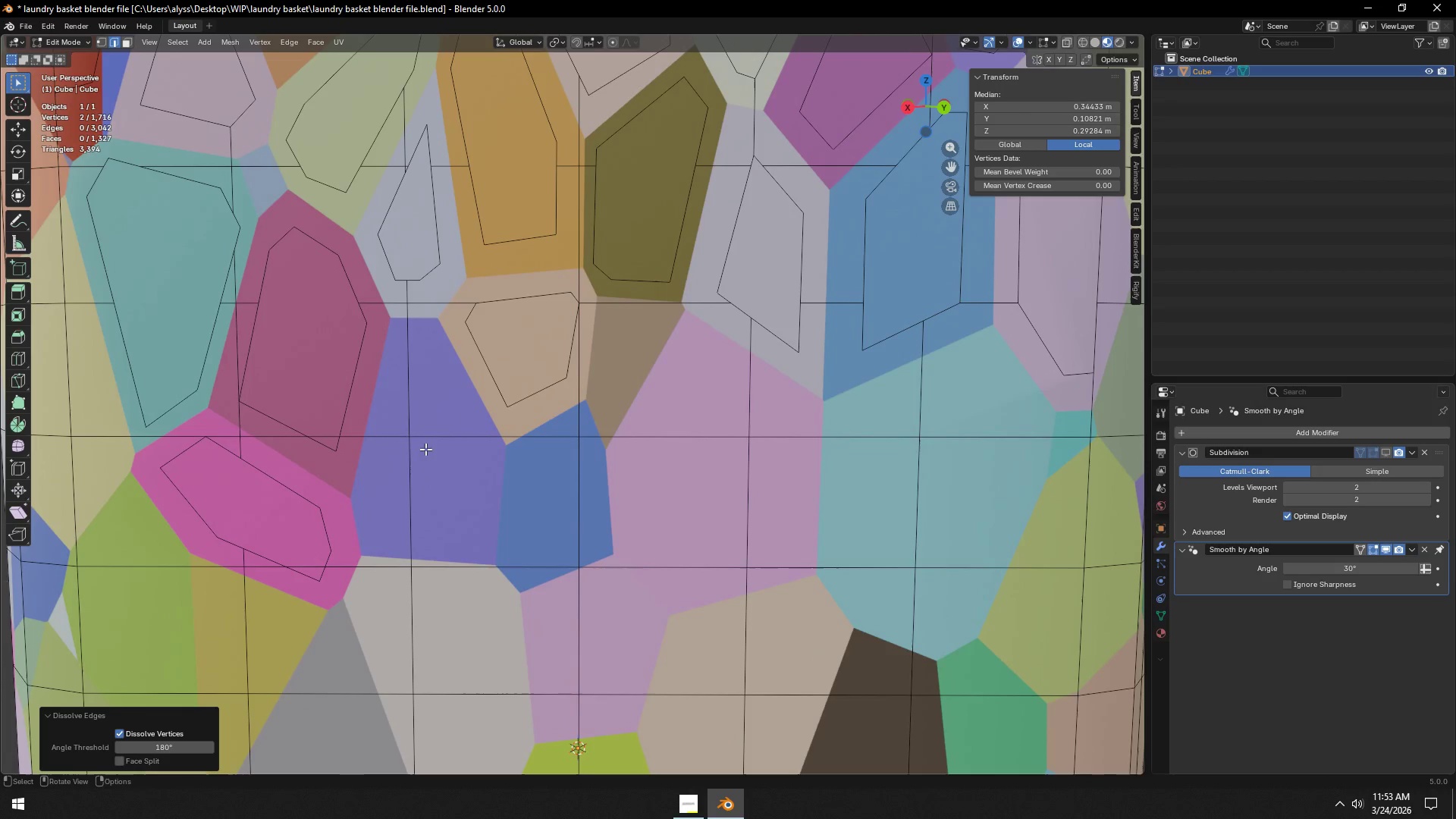 
hold_key(key=ShiftLeft, duration=11.12)
 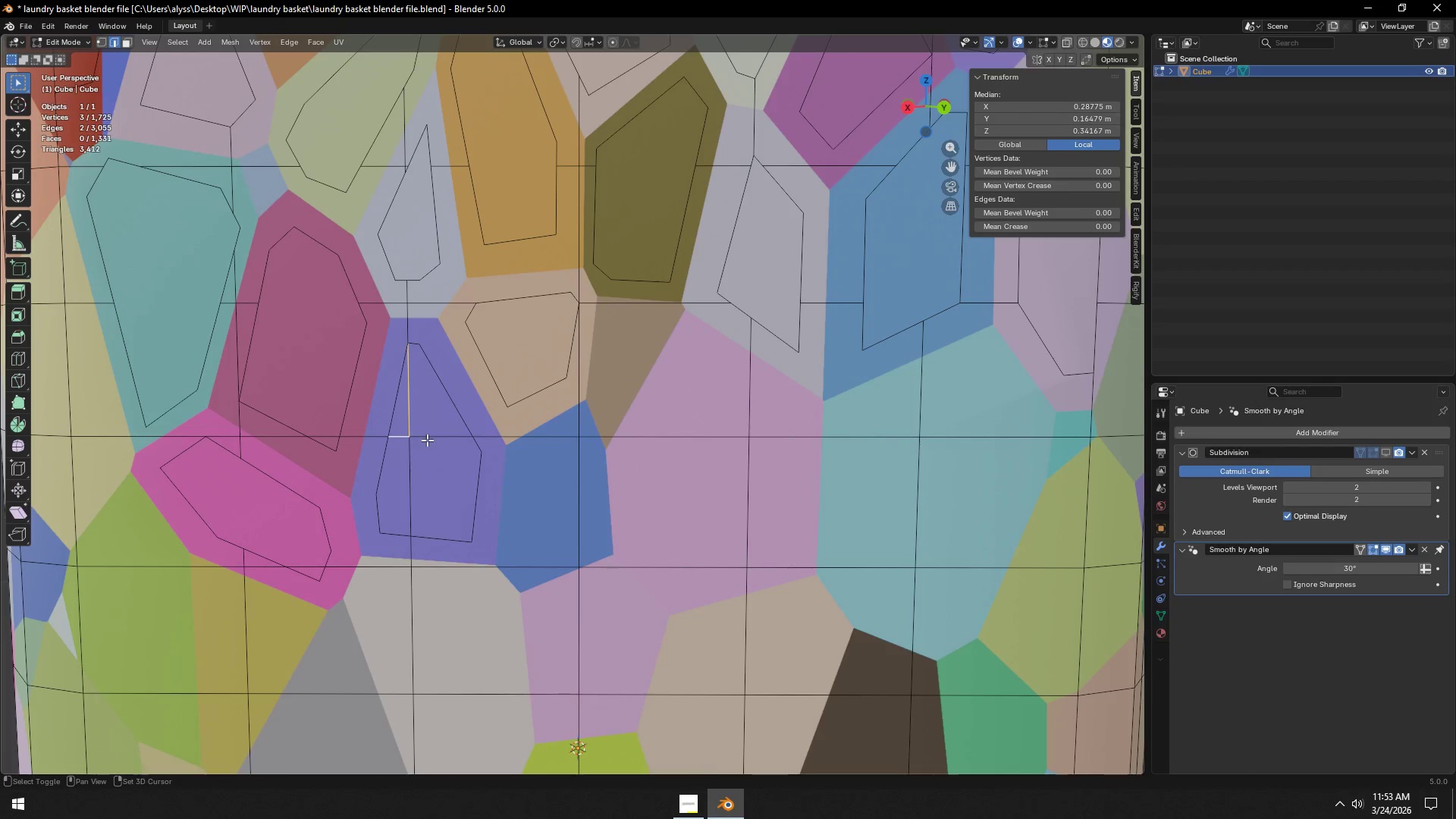 
key(K)
 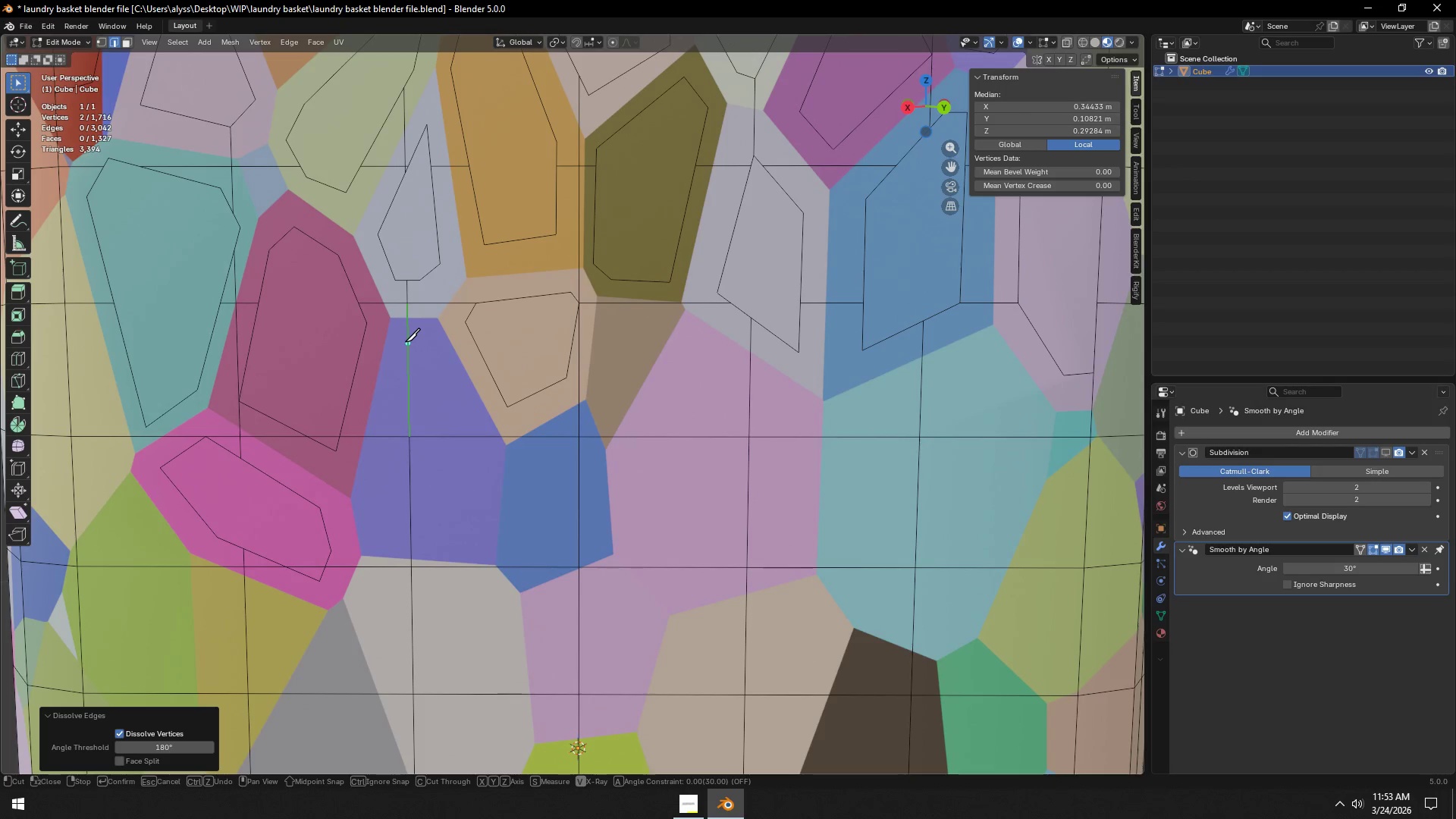 
left_click([405, 342])
 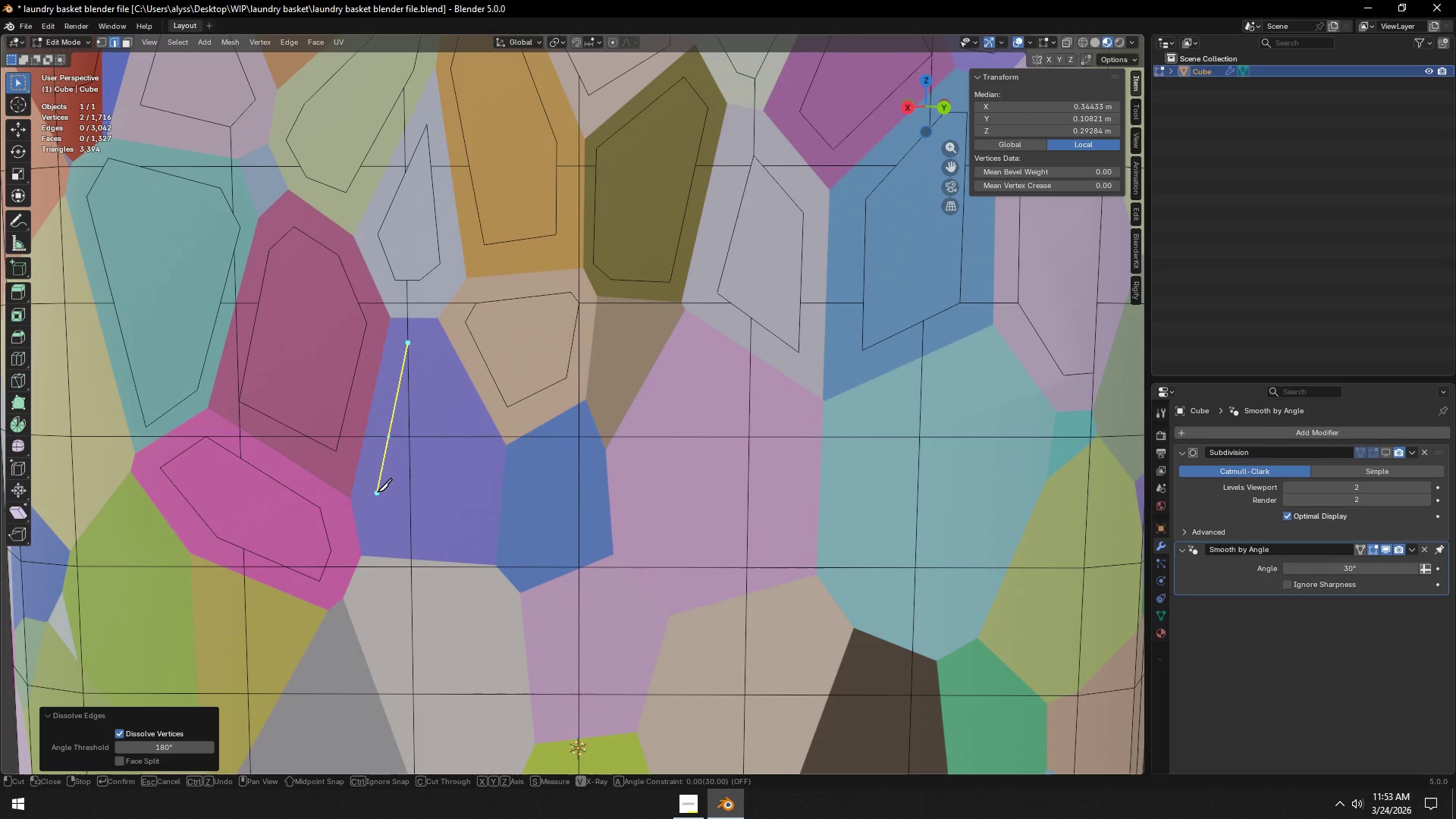 
left_click([376, 494])
 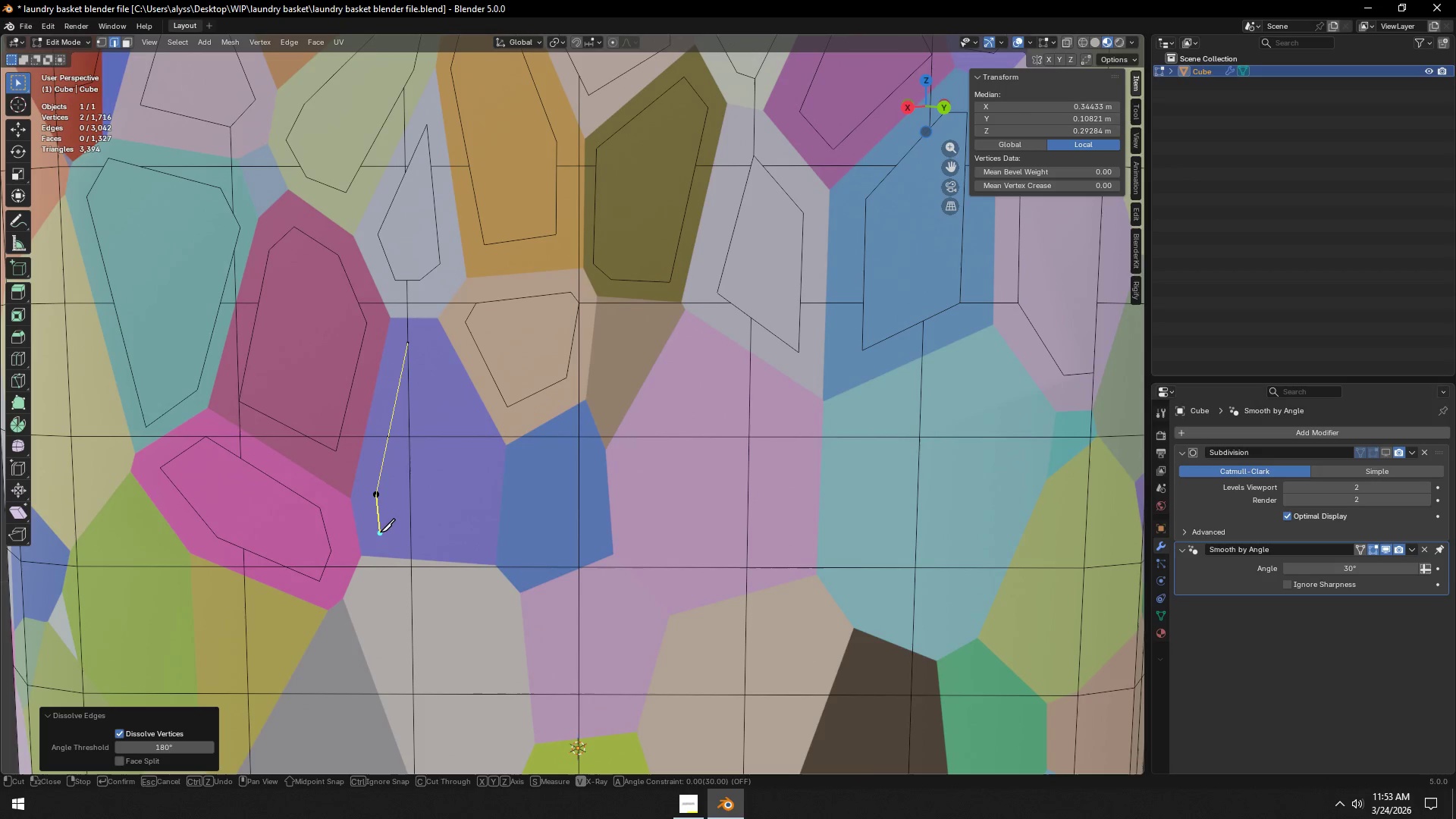 
left_click([380, 532])
 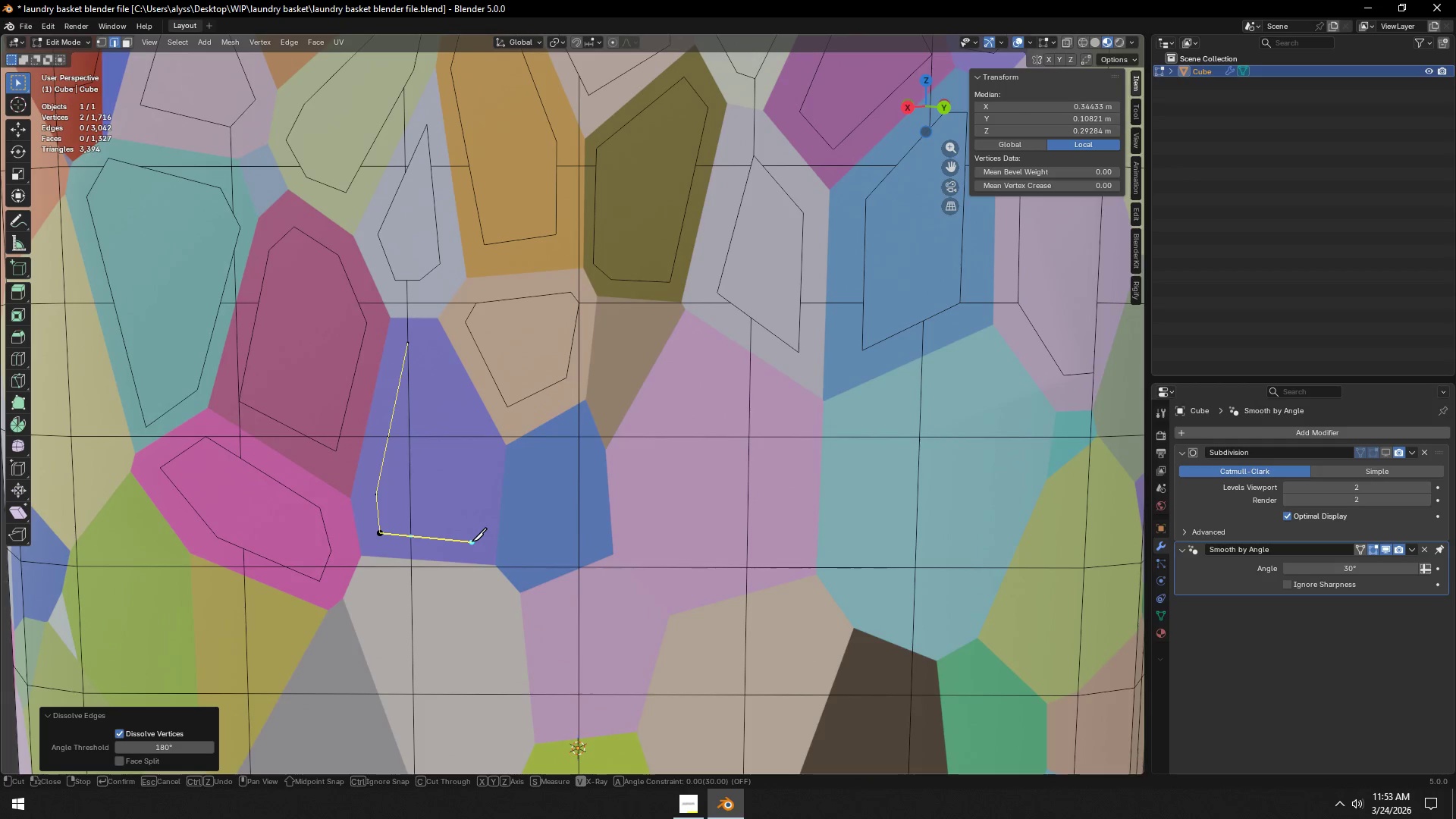 
left_click([472, 541])
 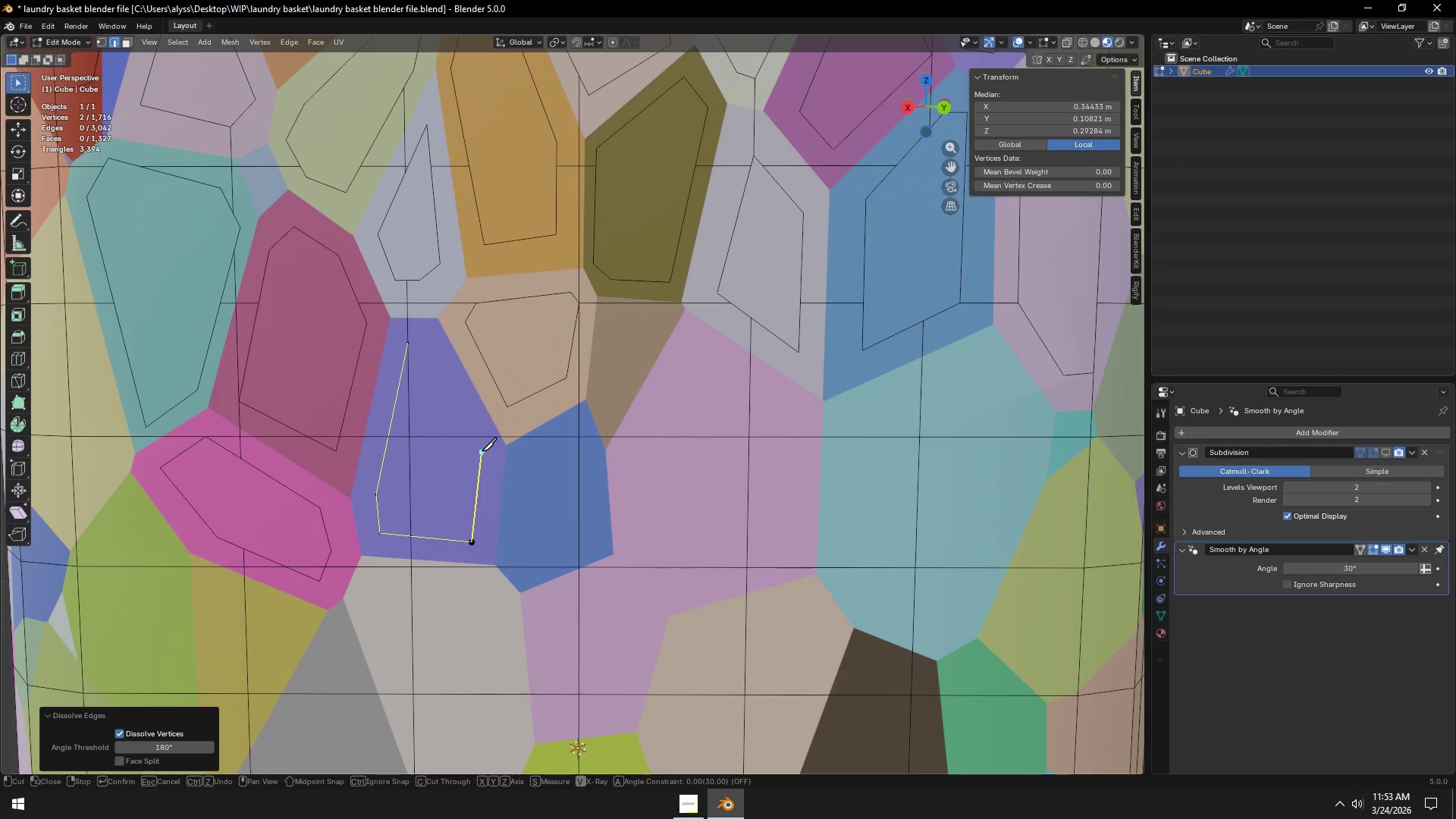 
left_click([482, 451])
 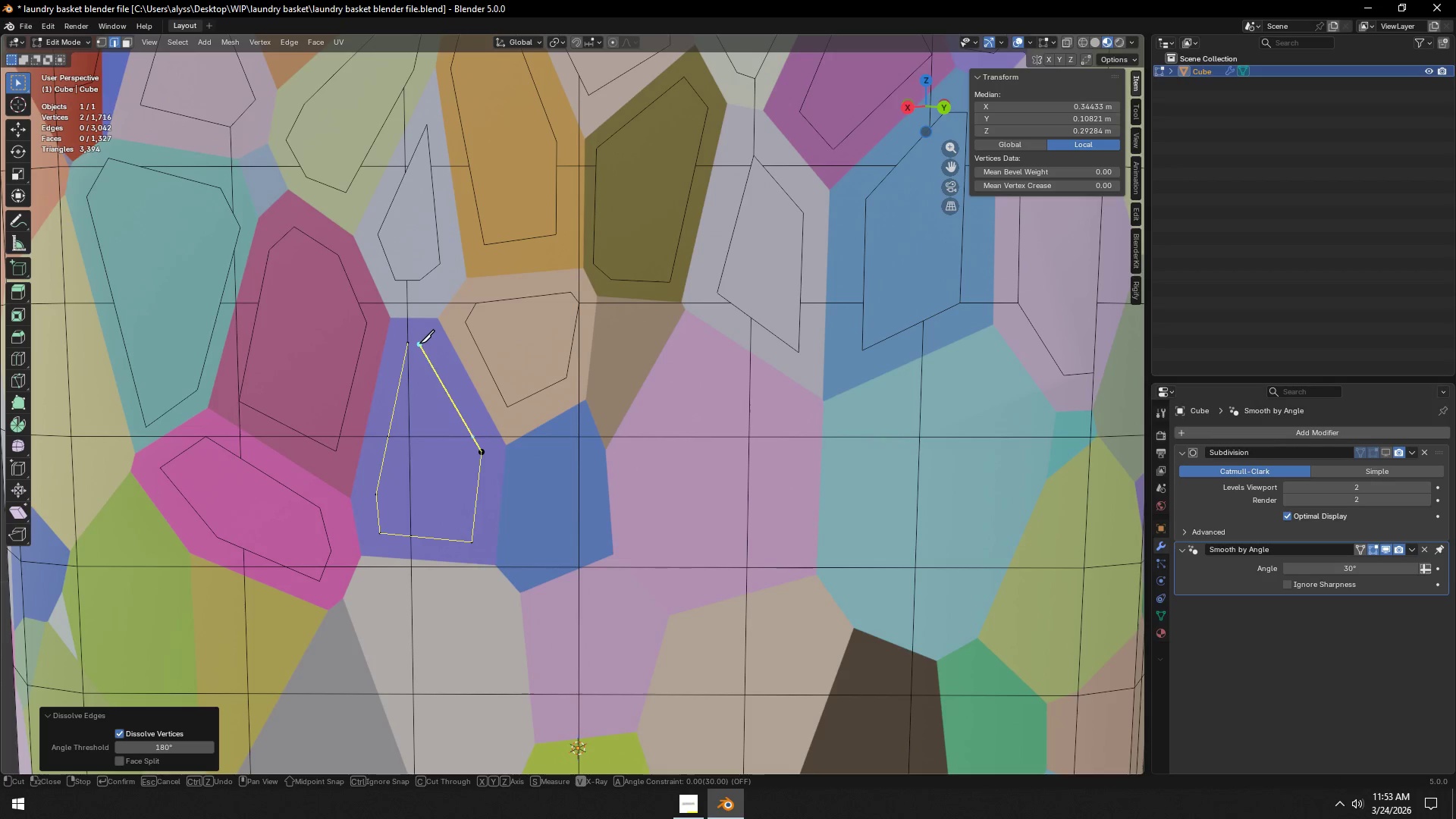 
left_click([419, 344])
 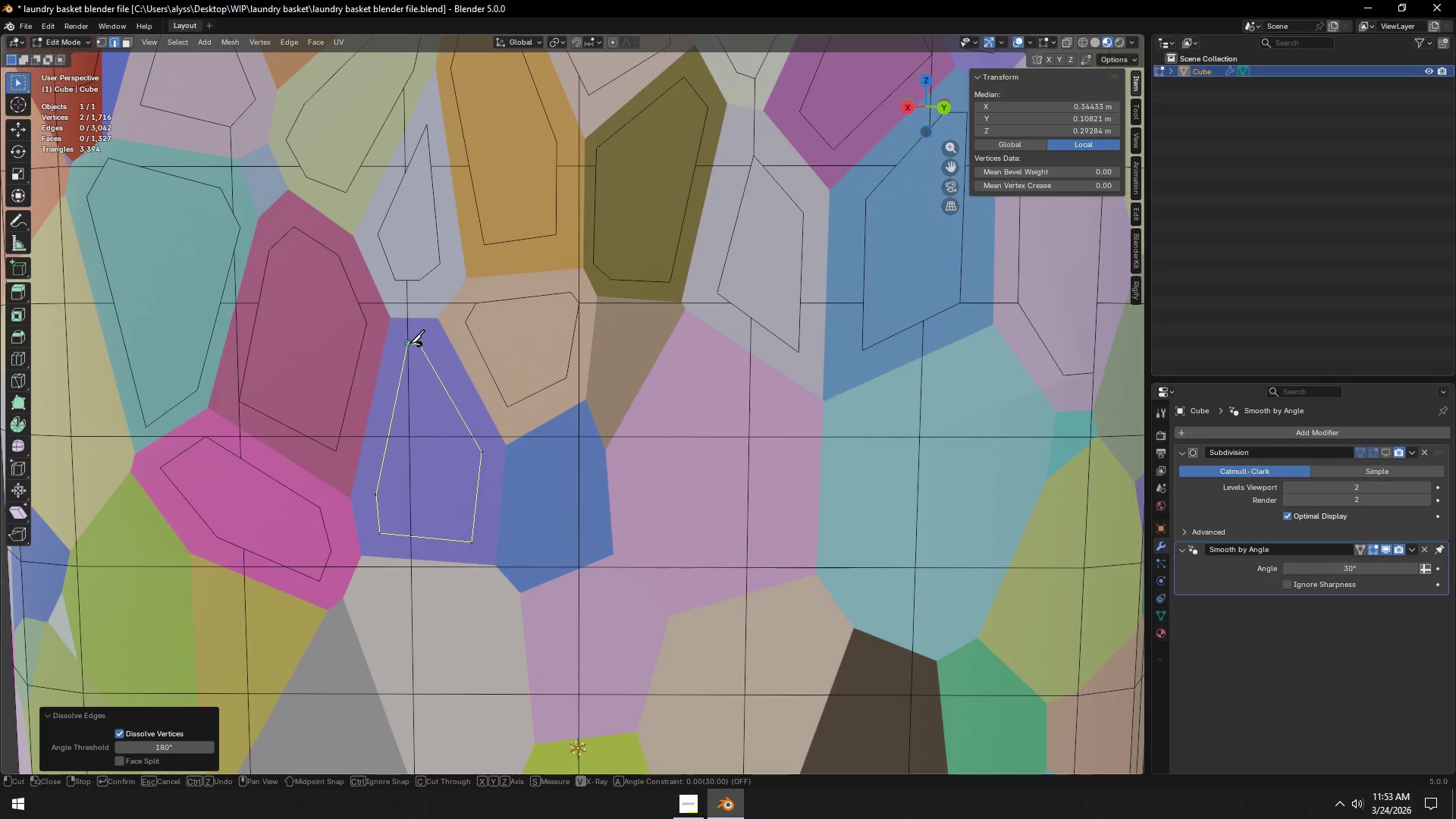 
left_click([410, 344])
 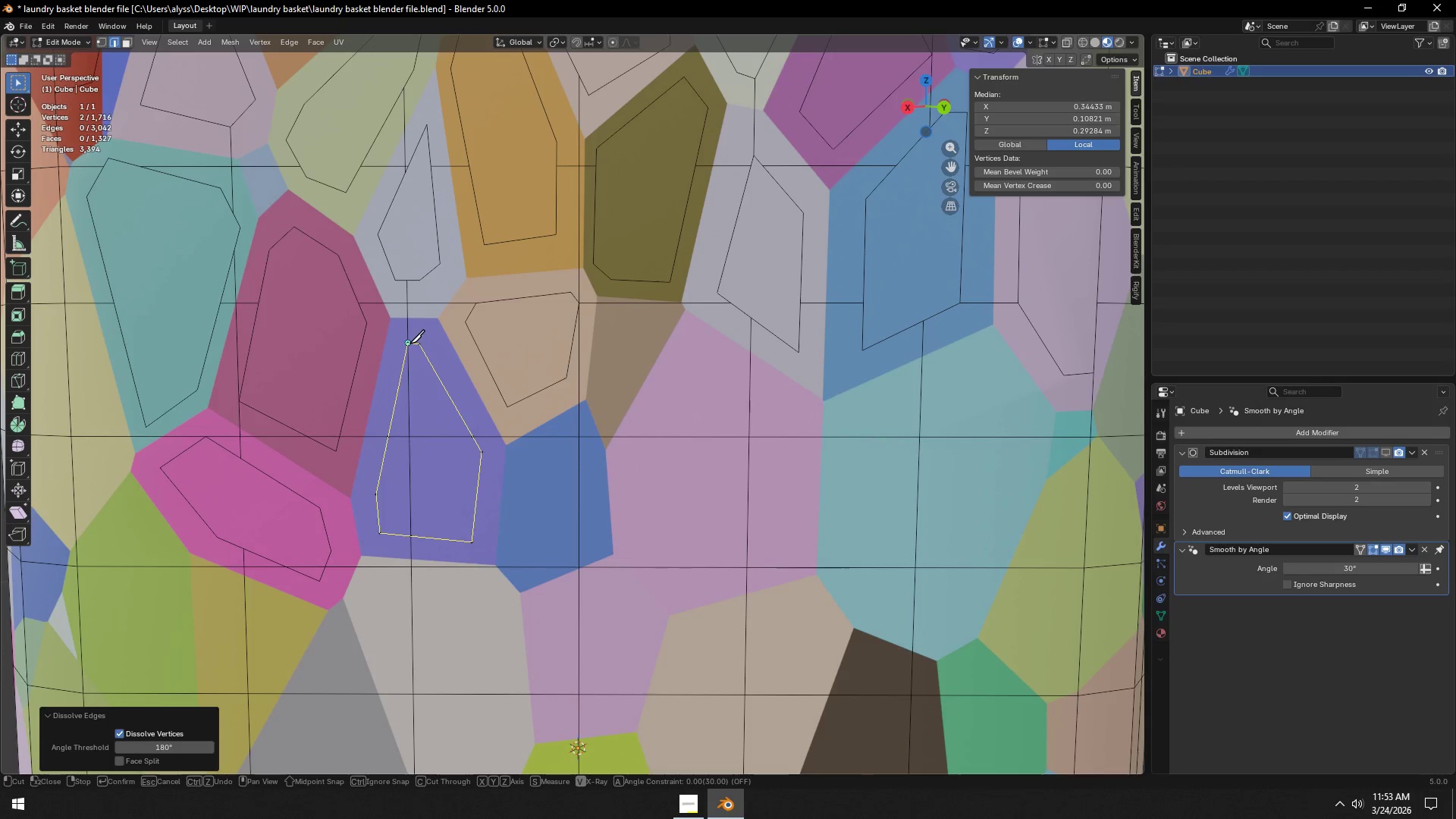 
key(Space)
 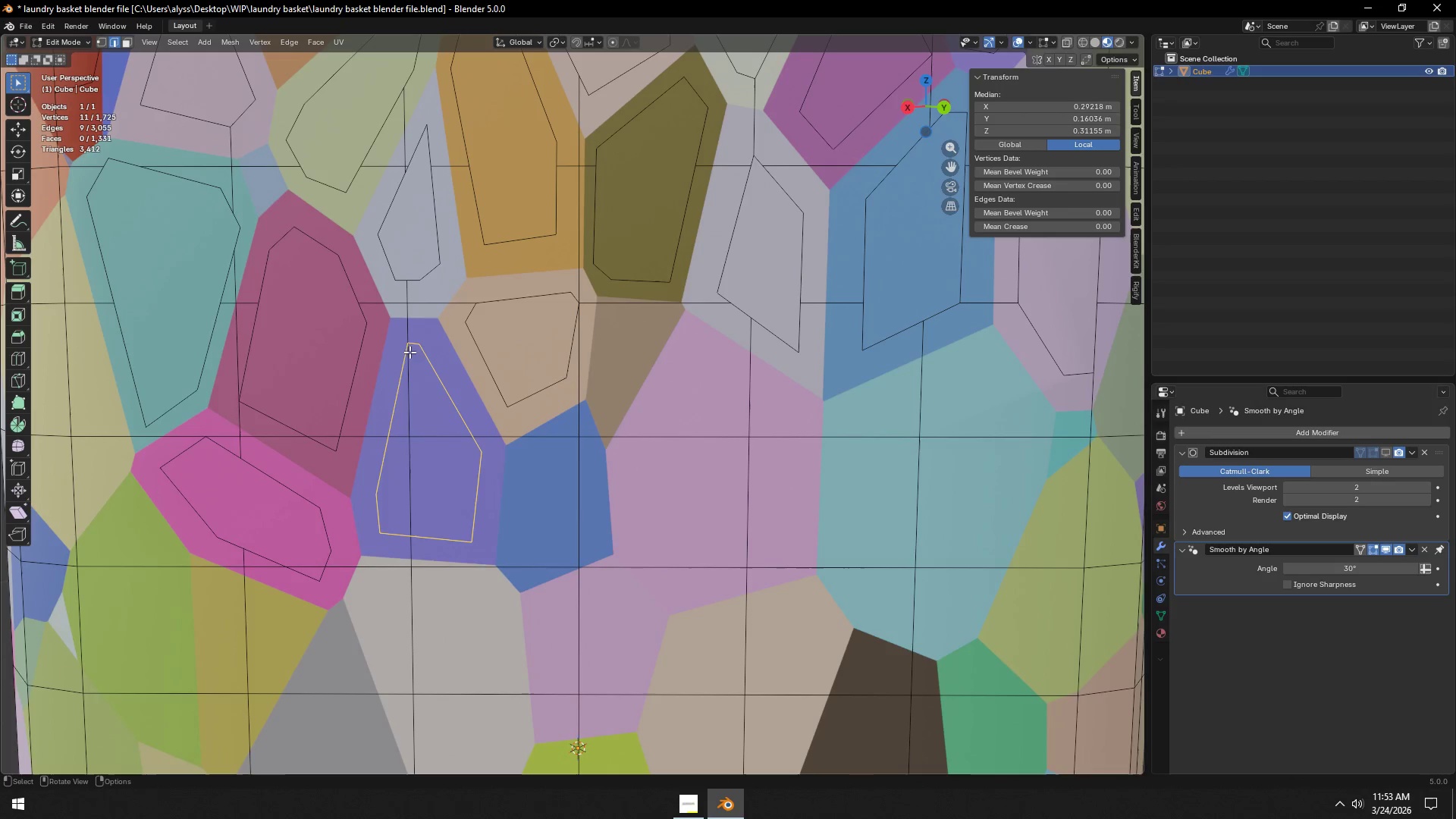 
key(2)
 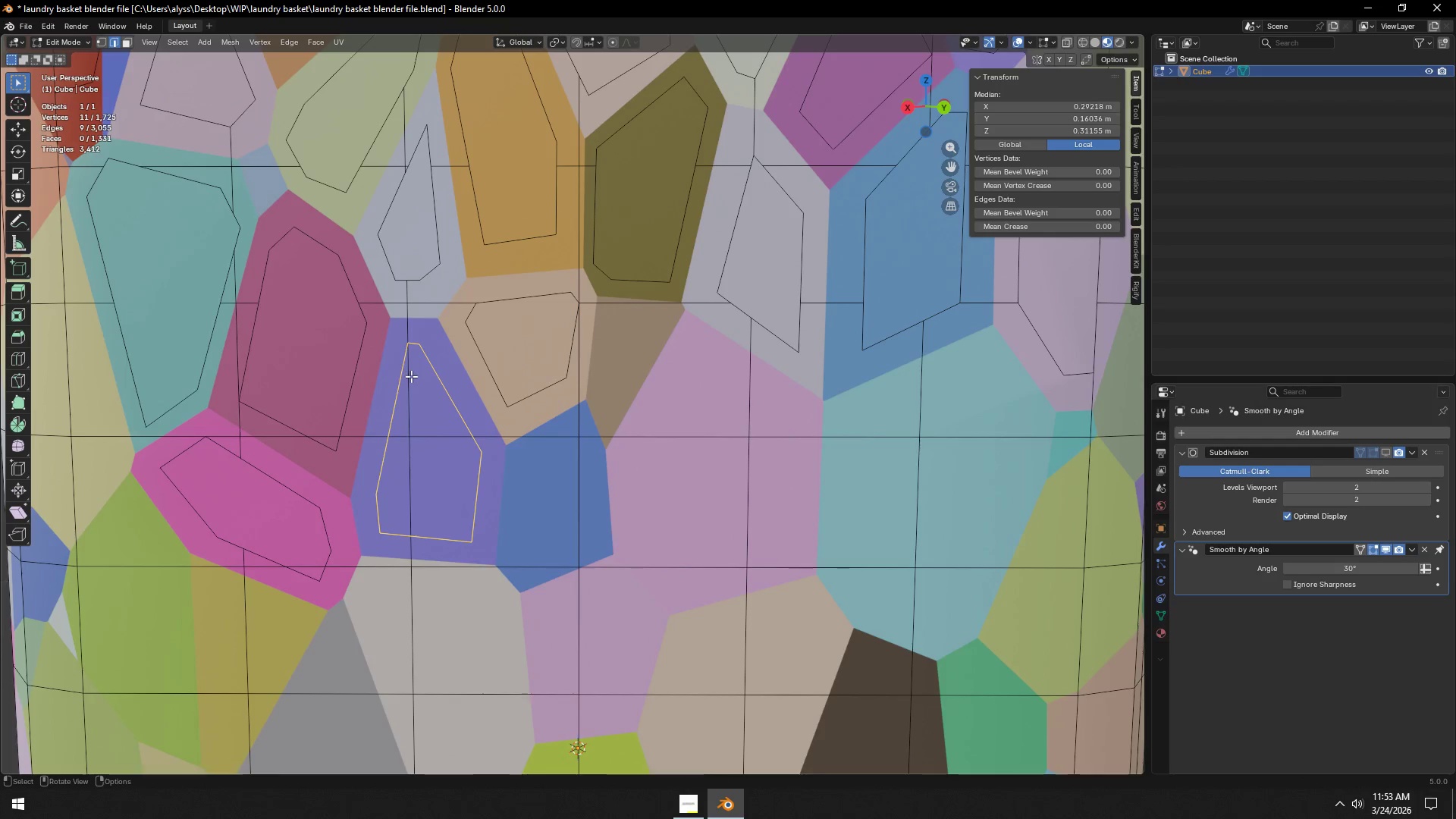 
left_click([411, 376])
 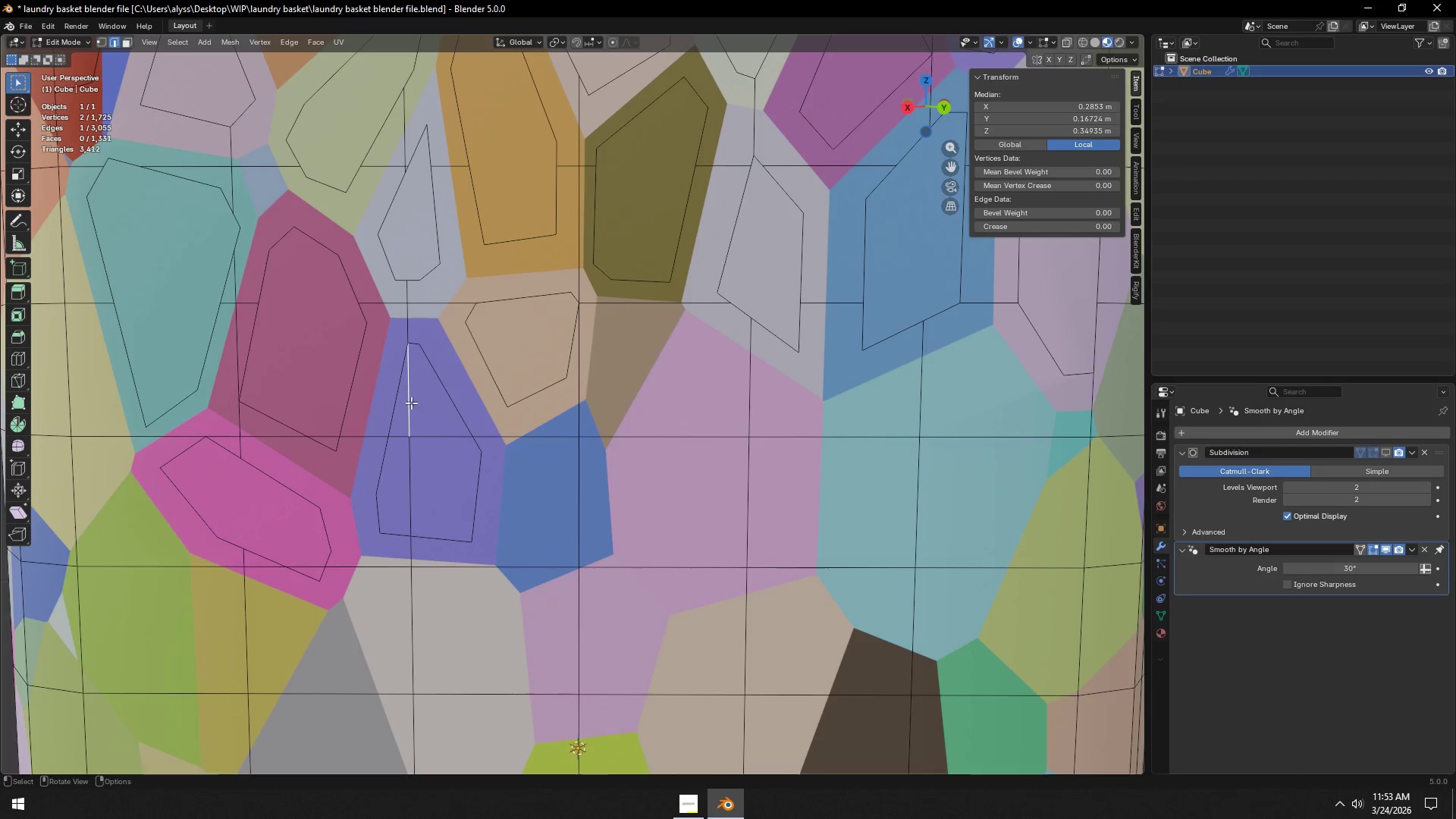 
hold_key(key=ShiftLeft, duration=1.33)
left_click([402, 441])
 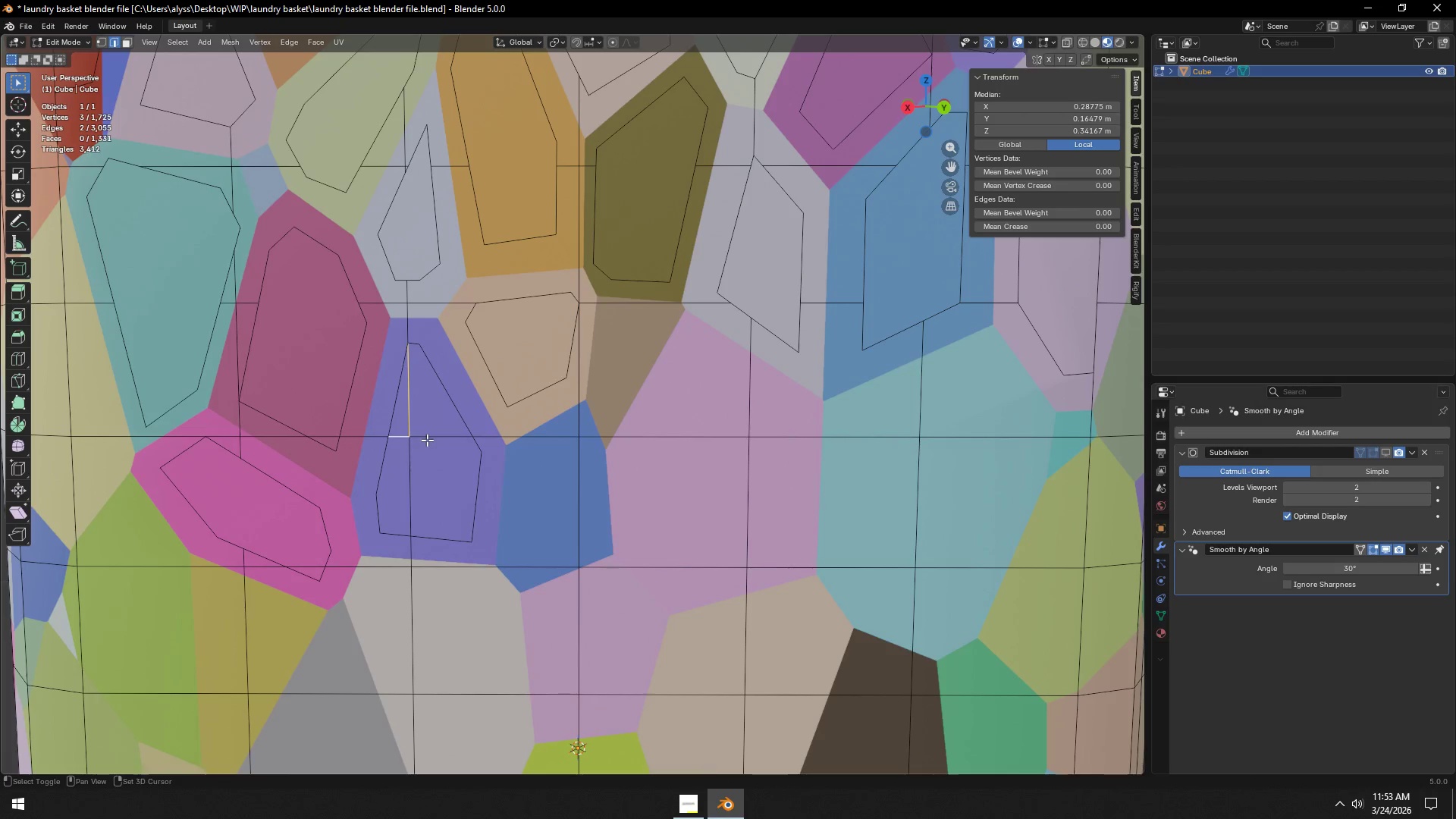 
double_click([427, 440])
 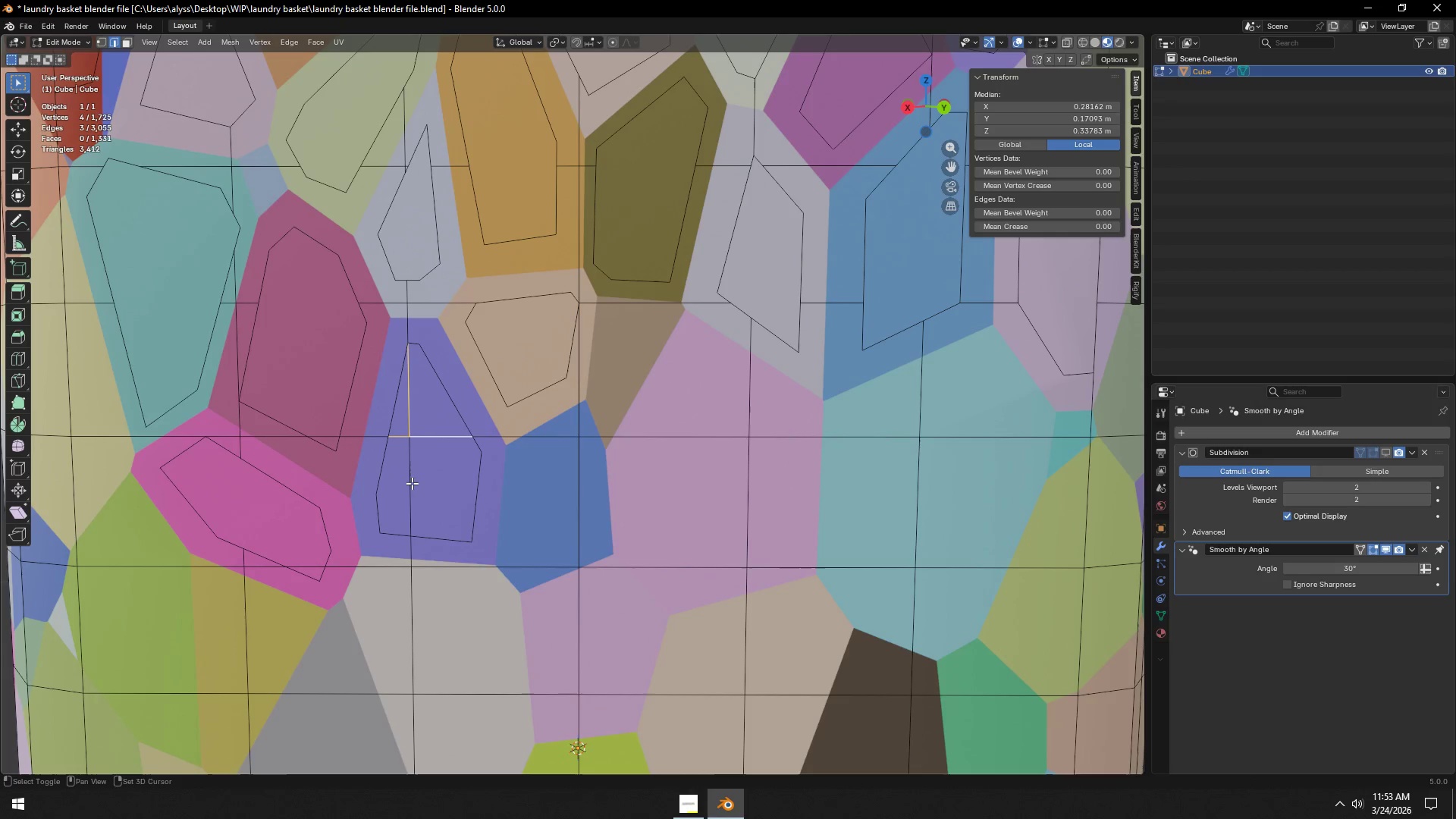 
left_click([412, 483])
 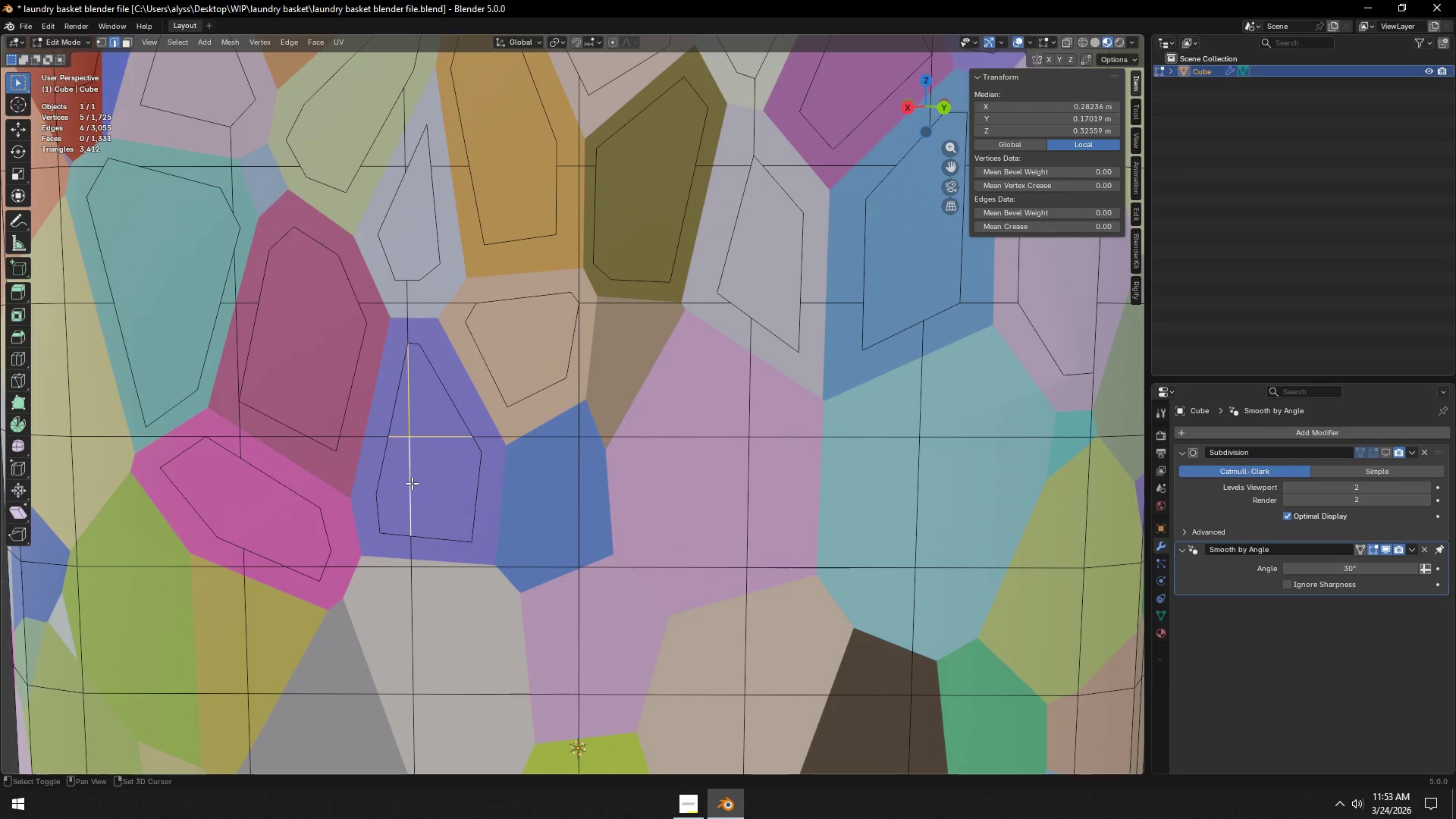 
key(X)
 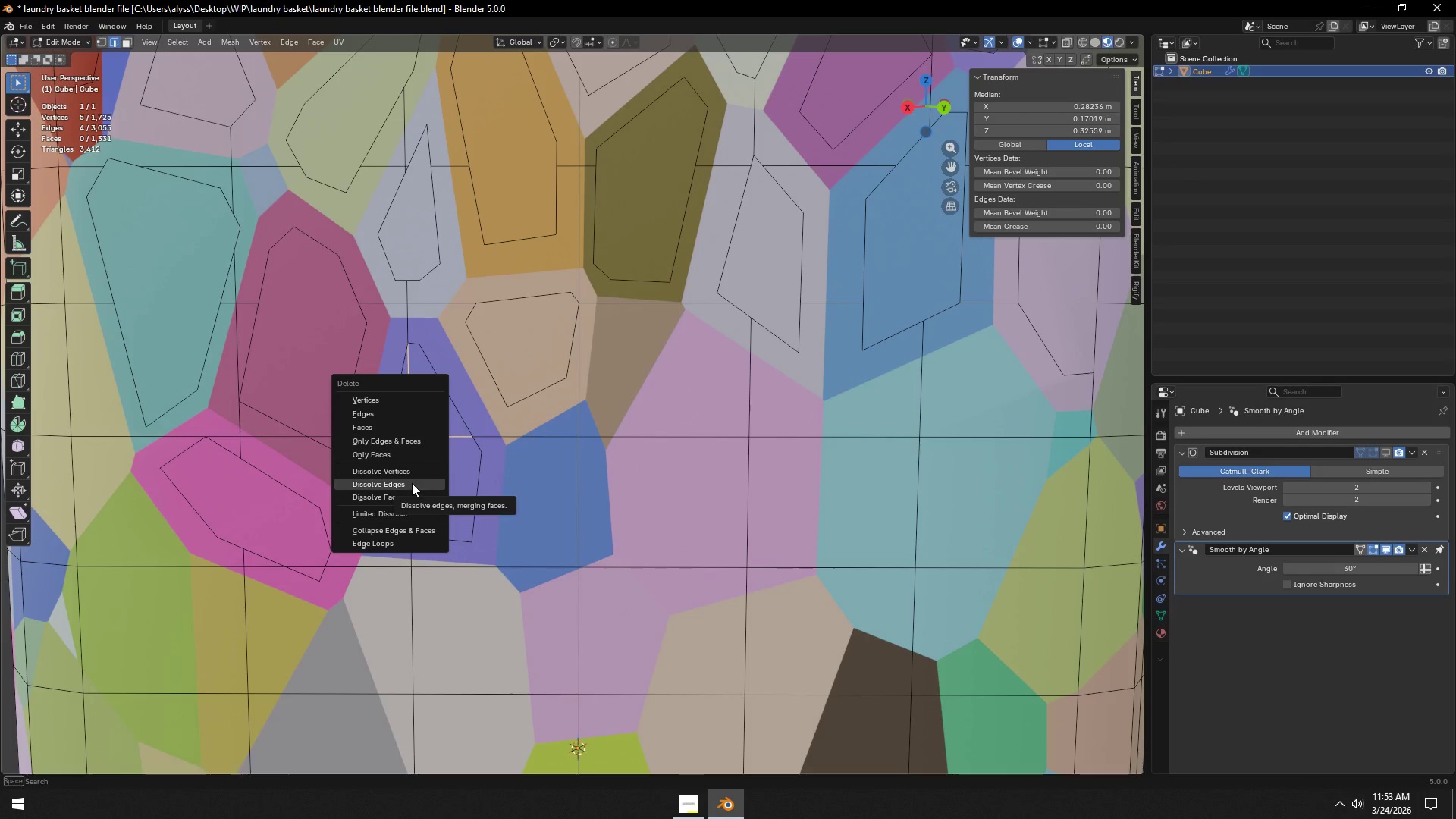 
left_click([412, 483])
 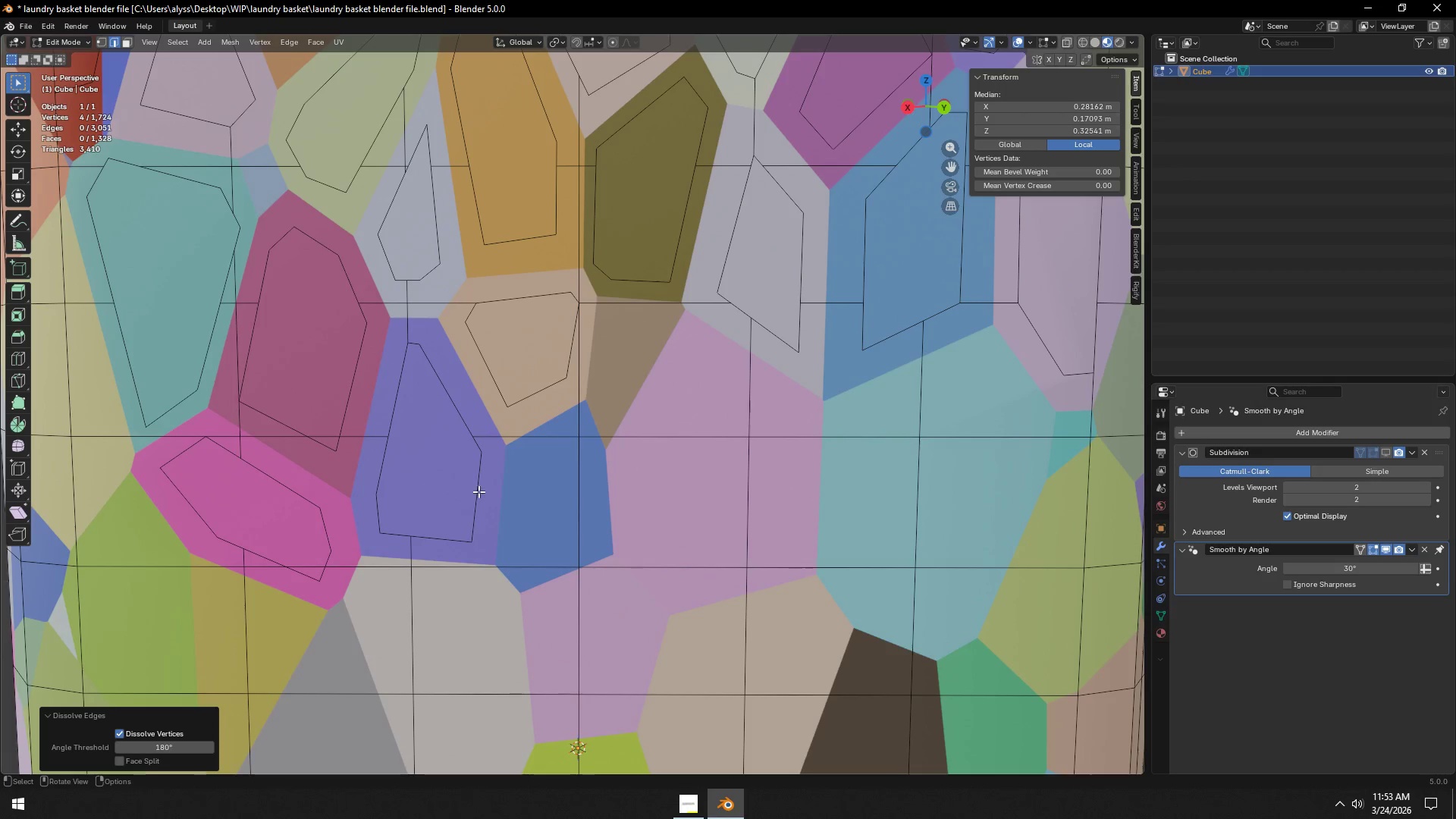 
hold_key(key=ShiftLeft, duration=1.5)
 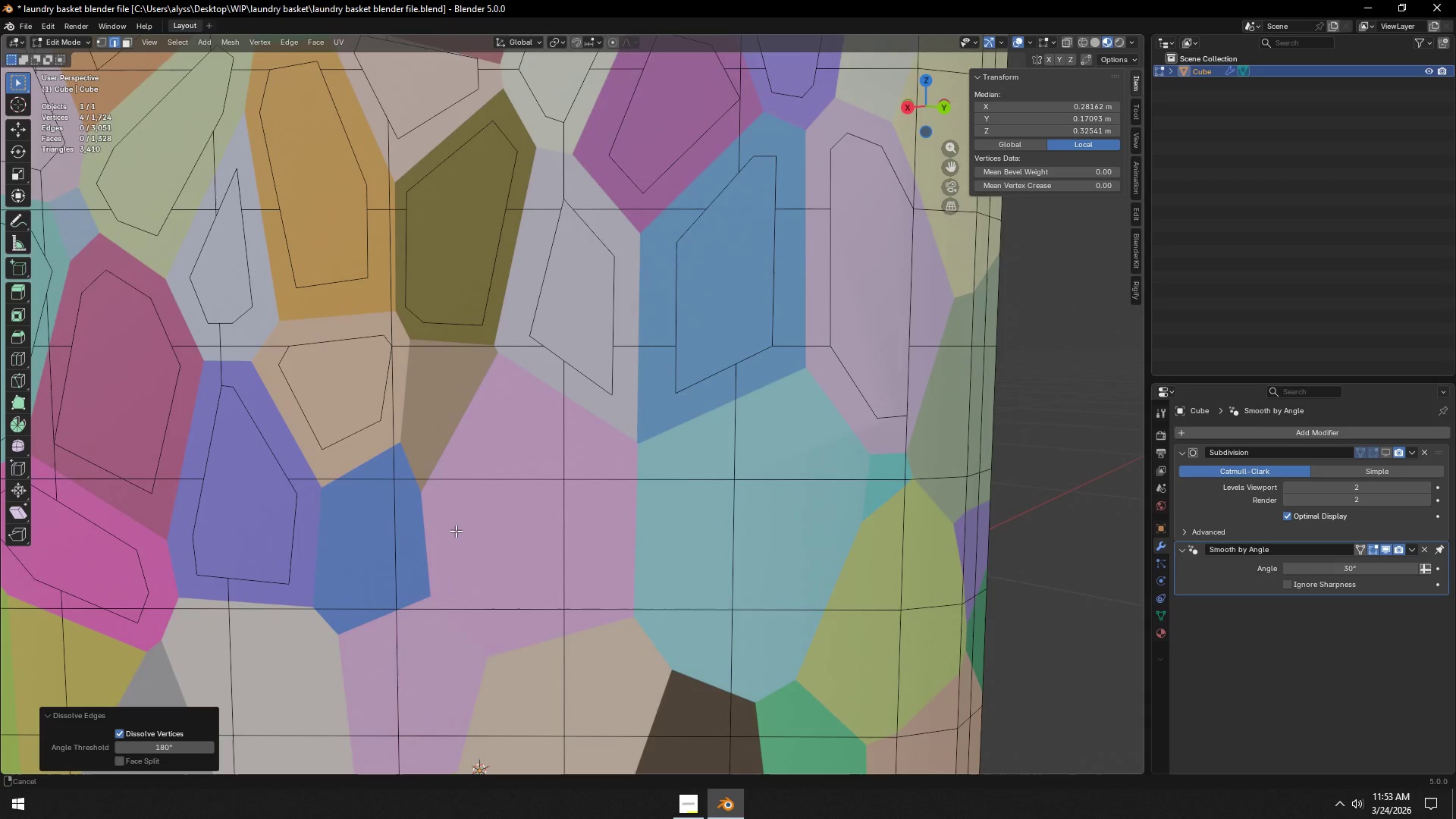 
hold_key(key=ShiftLeft, duration=0.44)
 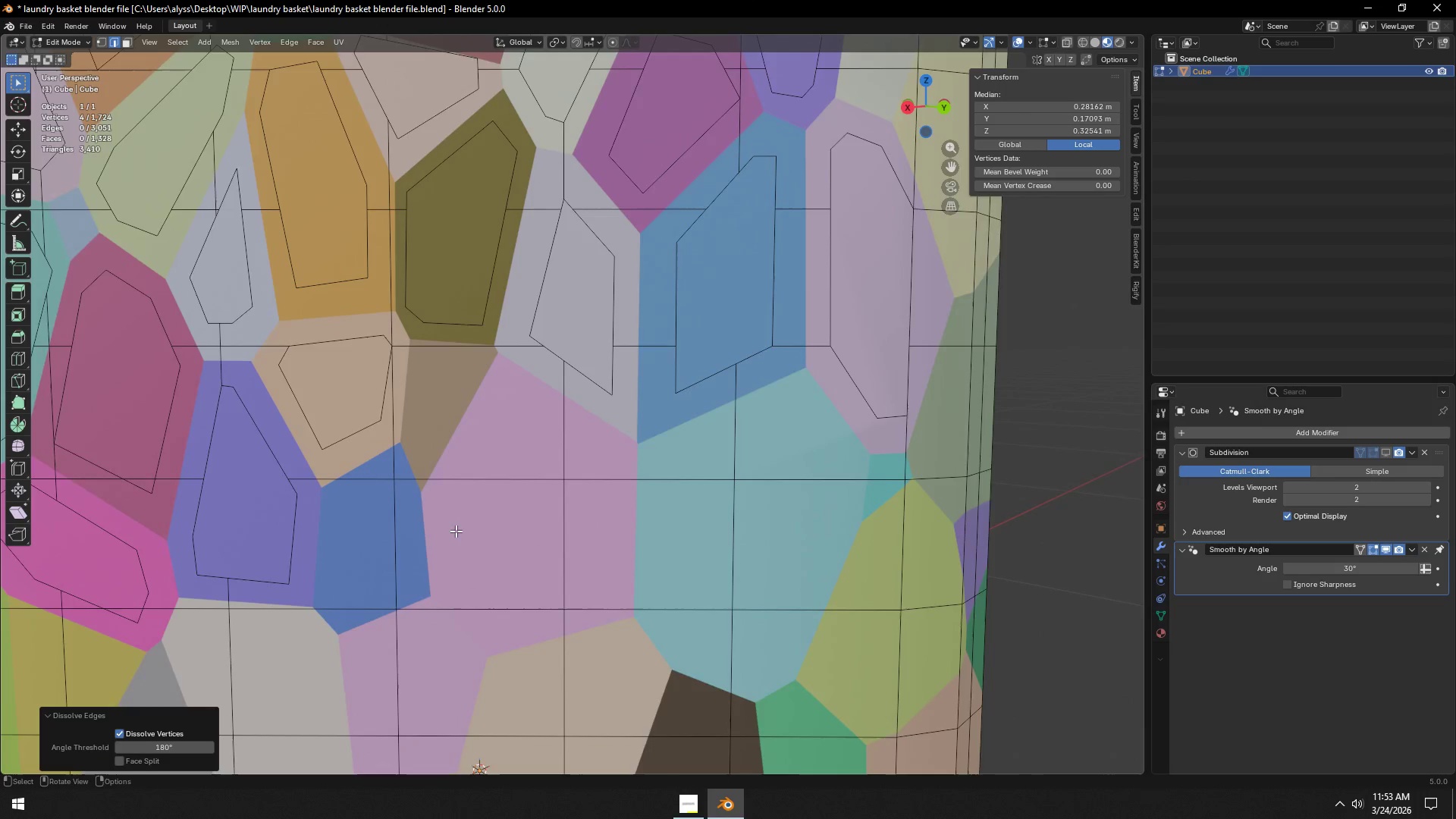 
scroll: coordinate [456, 531], scroll_direction: up, amount: 1.0
 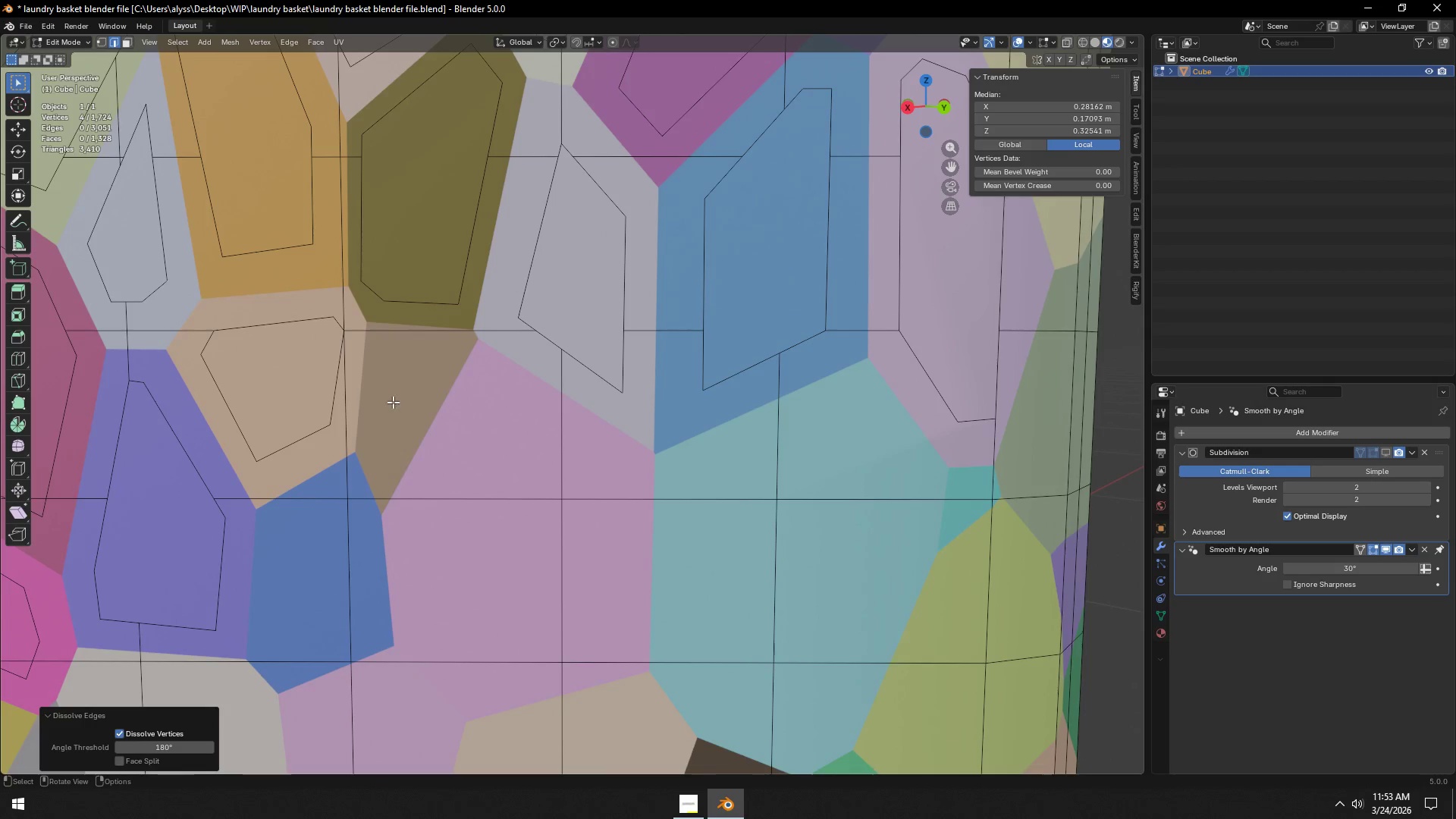 
key(K)
 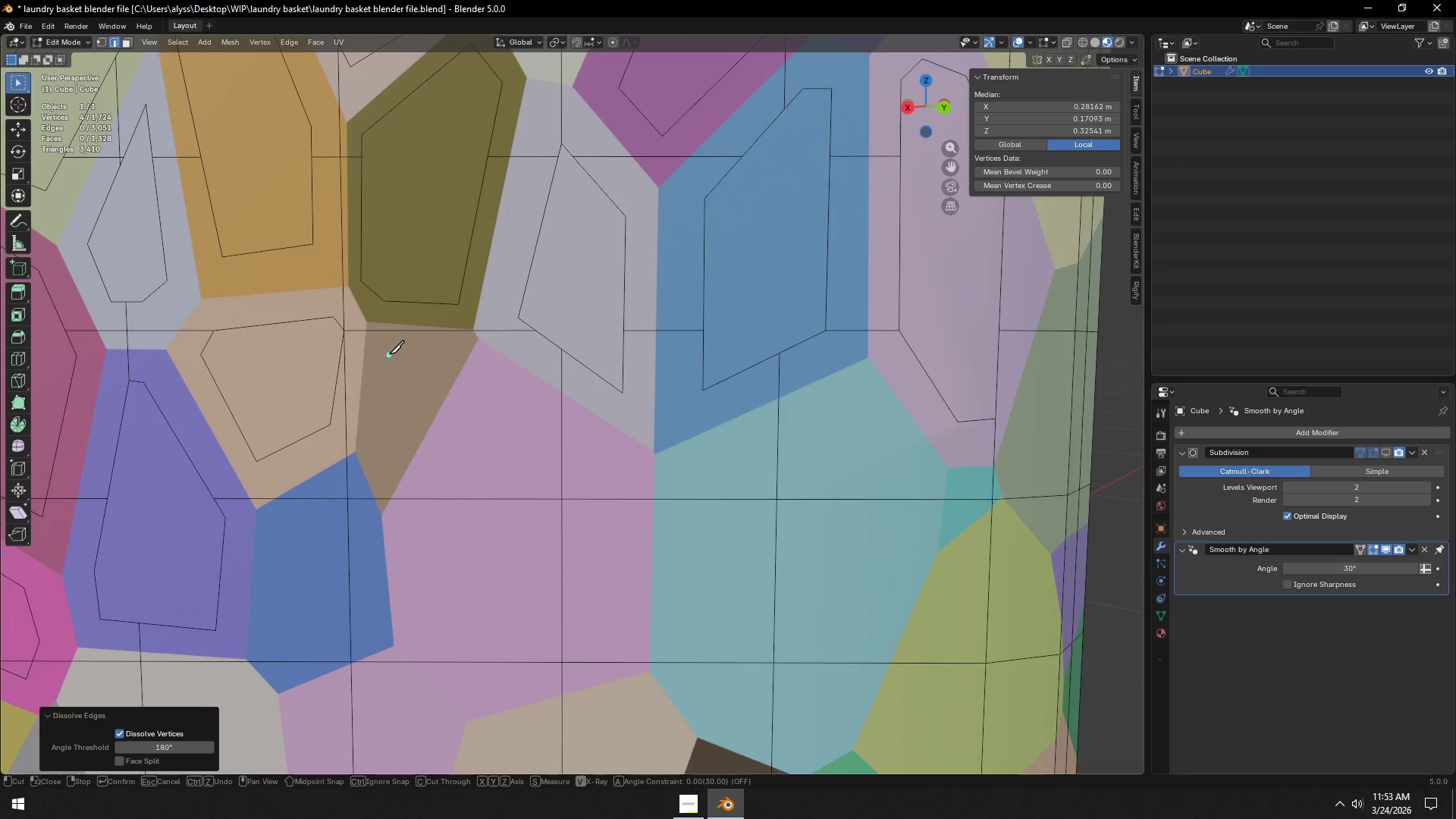 
left_click([390, 352])
 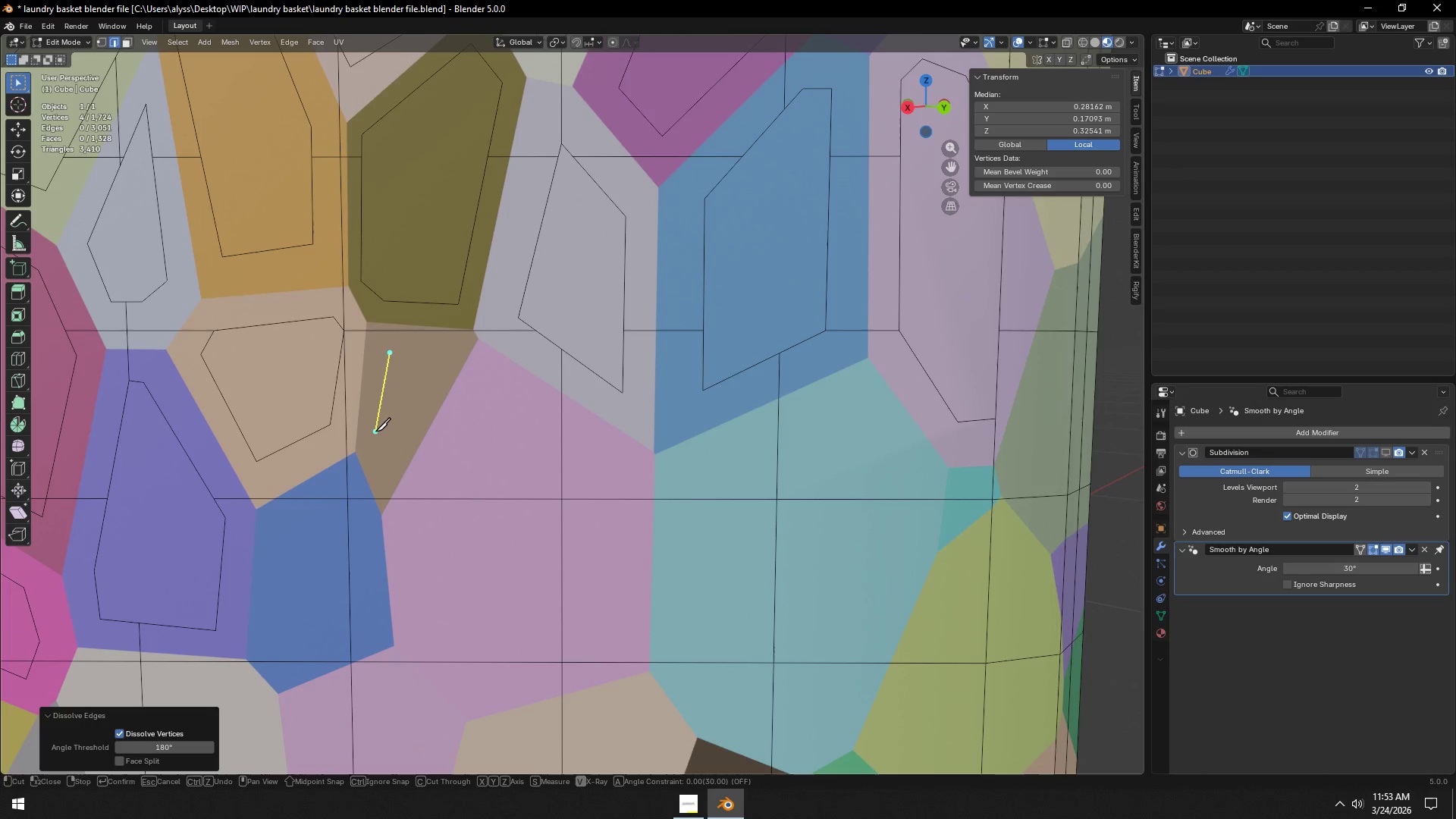 
left_click([375, 433])
 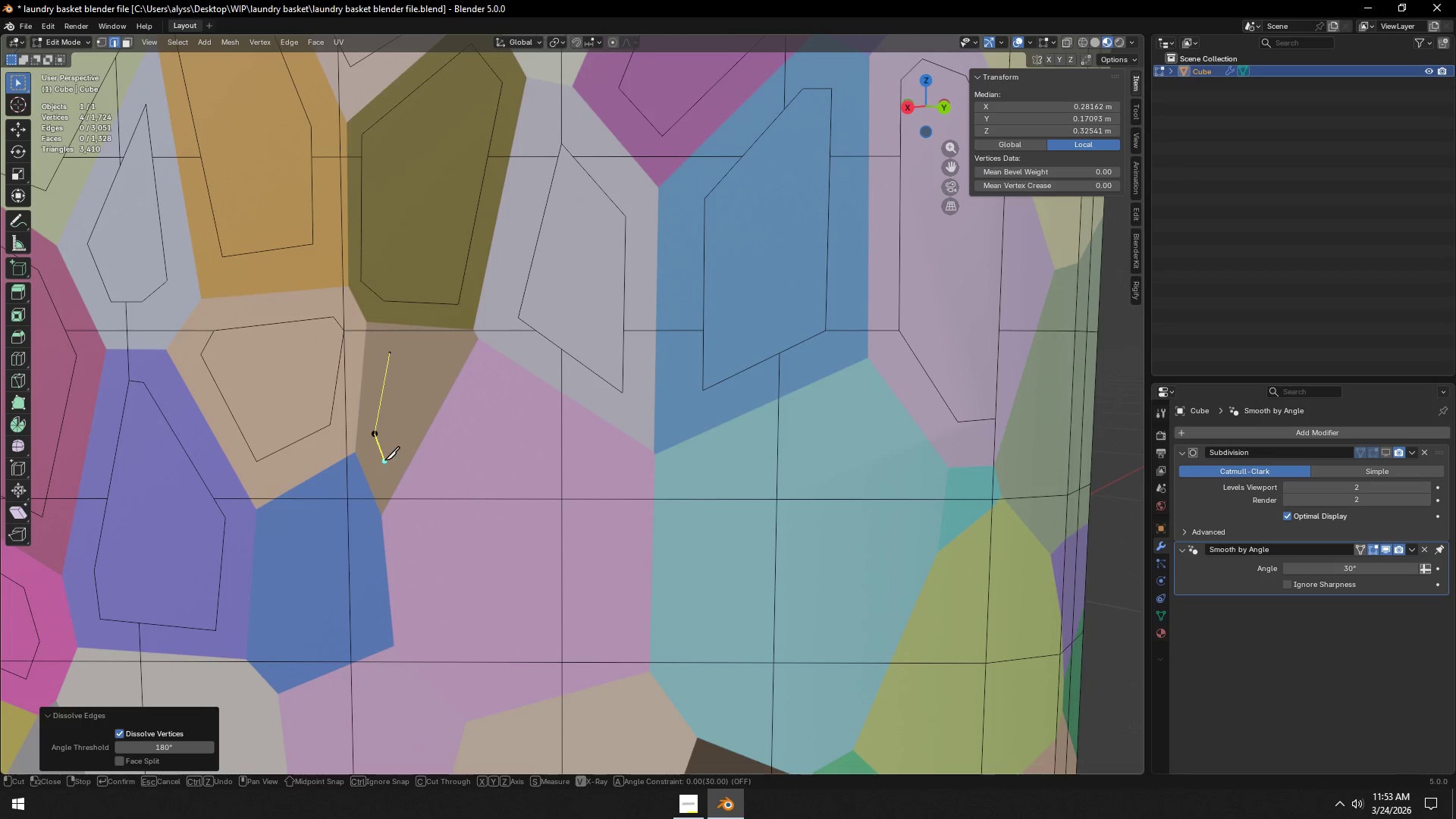 
left_click([384, 460])
 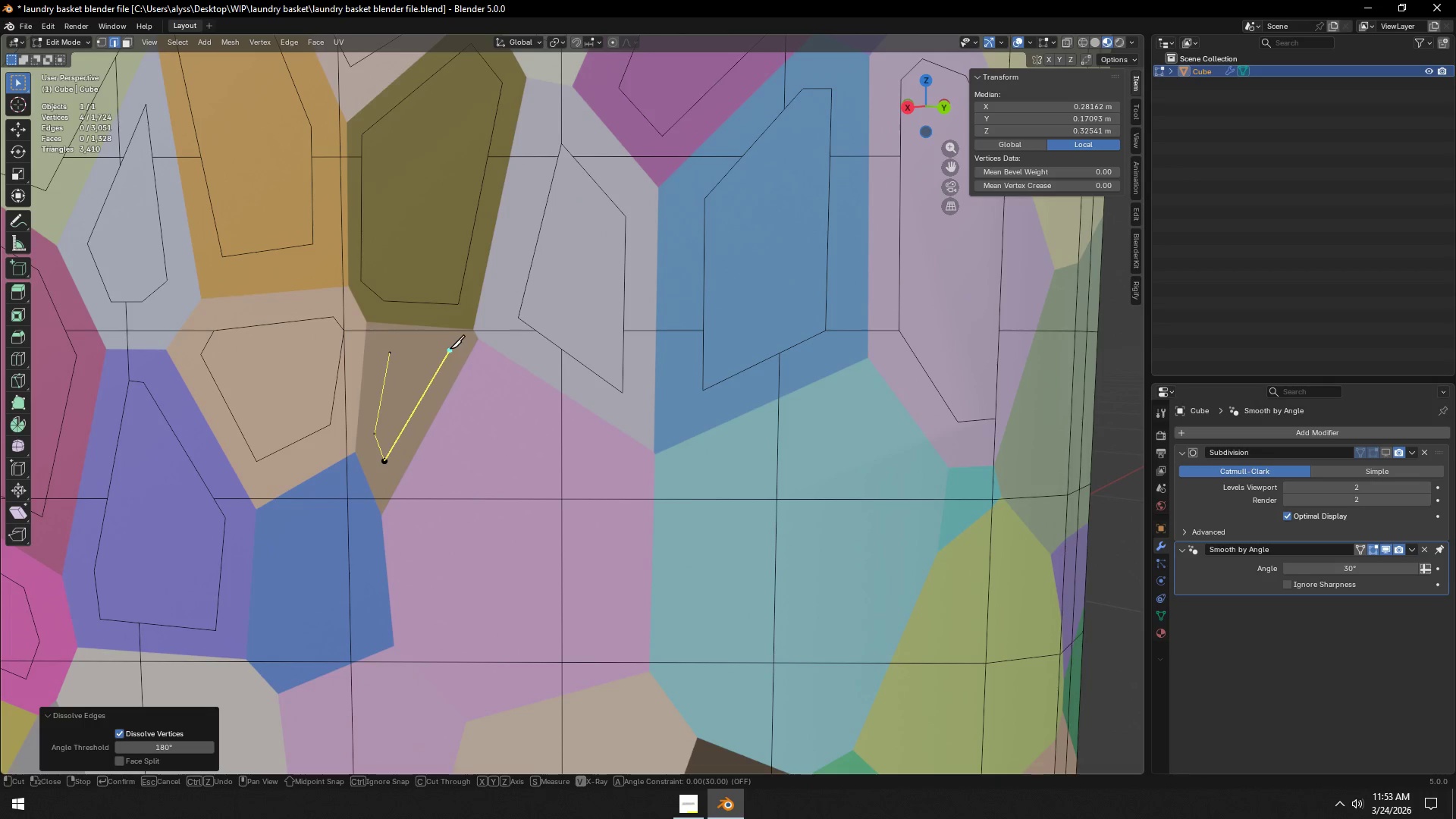 
left_click([450, 348])
 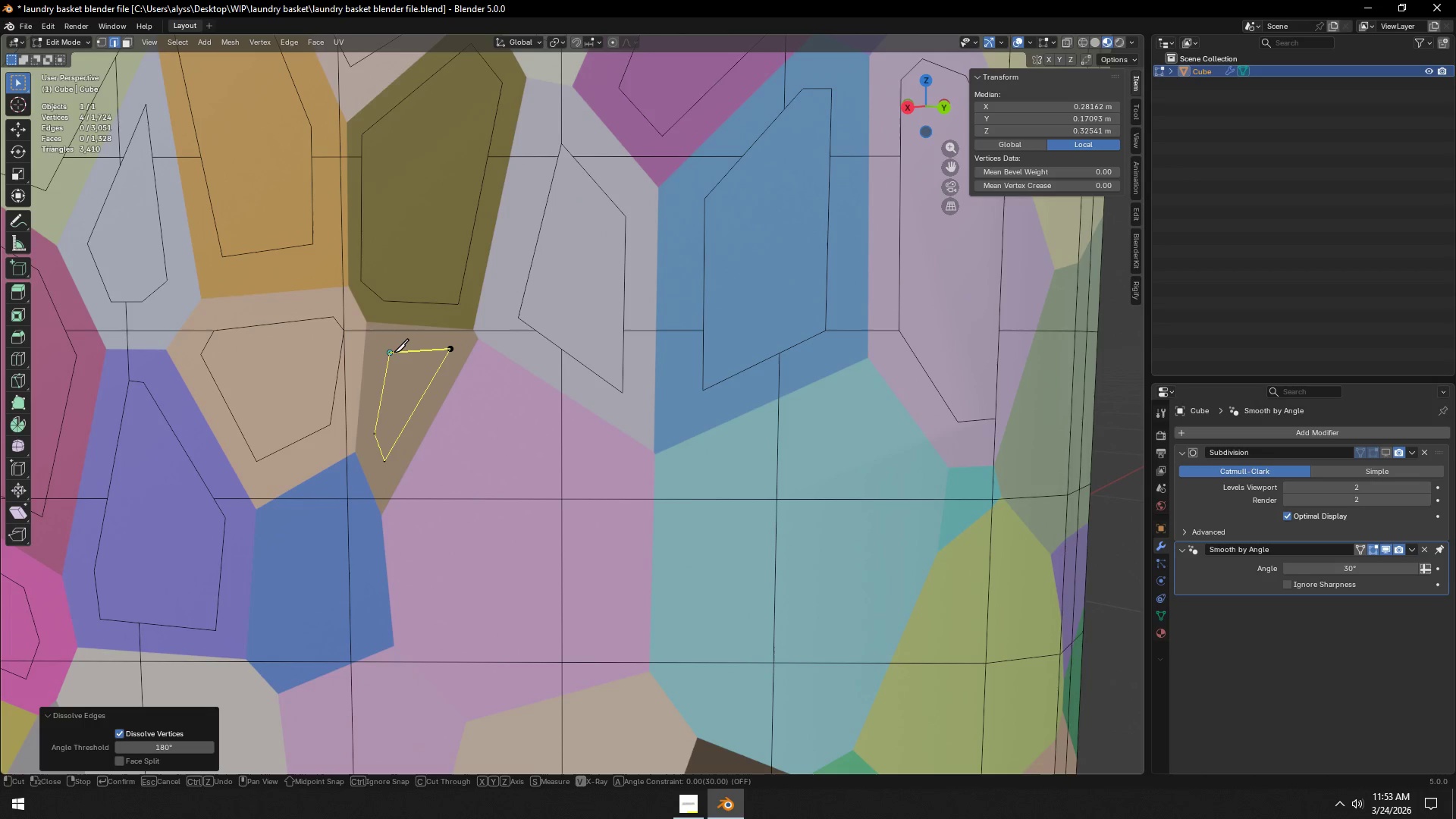 
left_click([392, 353])
 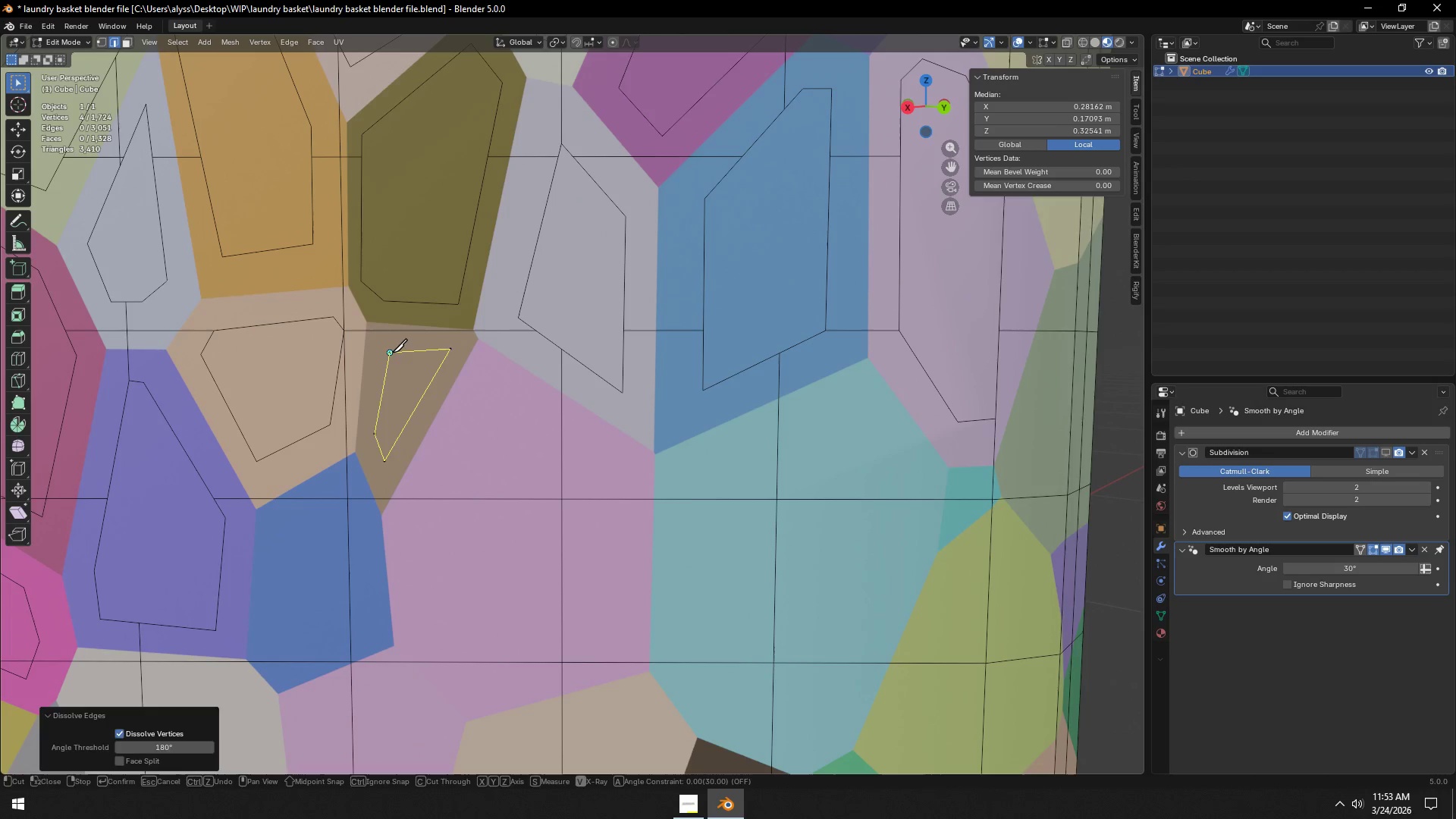 
key(Space)
 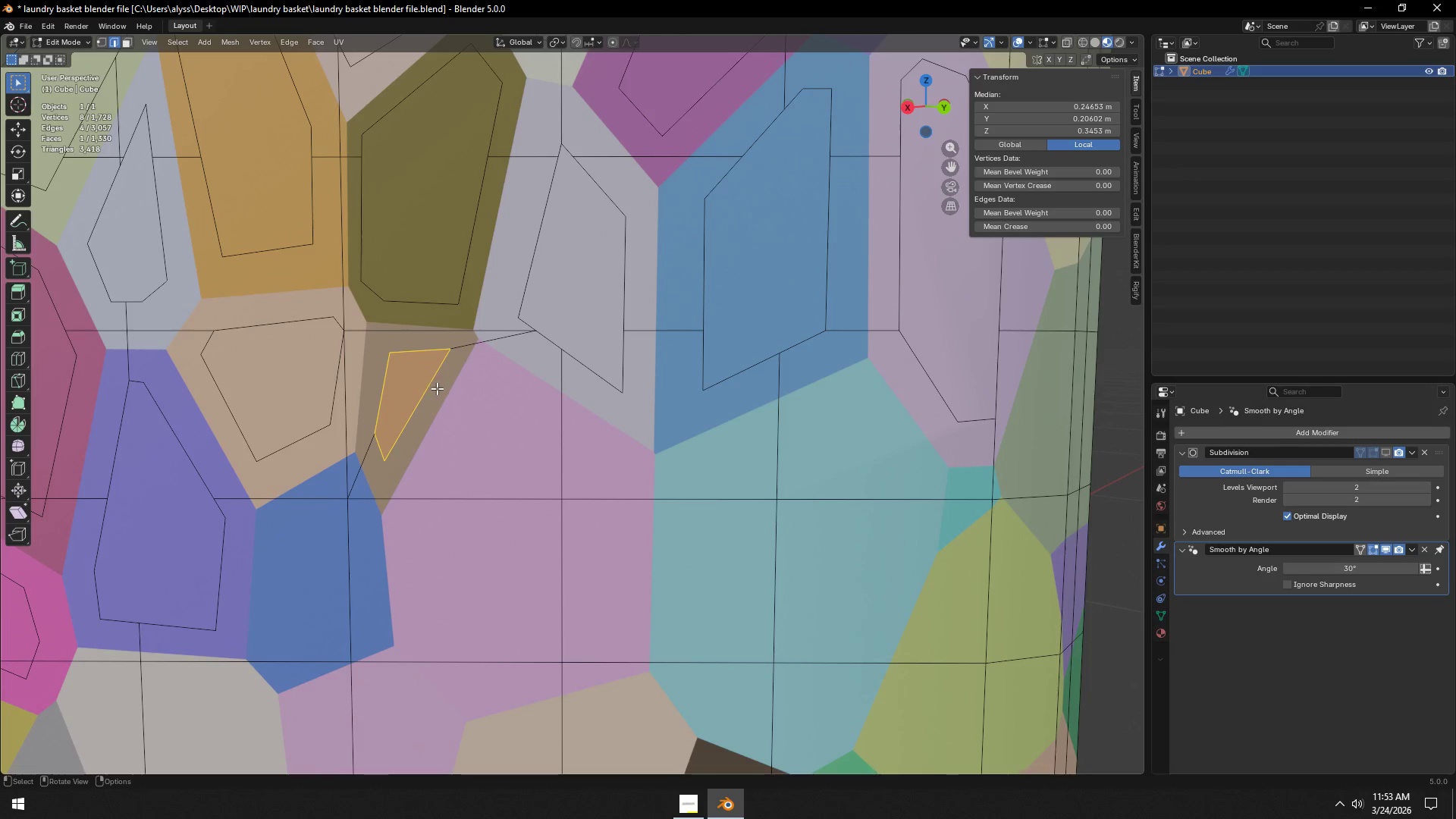 
key(Control+Z)
 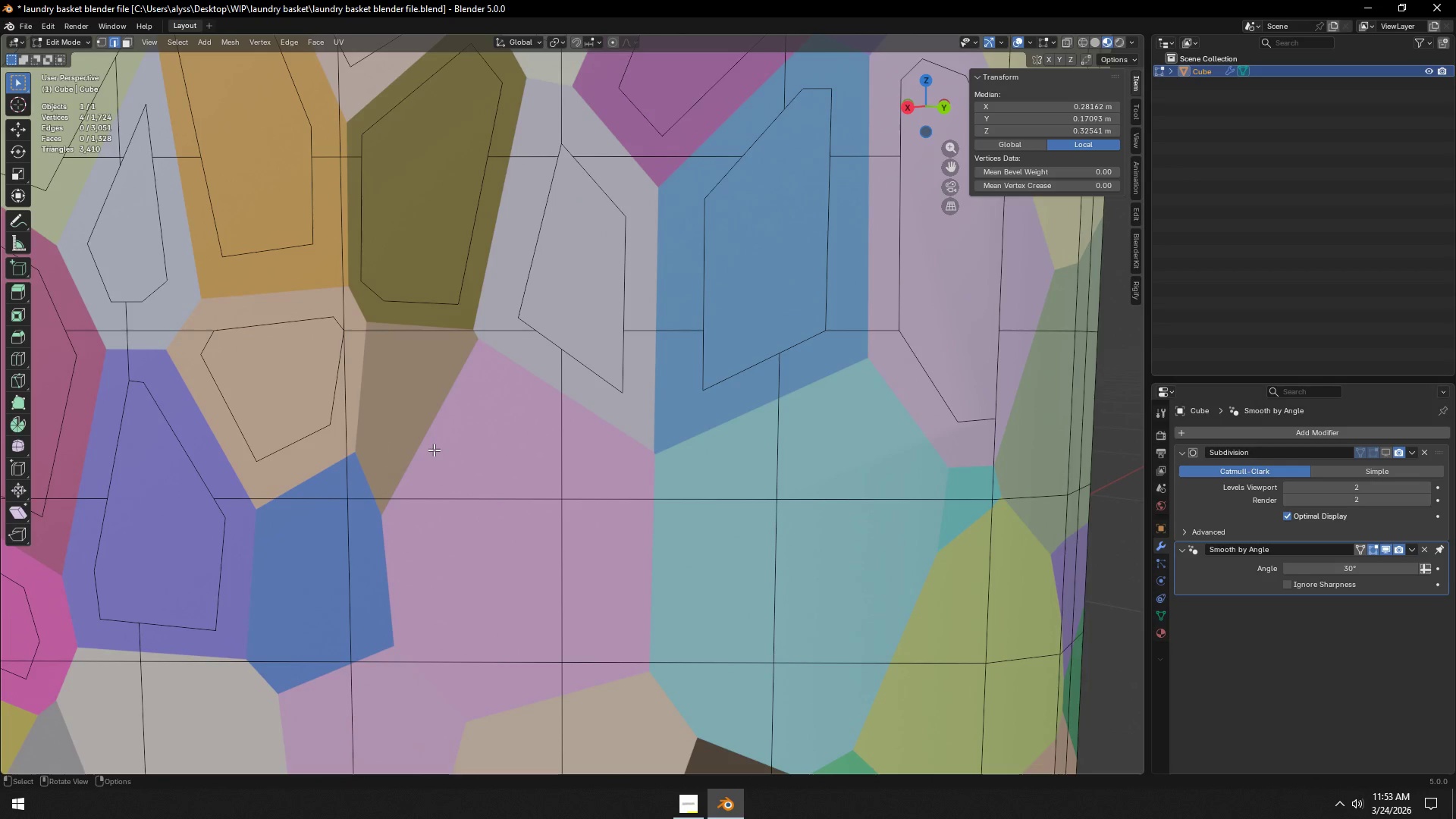 
key(K)
 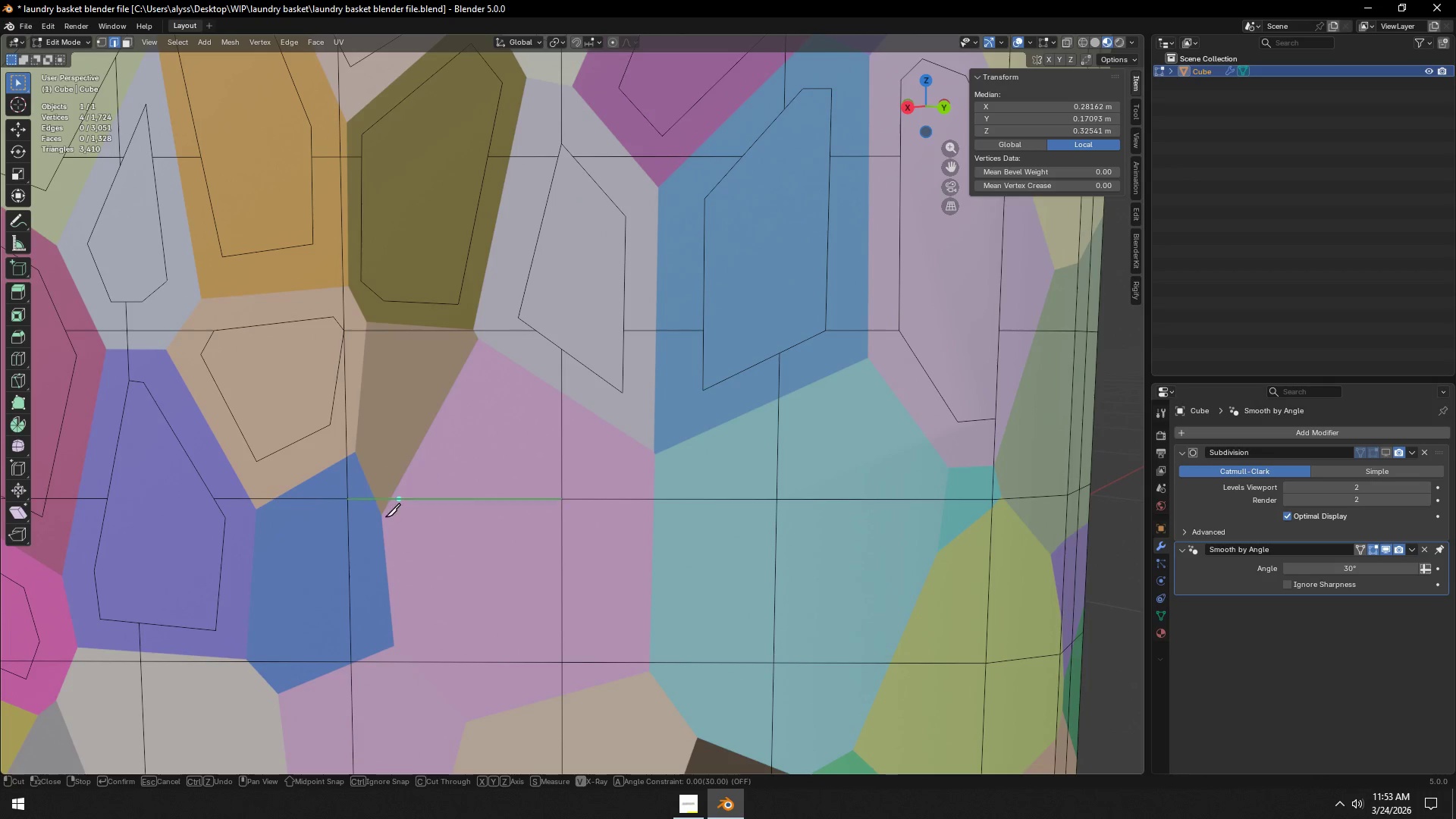 
hold_key(key=ShiftLeft, duration=0.7)
 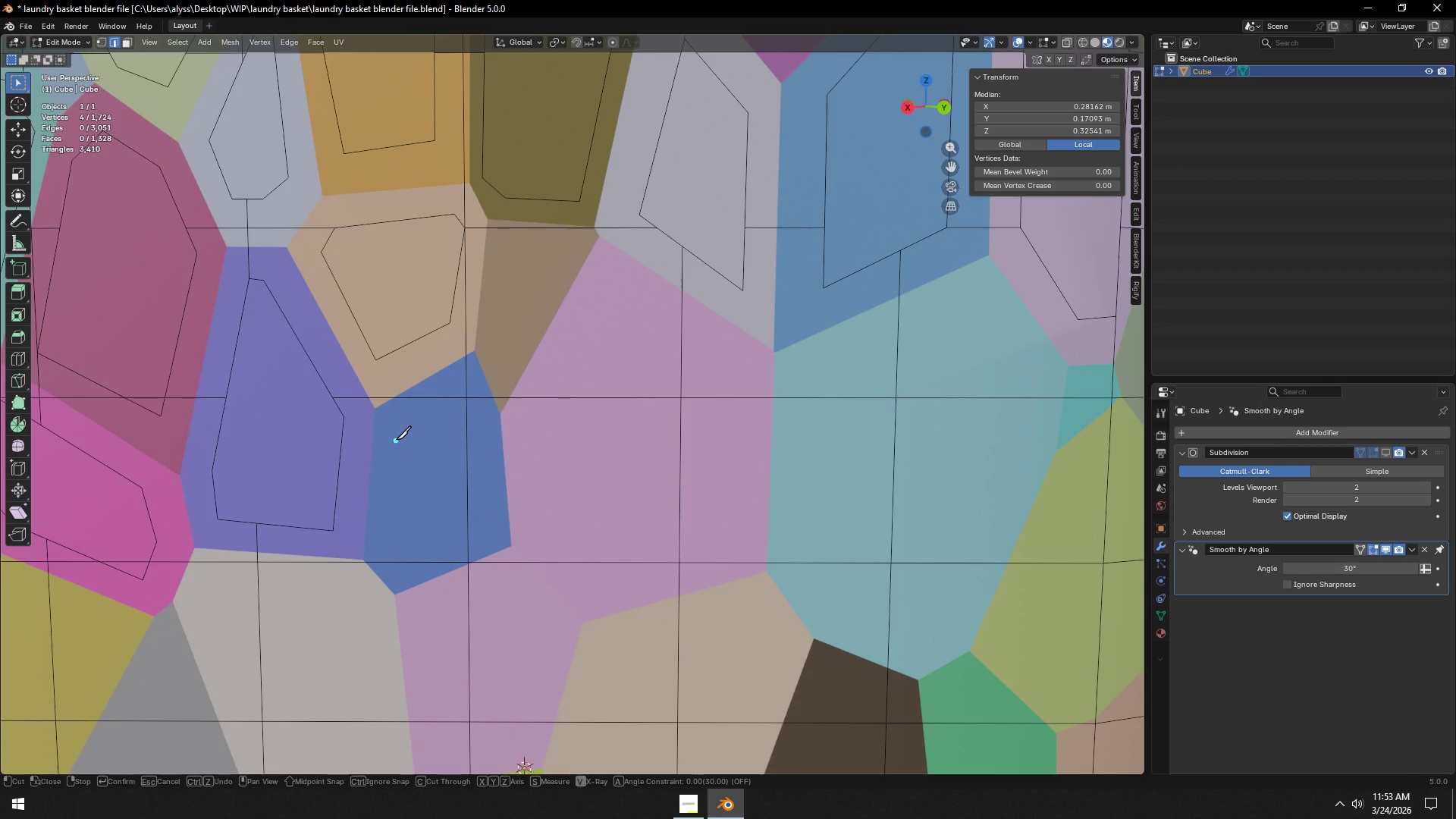 
left_click([396, 438])
 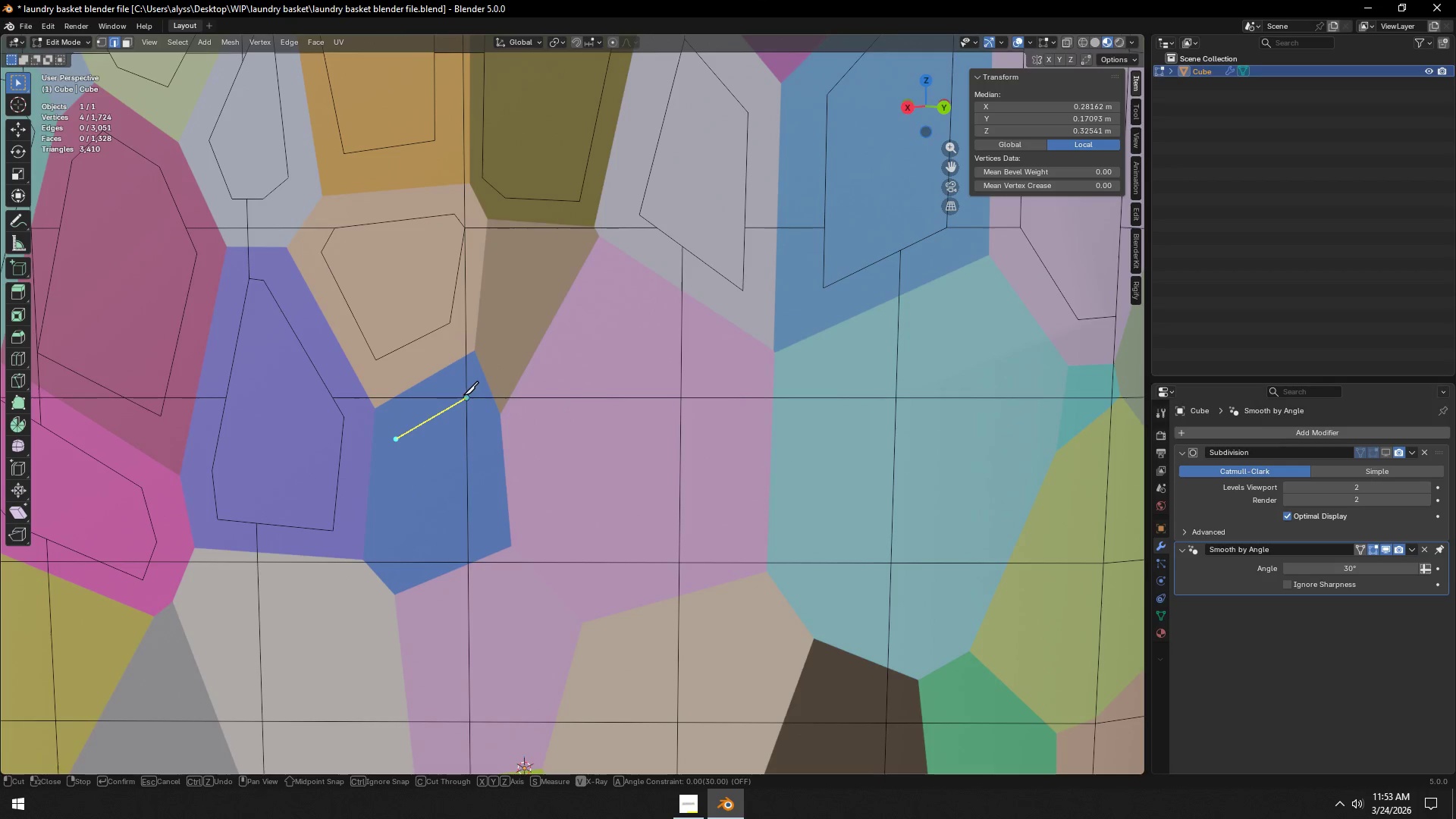 
left_click([463, 395])
 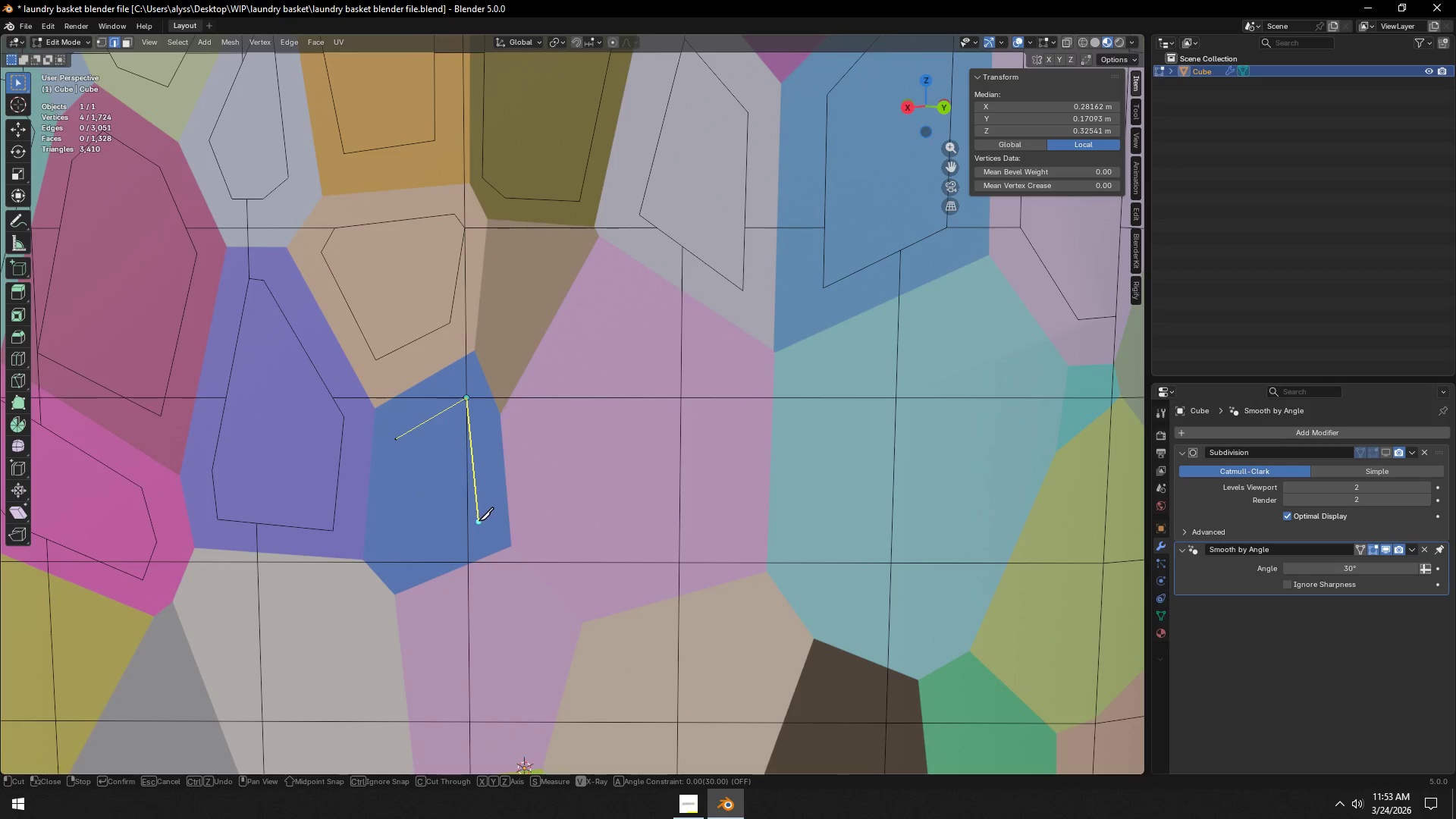 
left_click([479, 525])
 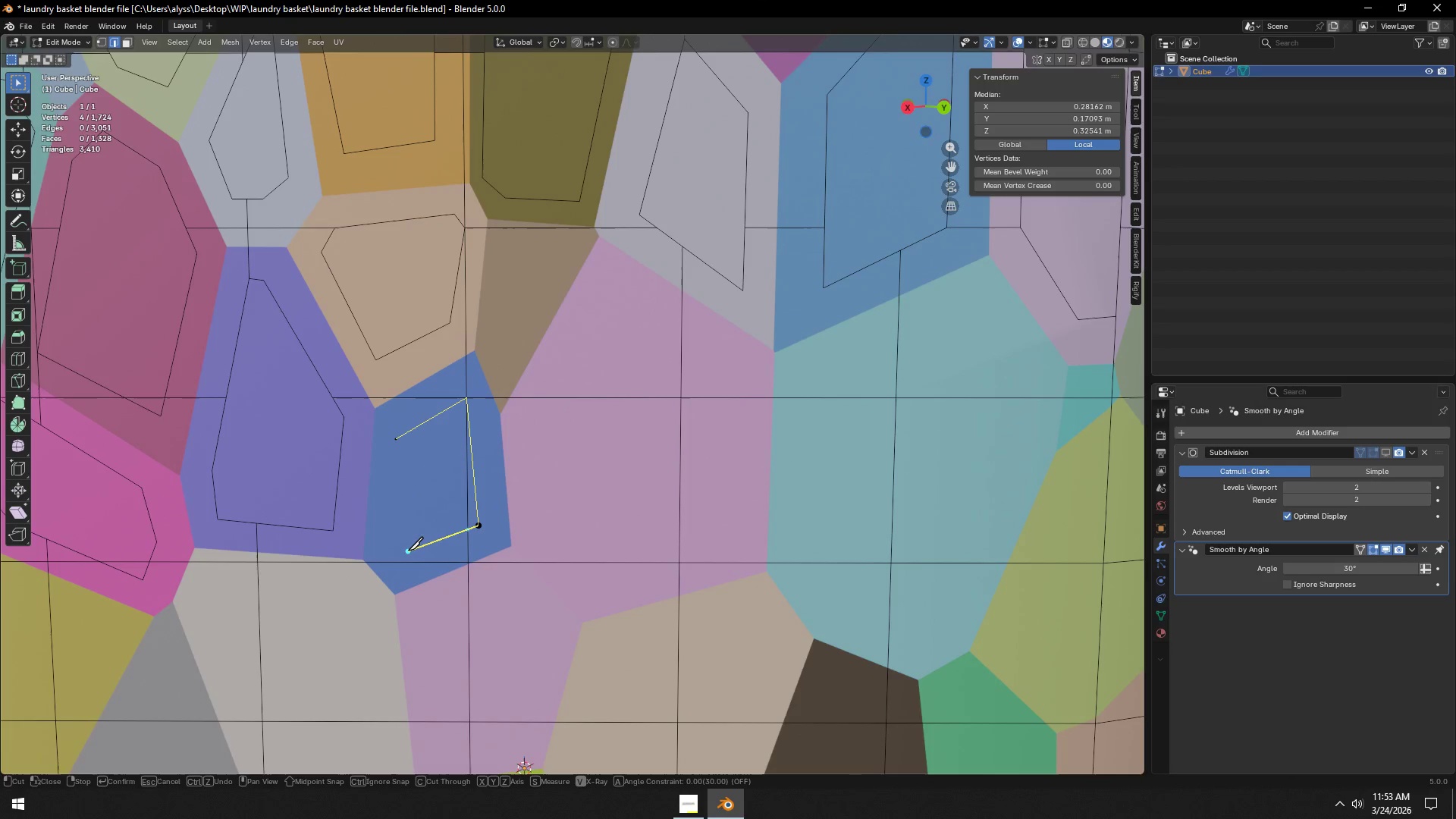 
left_click([408, 551])
 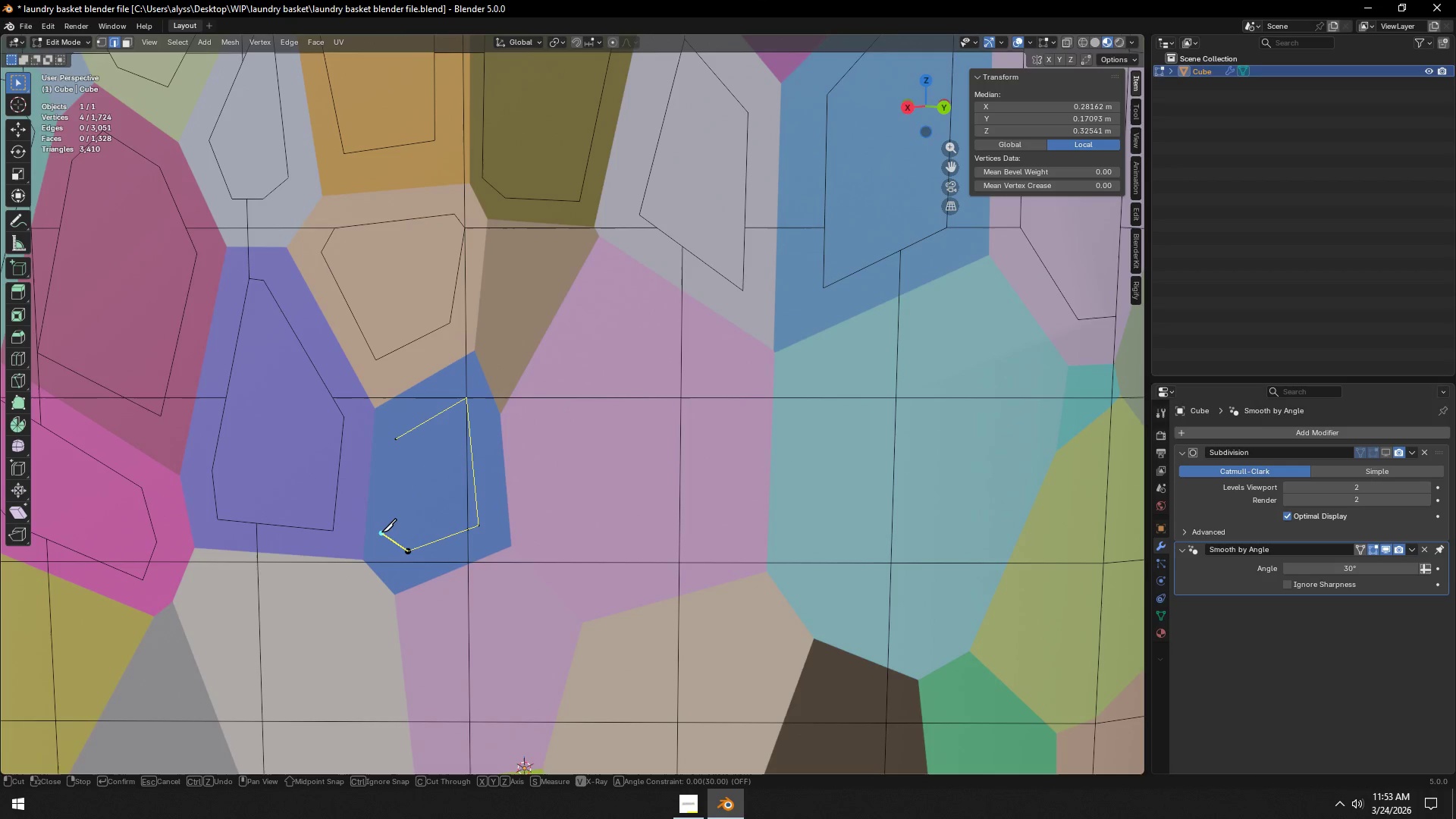 
left_click([381, 532])
 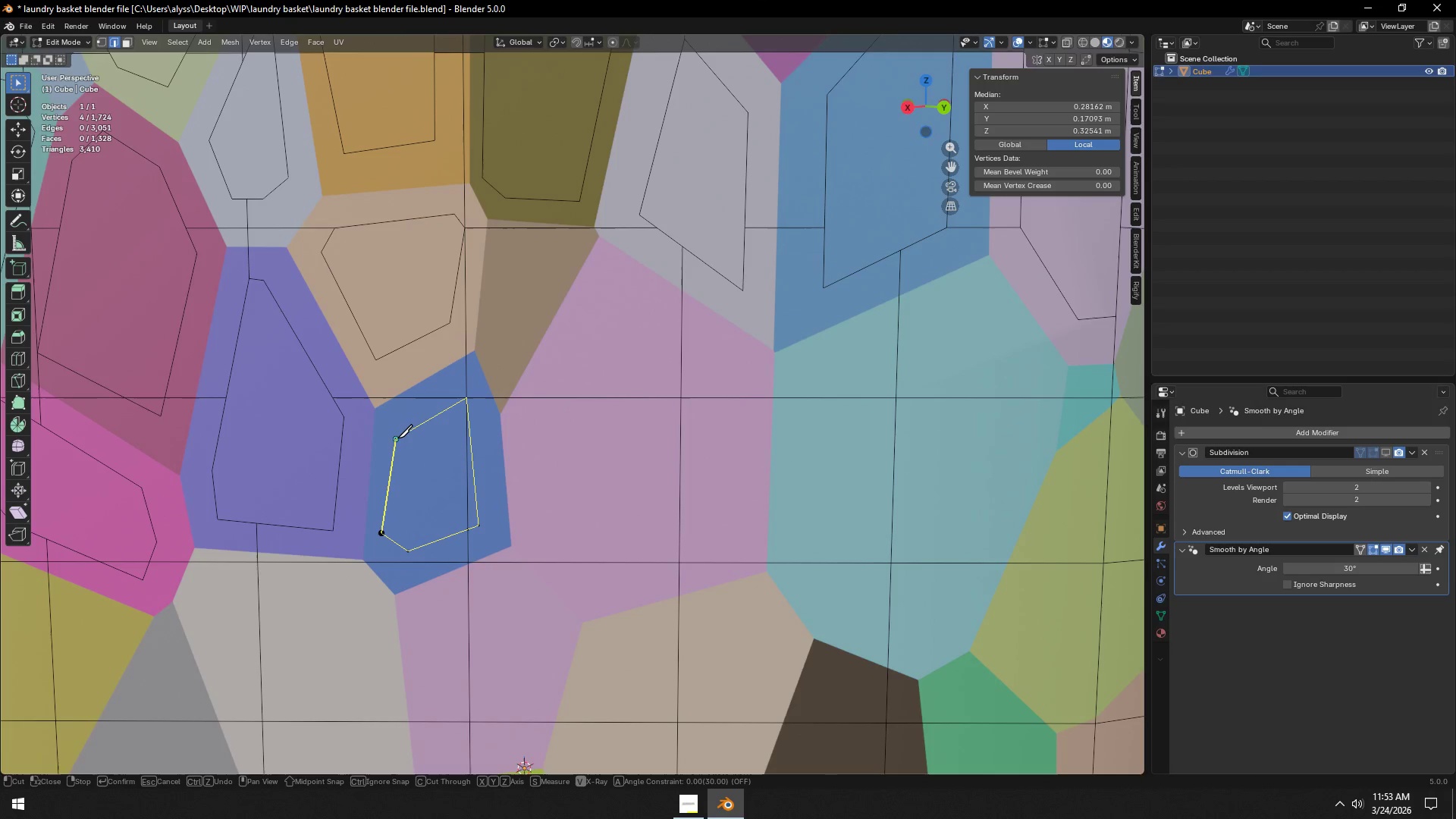 
left_click([397, 438])
 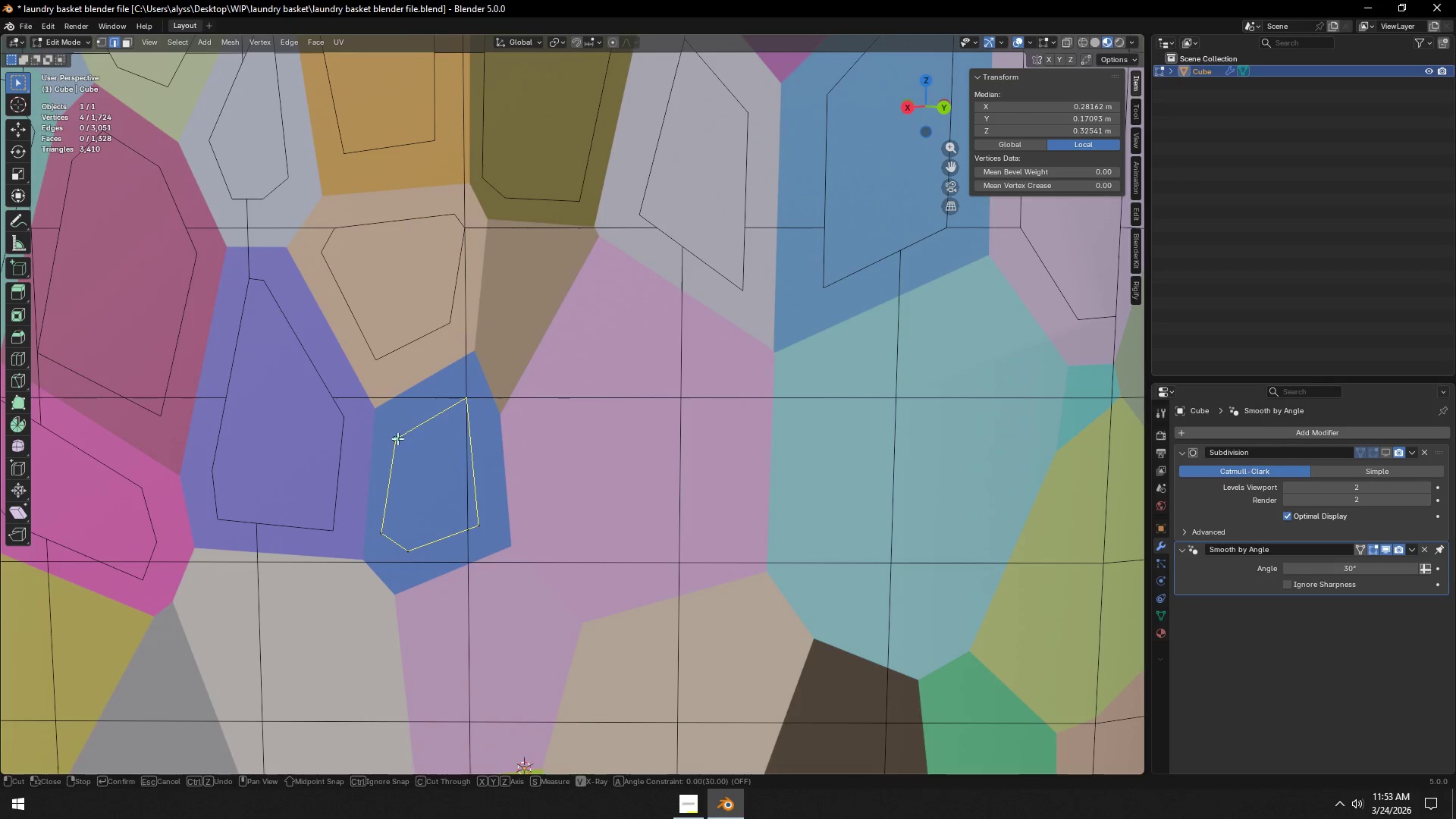 
key(Space)
 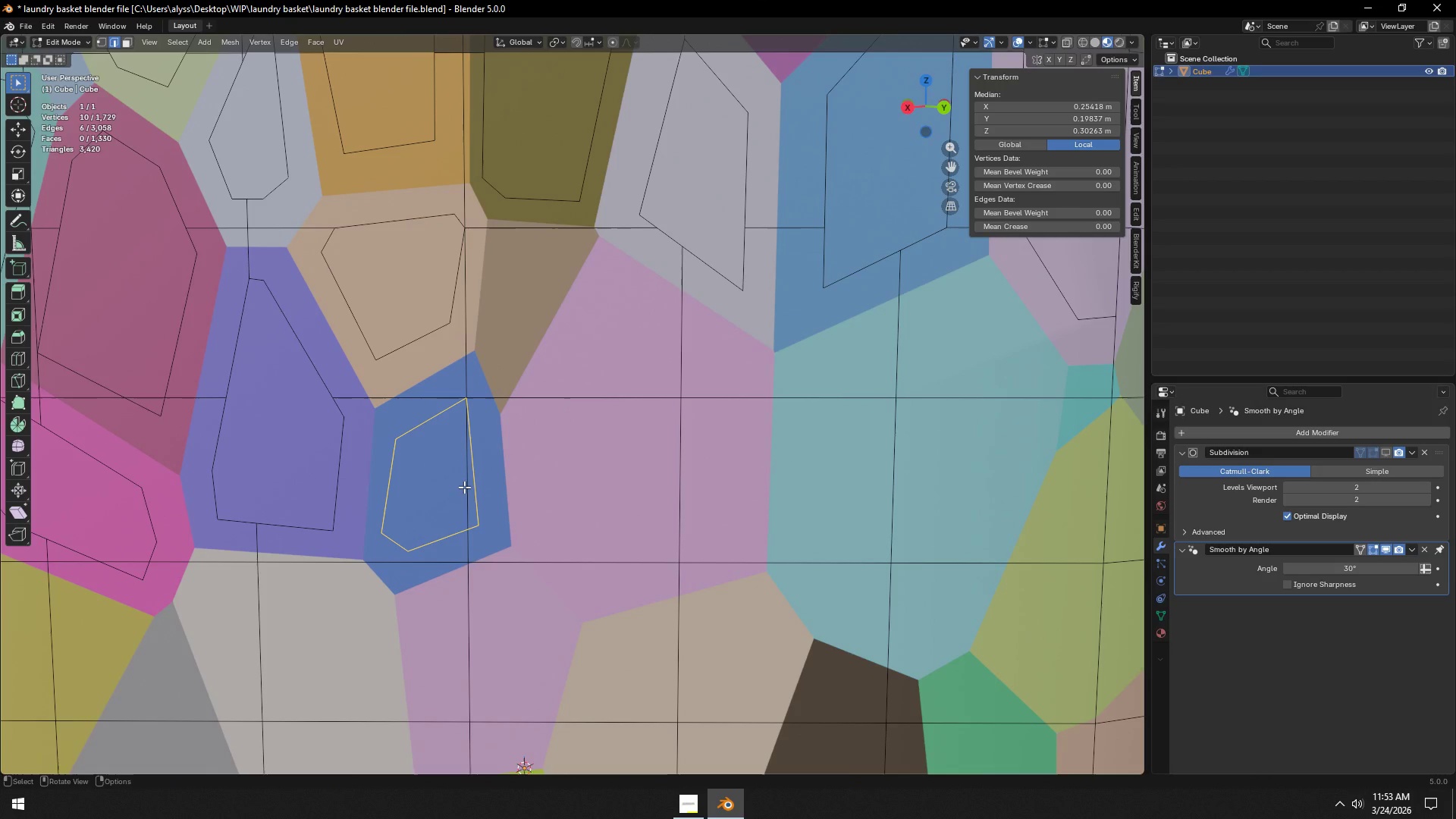 
key(2)
 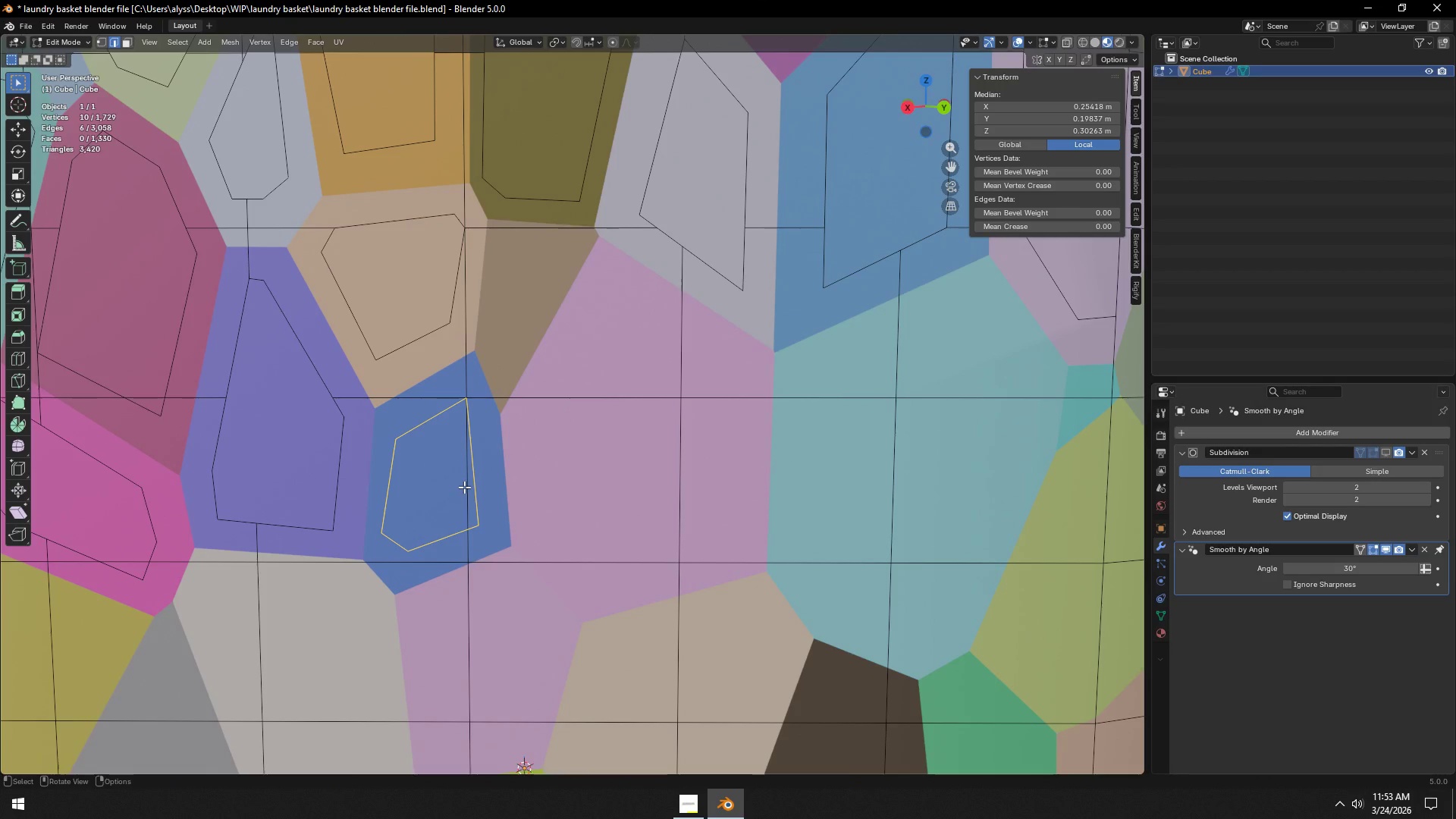 
left_click([464, 487])
 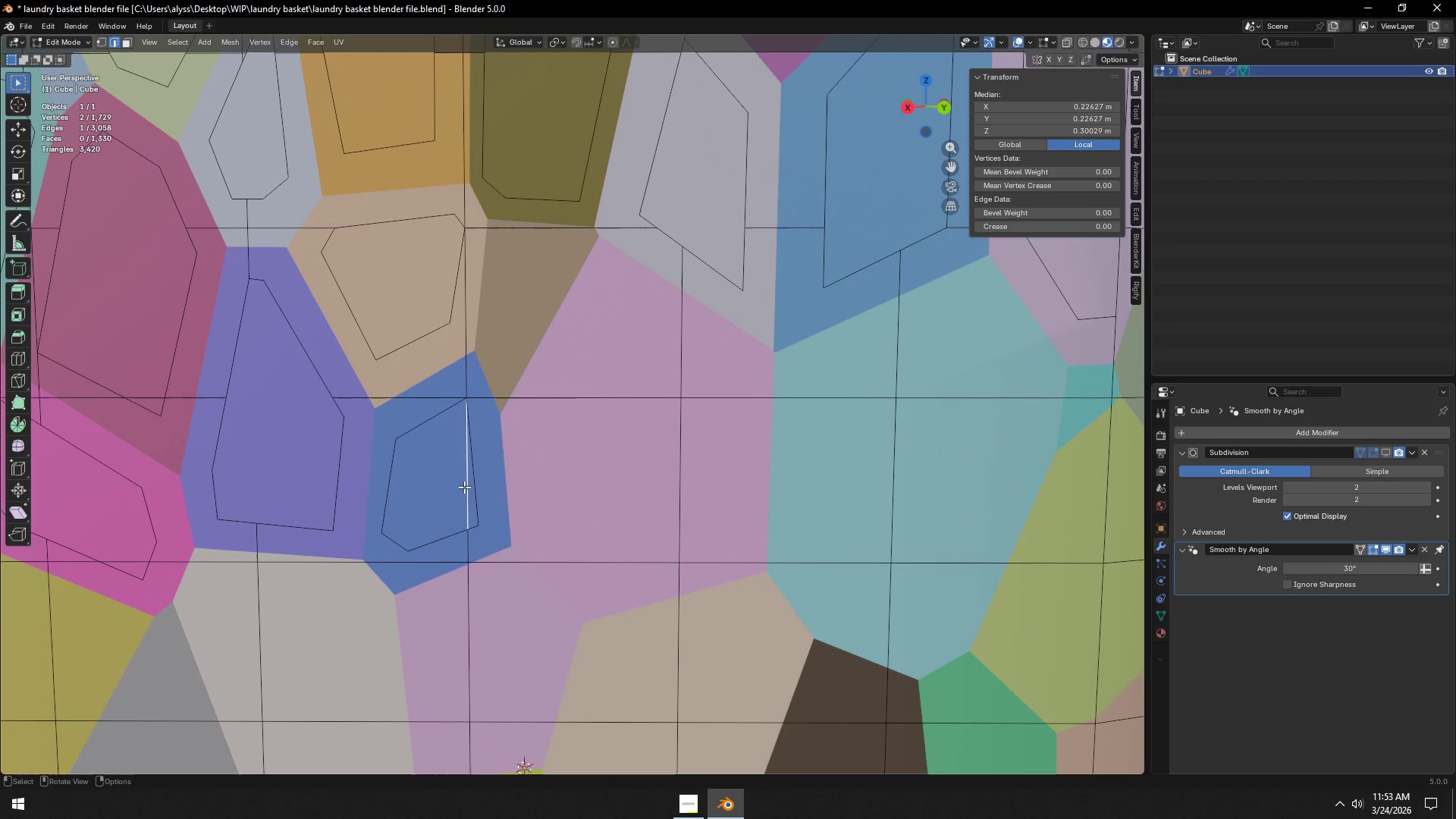 
key(X)
 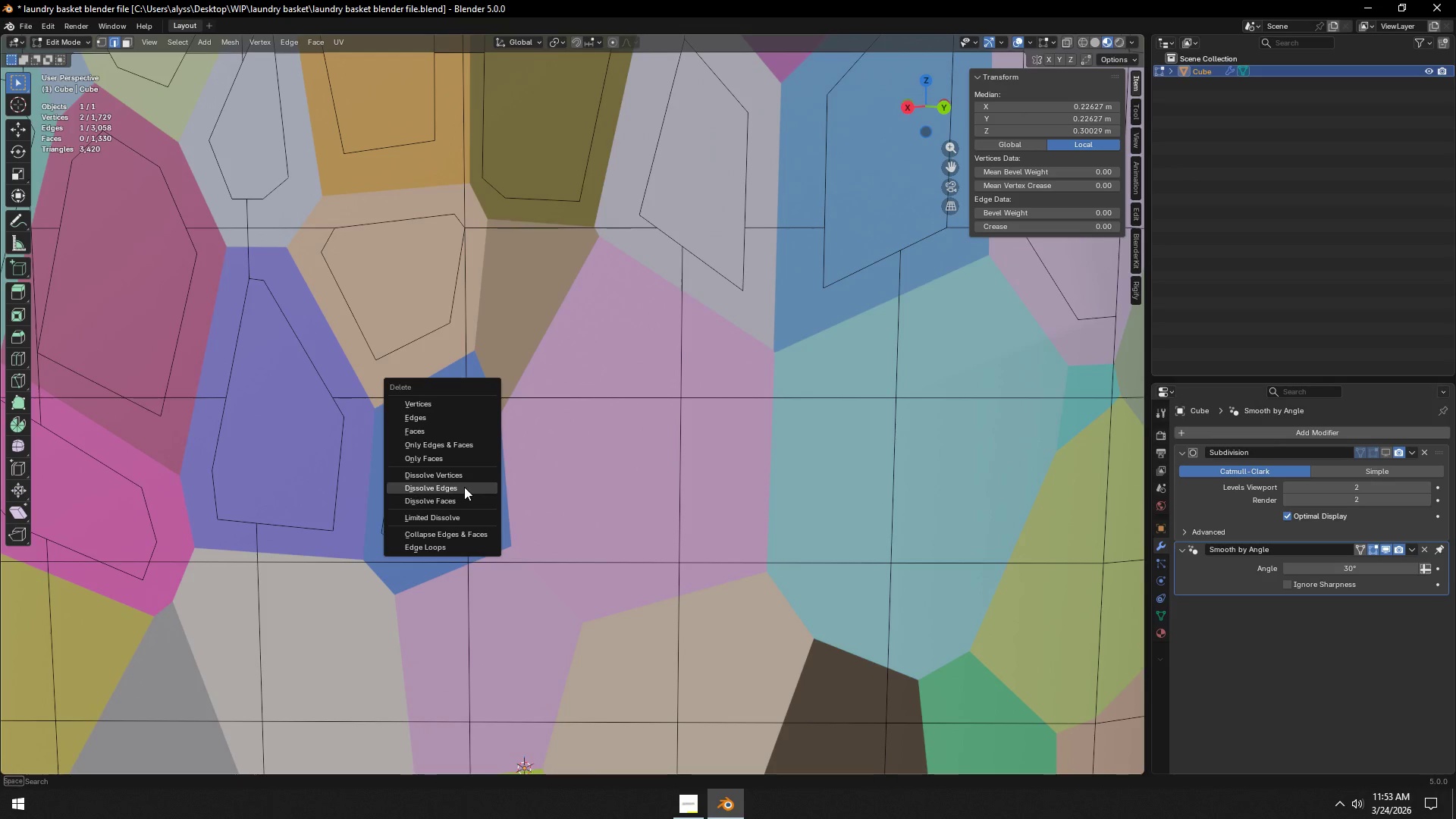 
left_click([464, 487])
 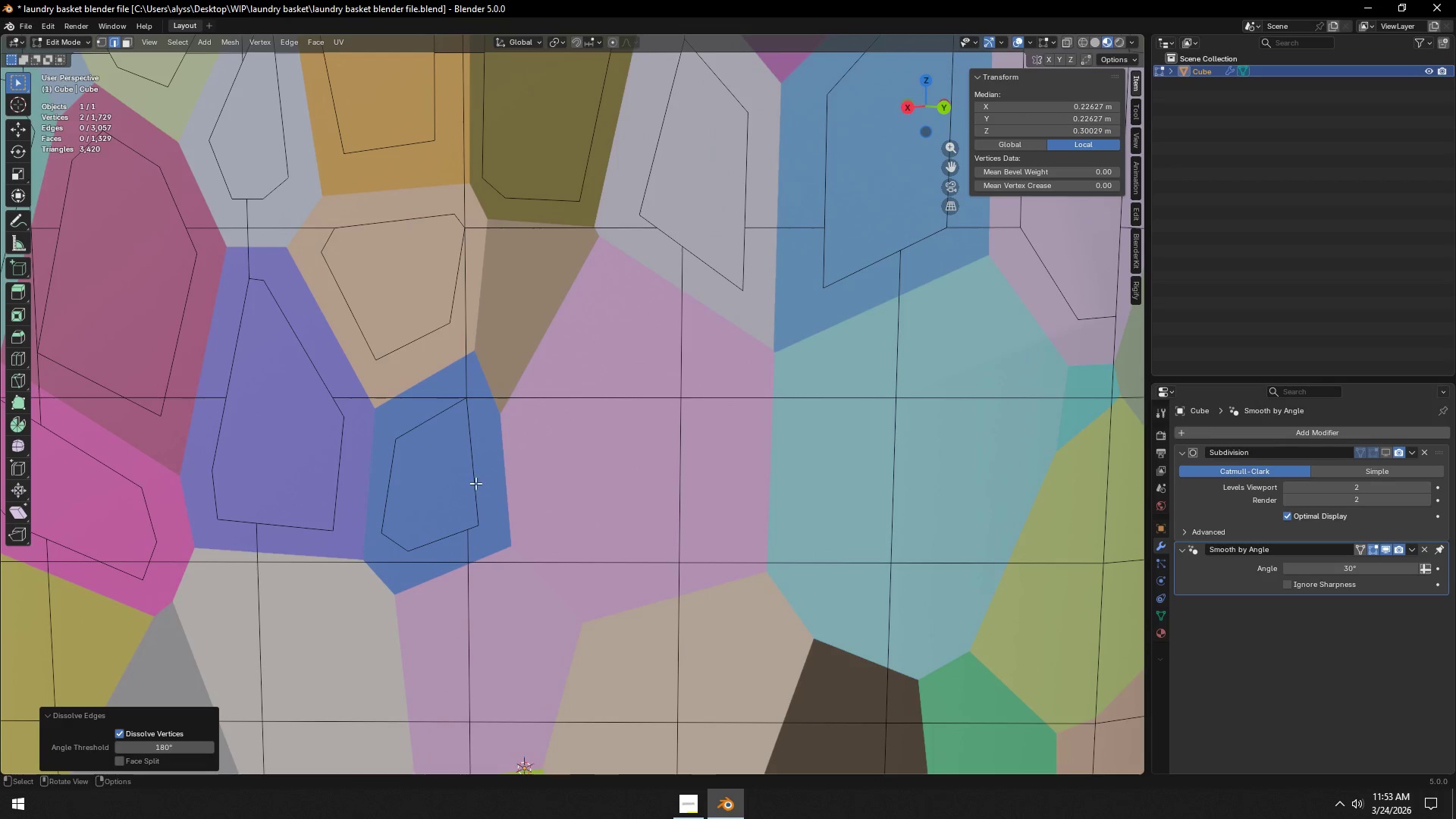 
hold_key(key=ShiftLeft, duration=1.34)
 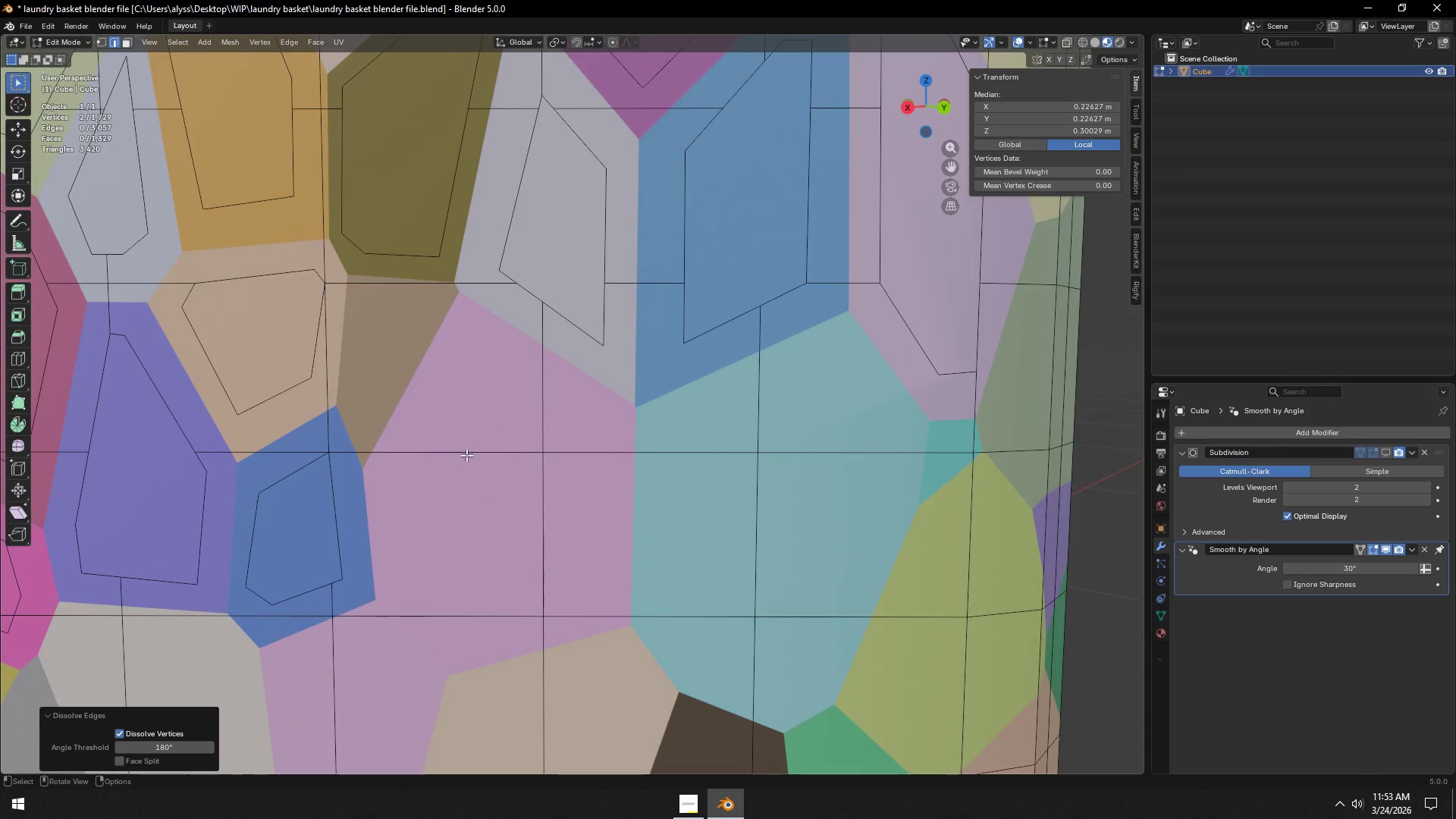 
key(K)
 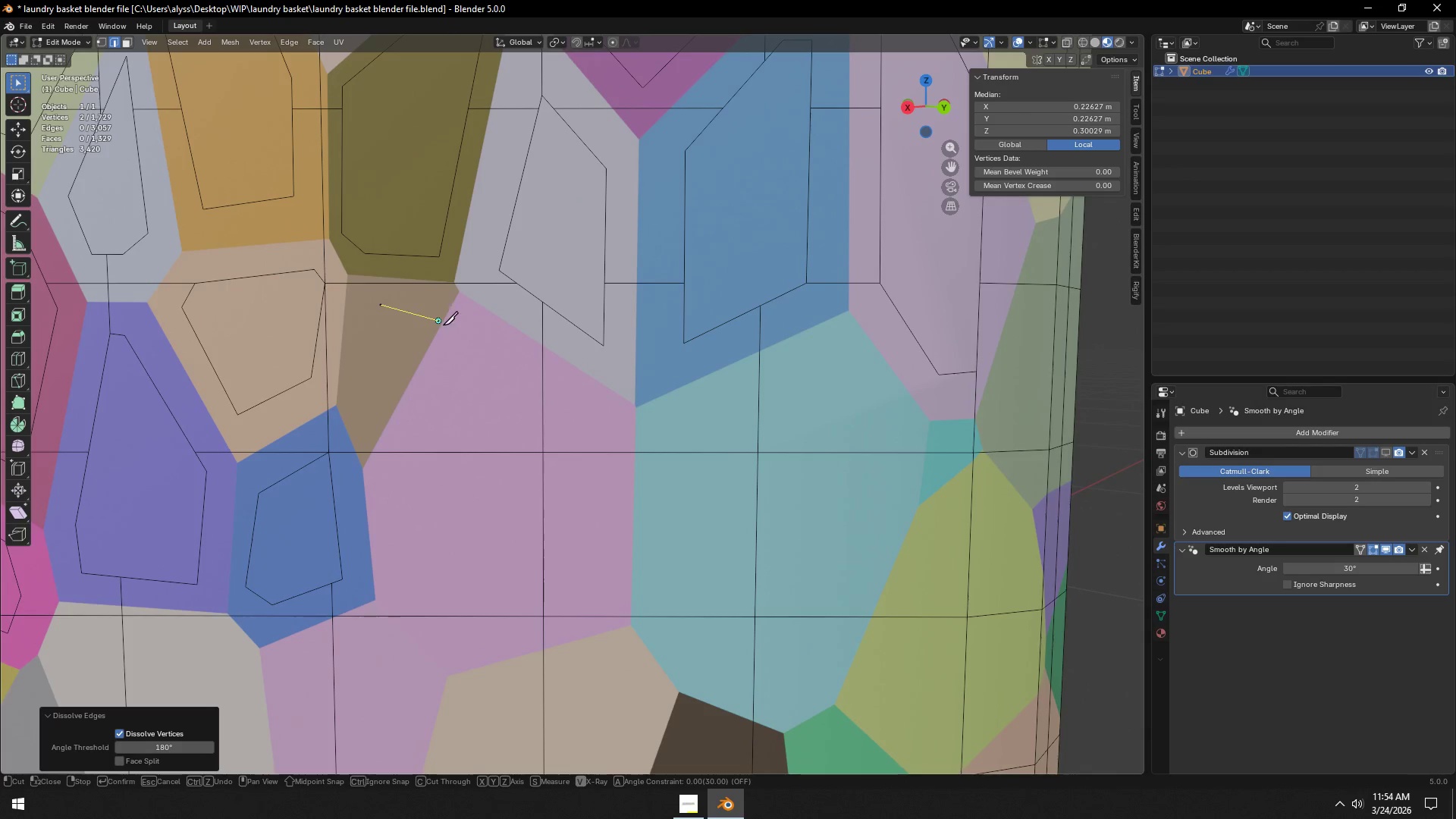 
wait(5.77)
 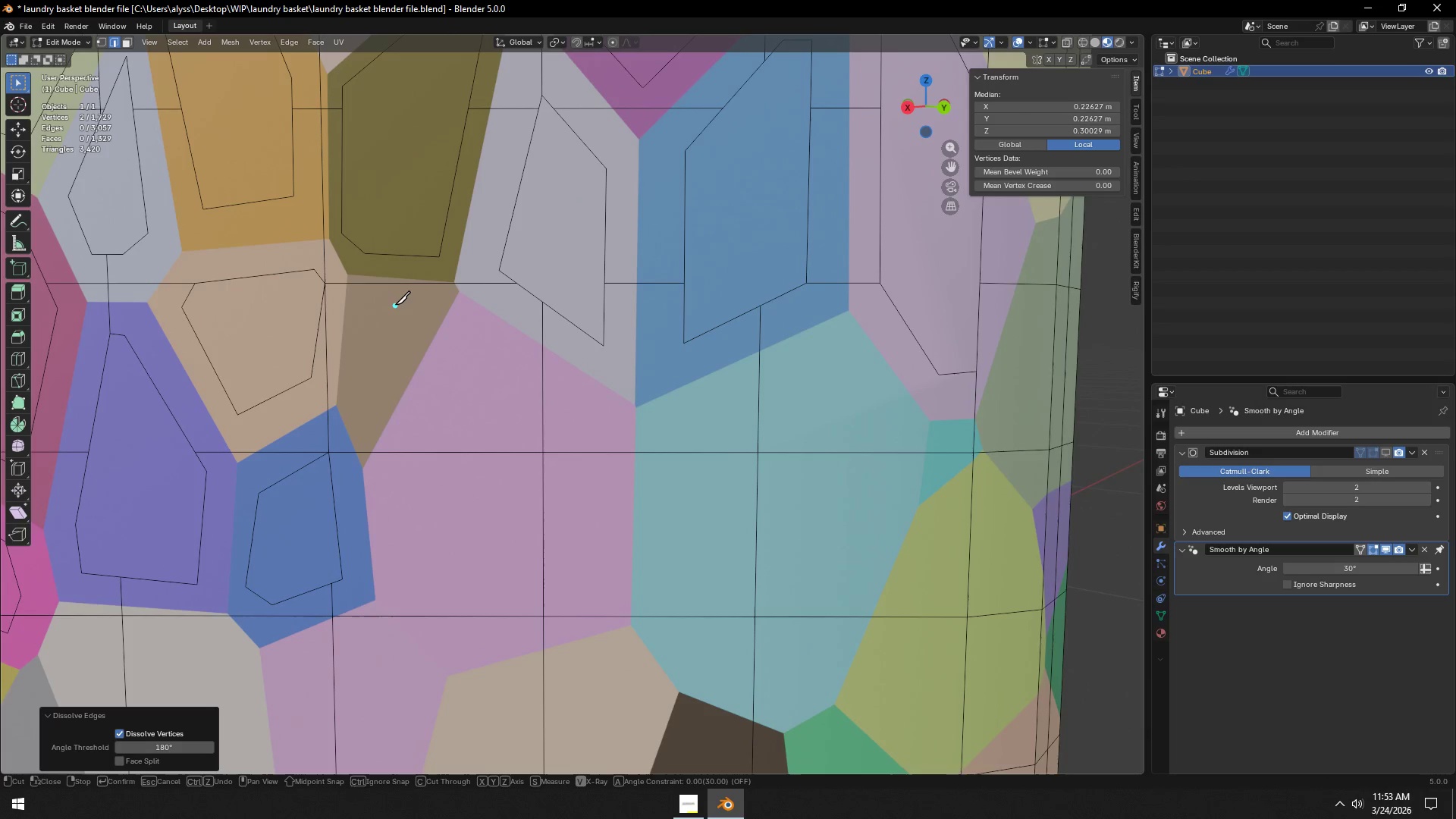 
left_click([598, 433])
 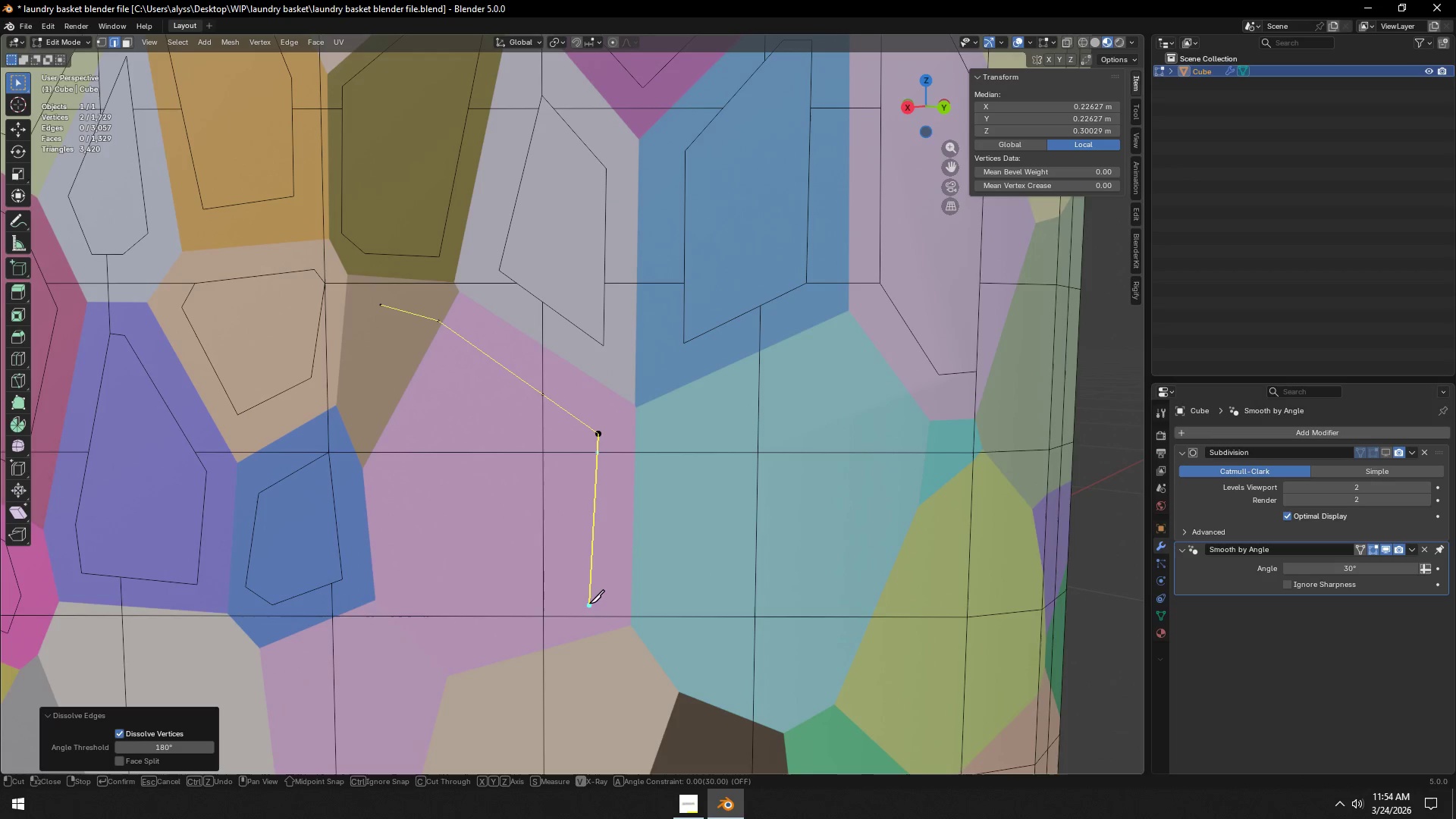 
left_click([589, 598])
 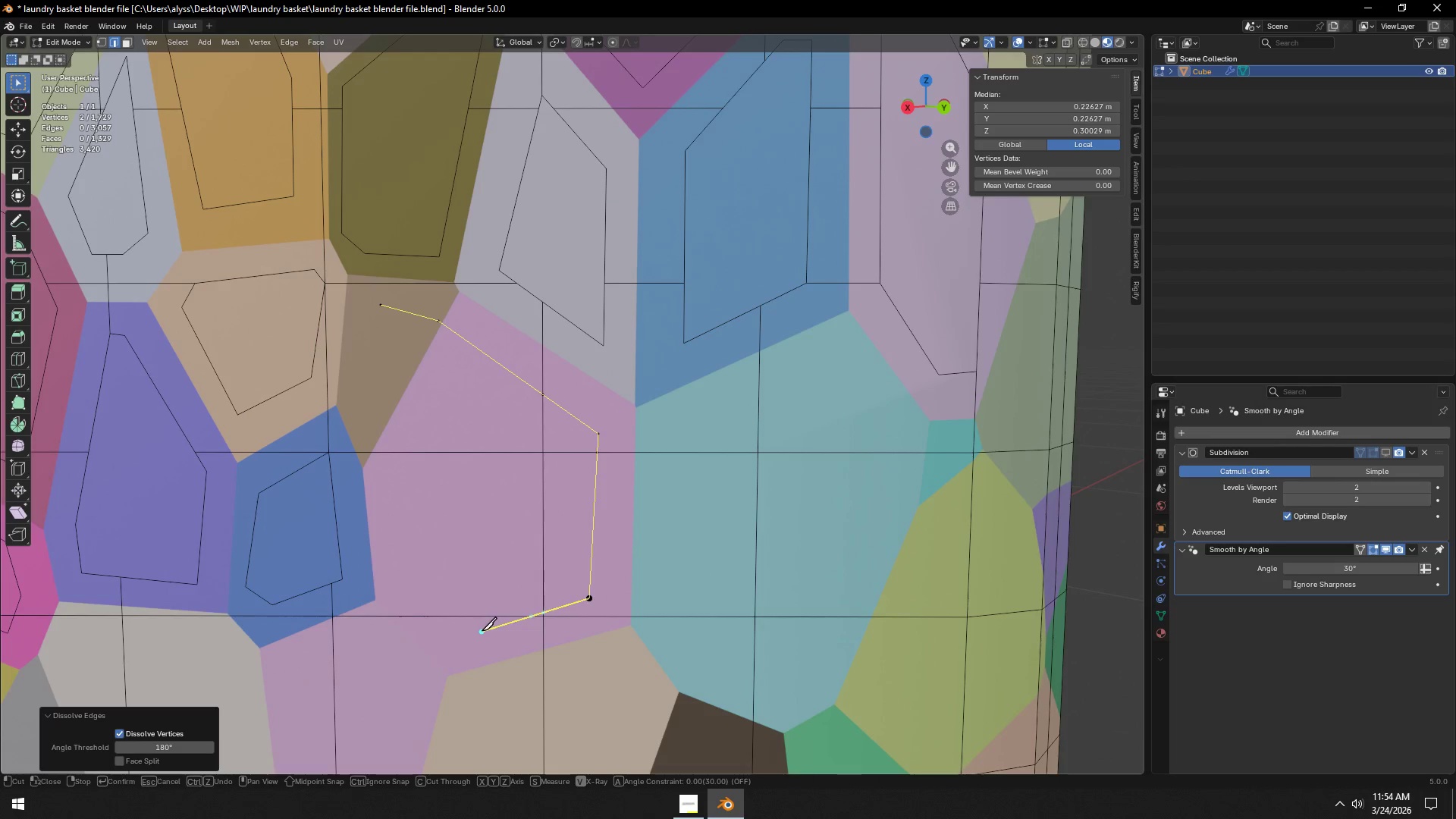 
left_click([479, 632])
 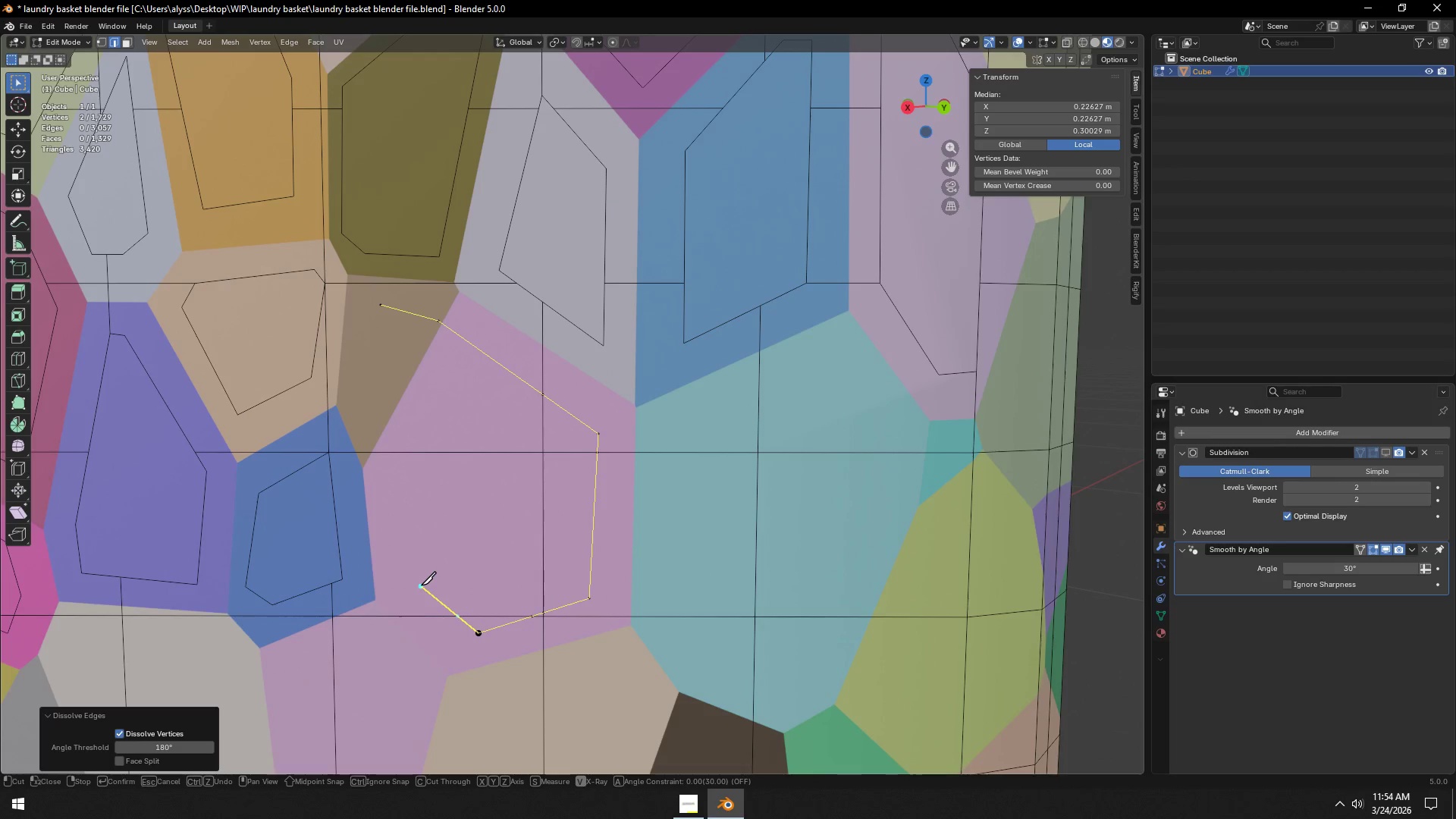 
left_click([421, 585])
 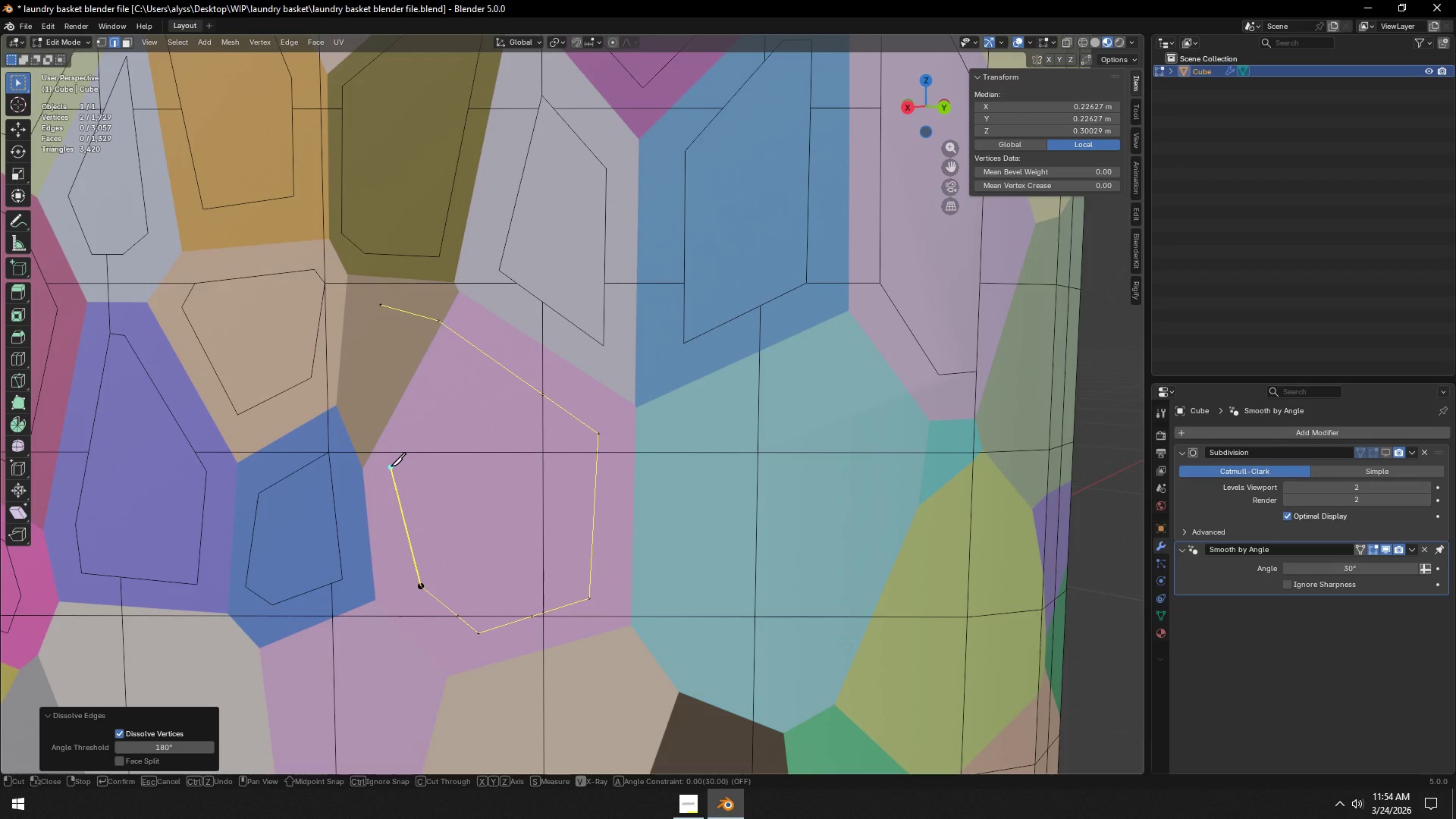 
left_click([391, 466])
 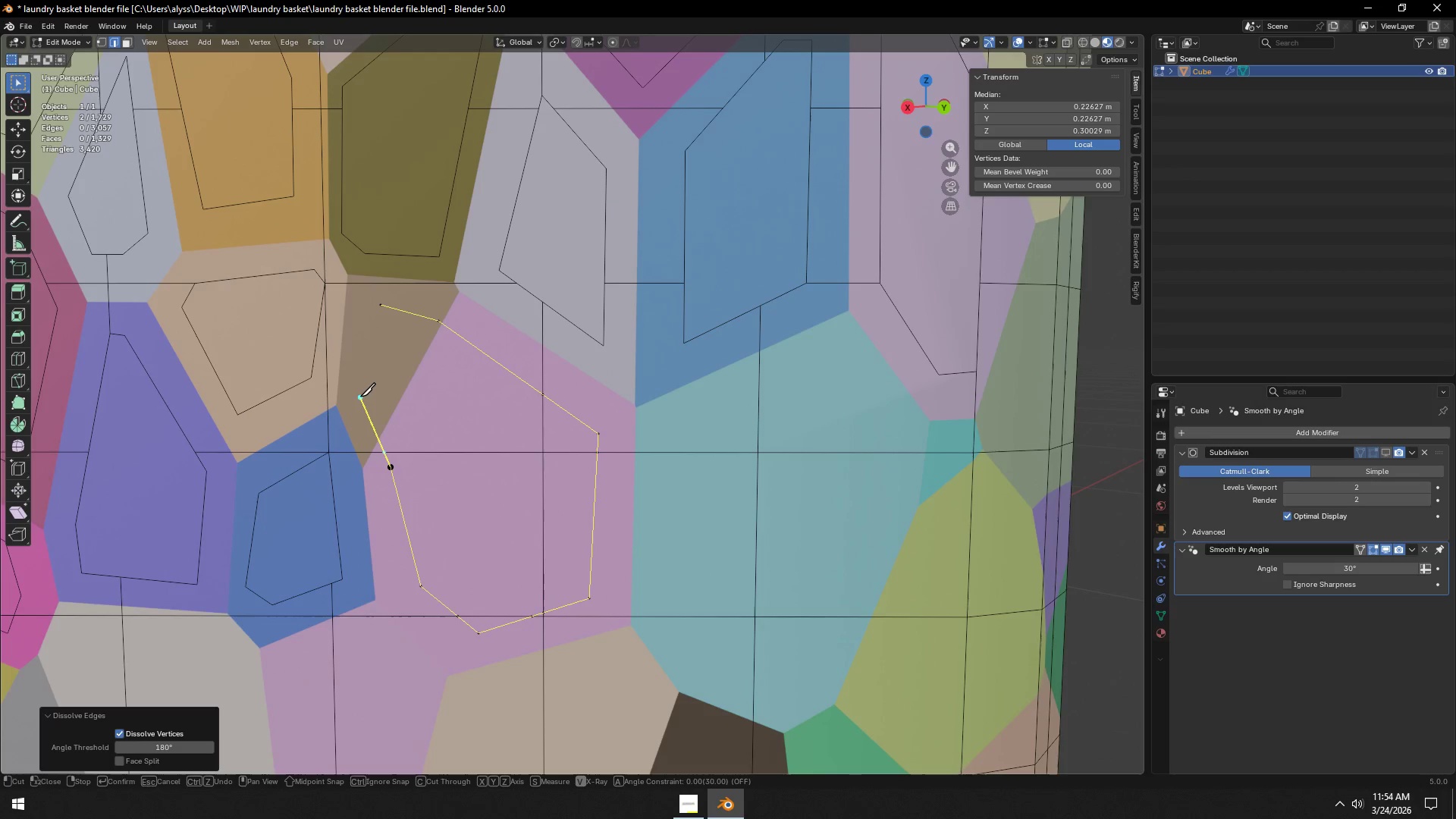 
left_click([359, 396])
 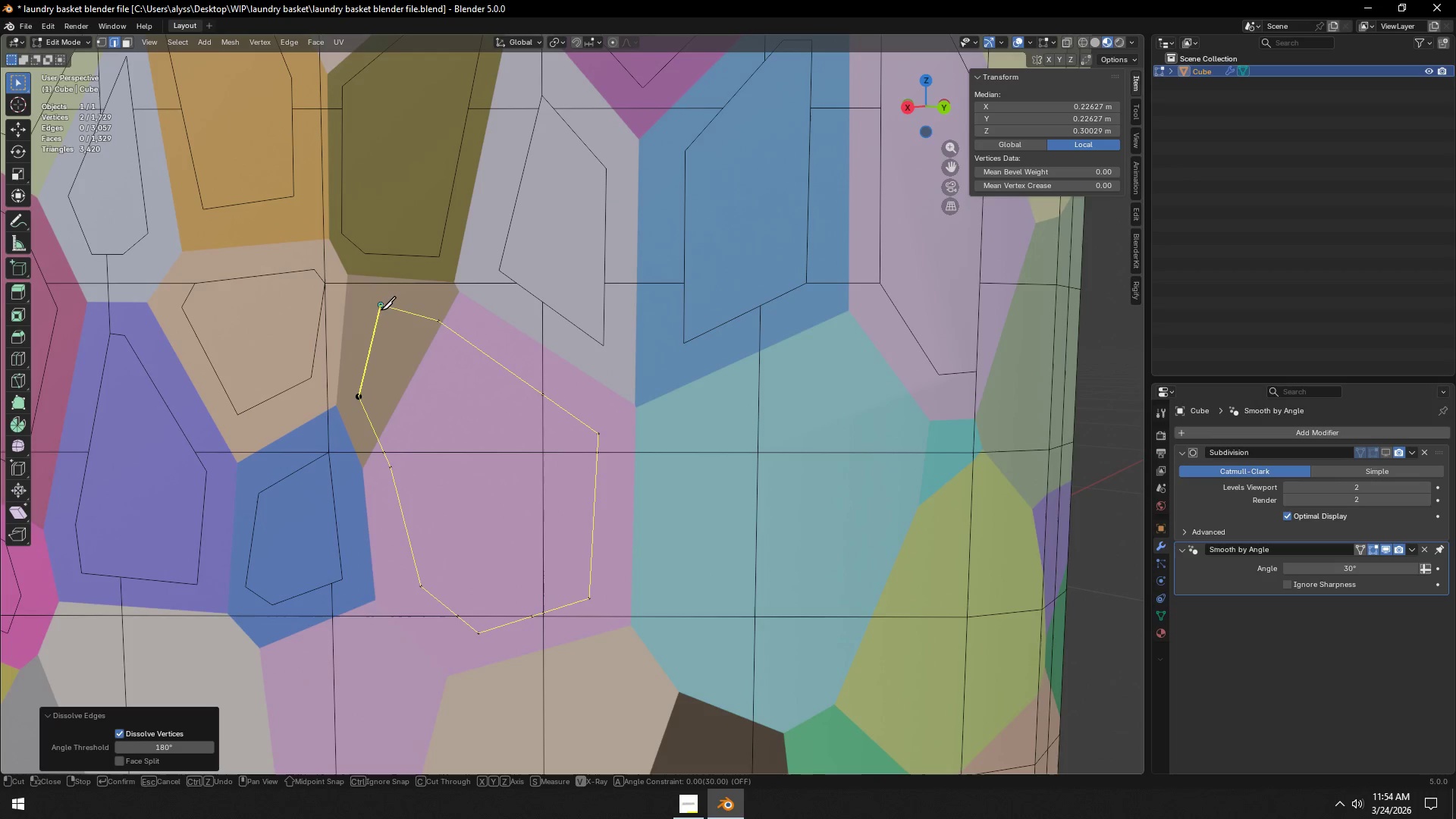 
left_click([381, 306])
 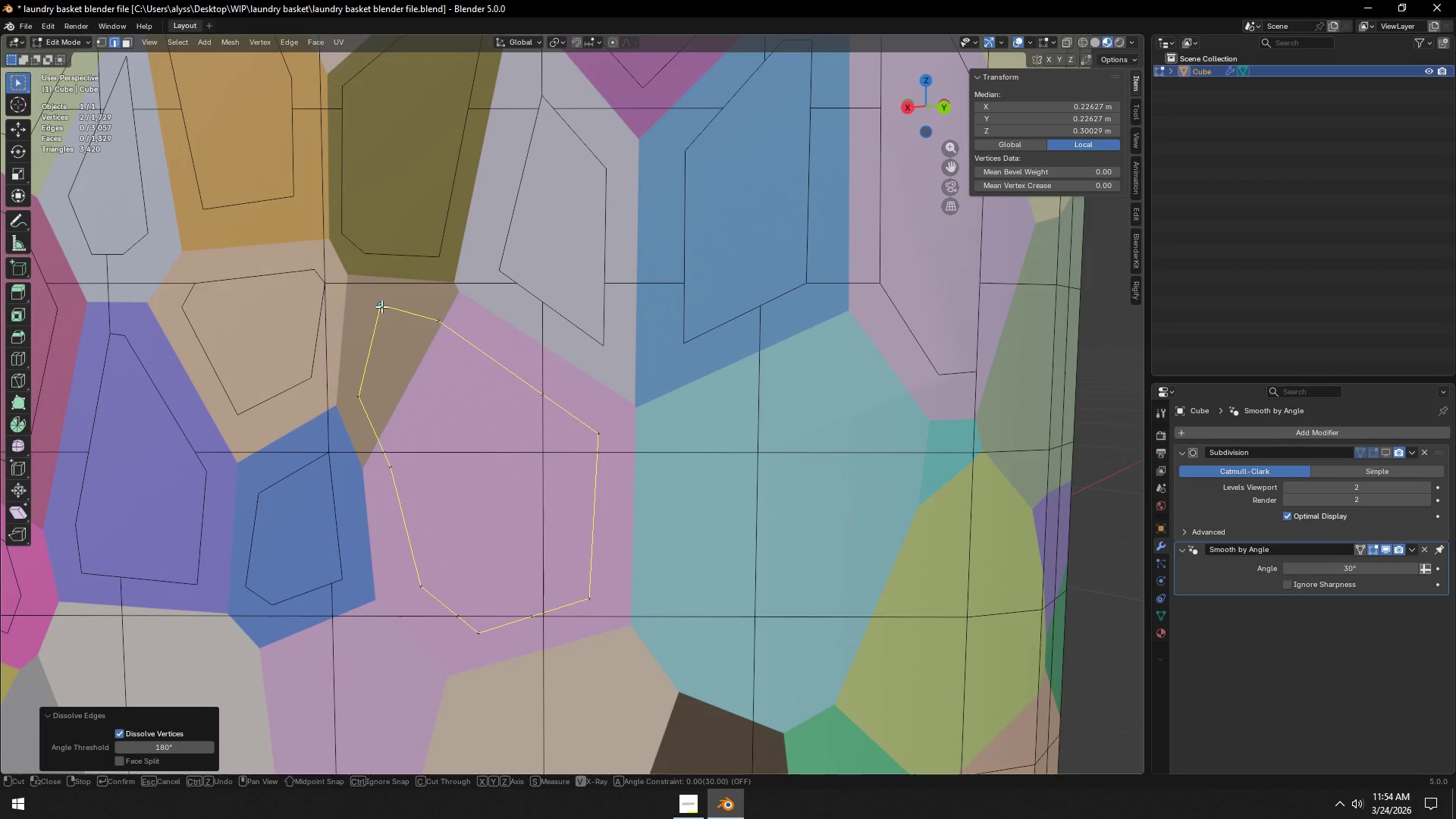 
key(Space)
 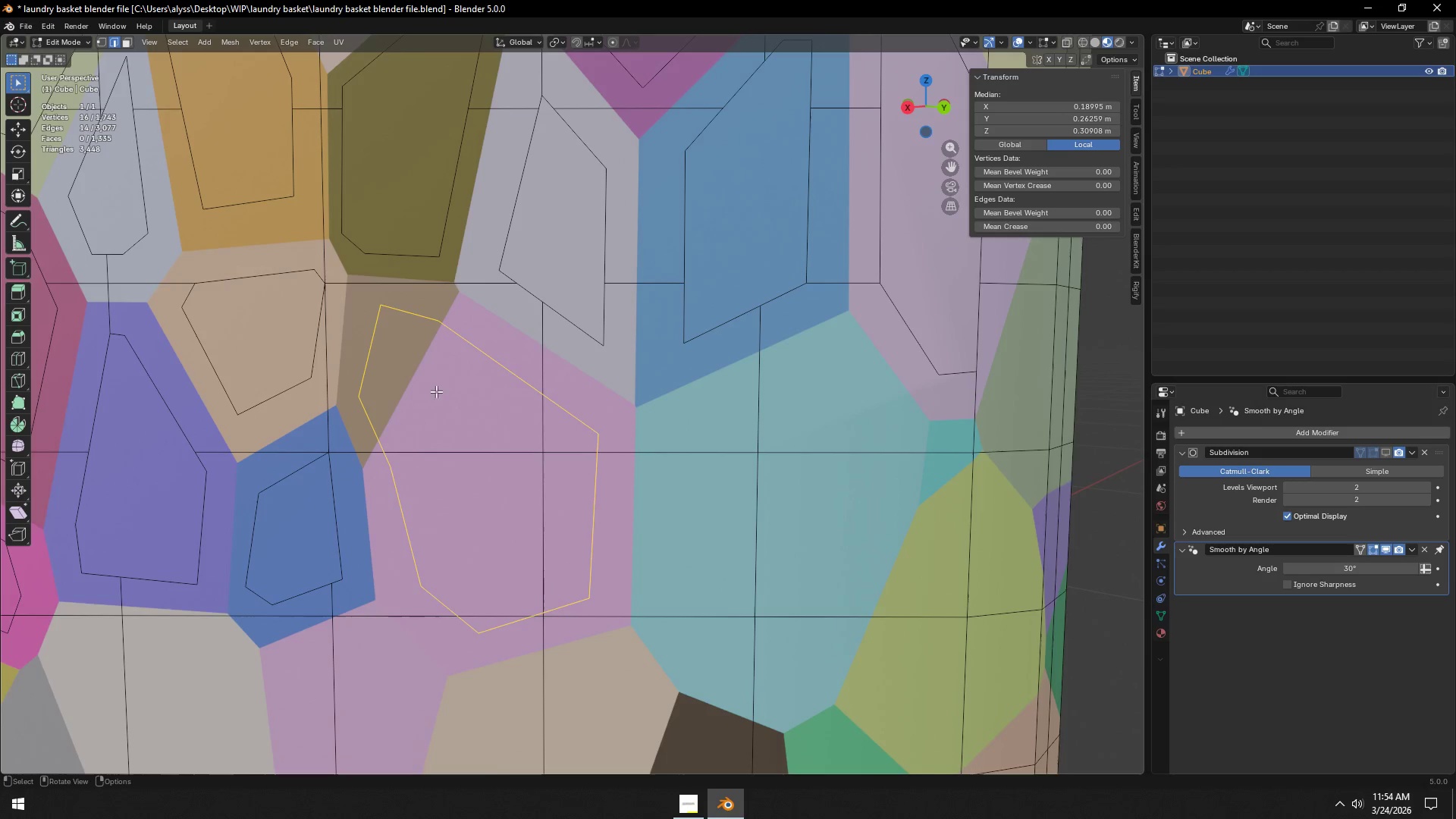 
key(2)
 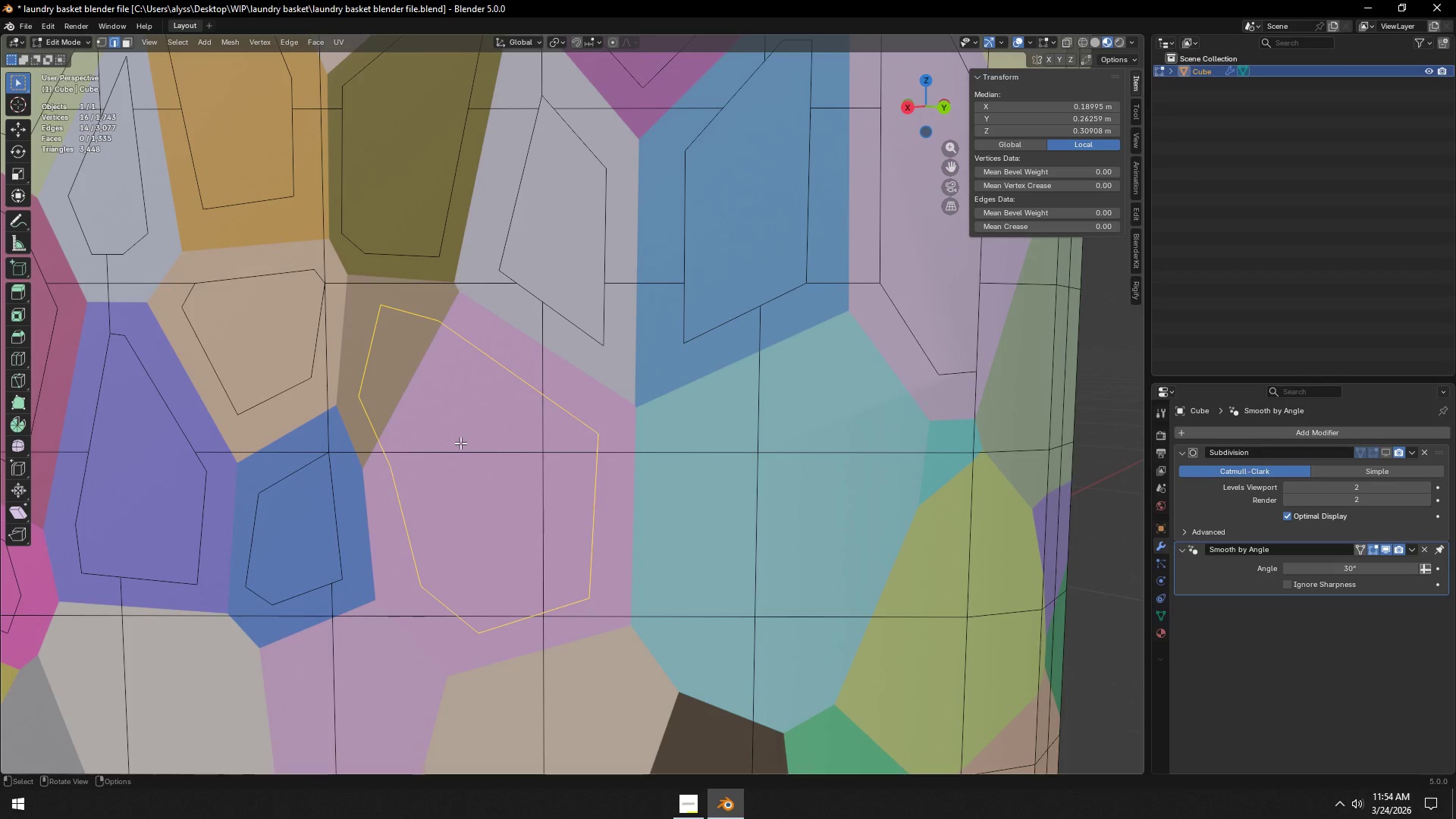 
left_click([460, 443])
 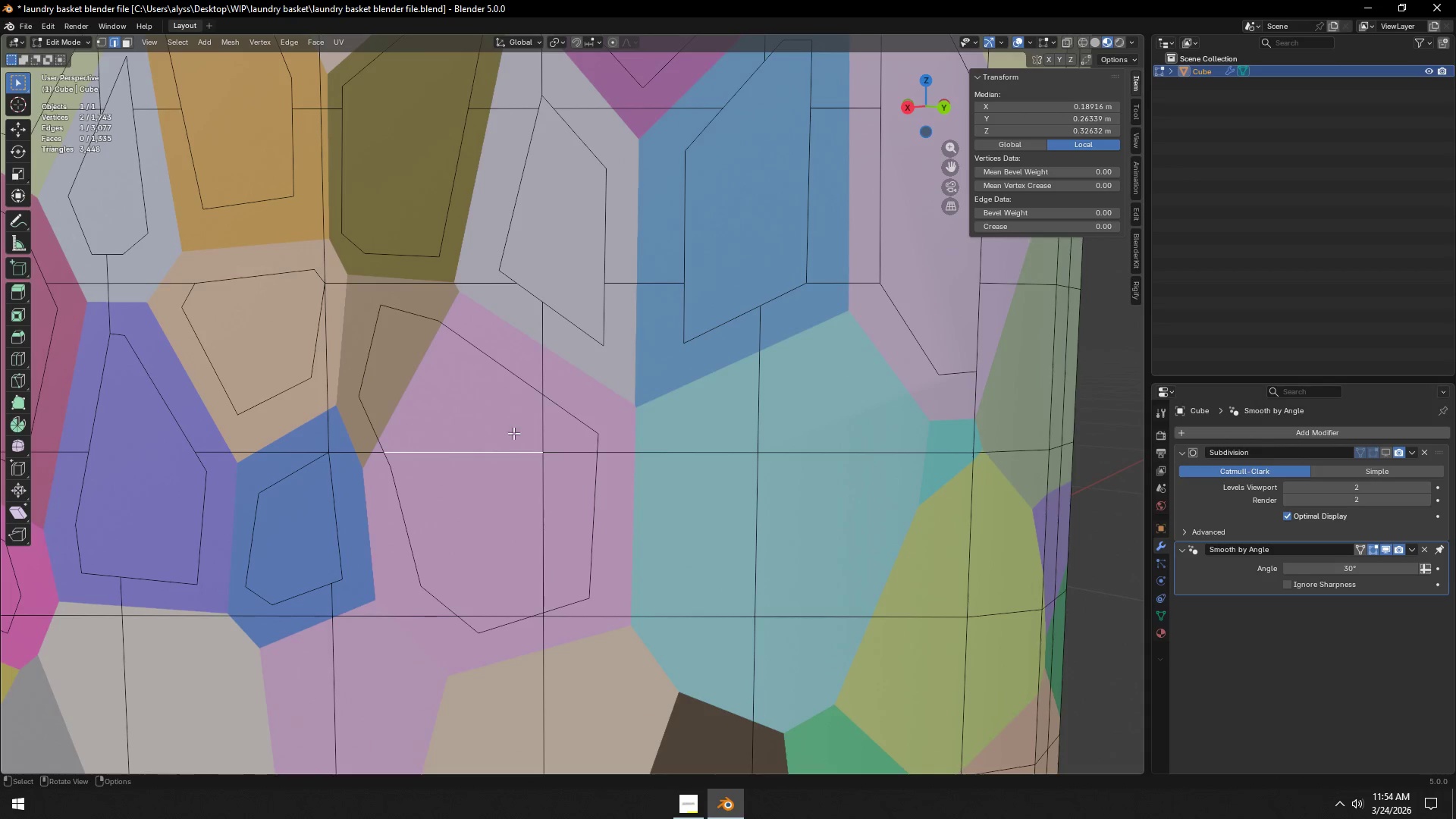 
hold_key(key=ShiftLeft, duration=1.5)
left_click([543, 426])
 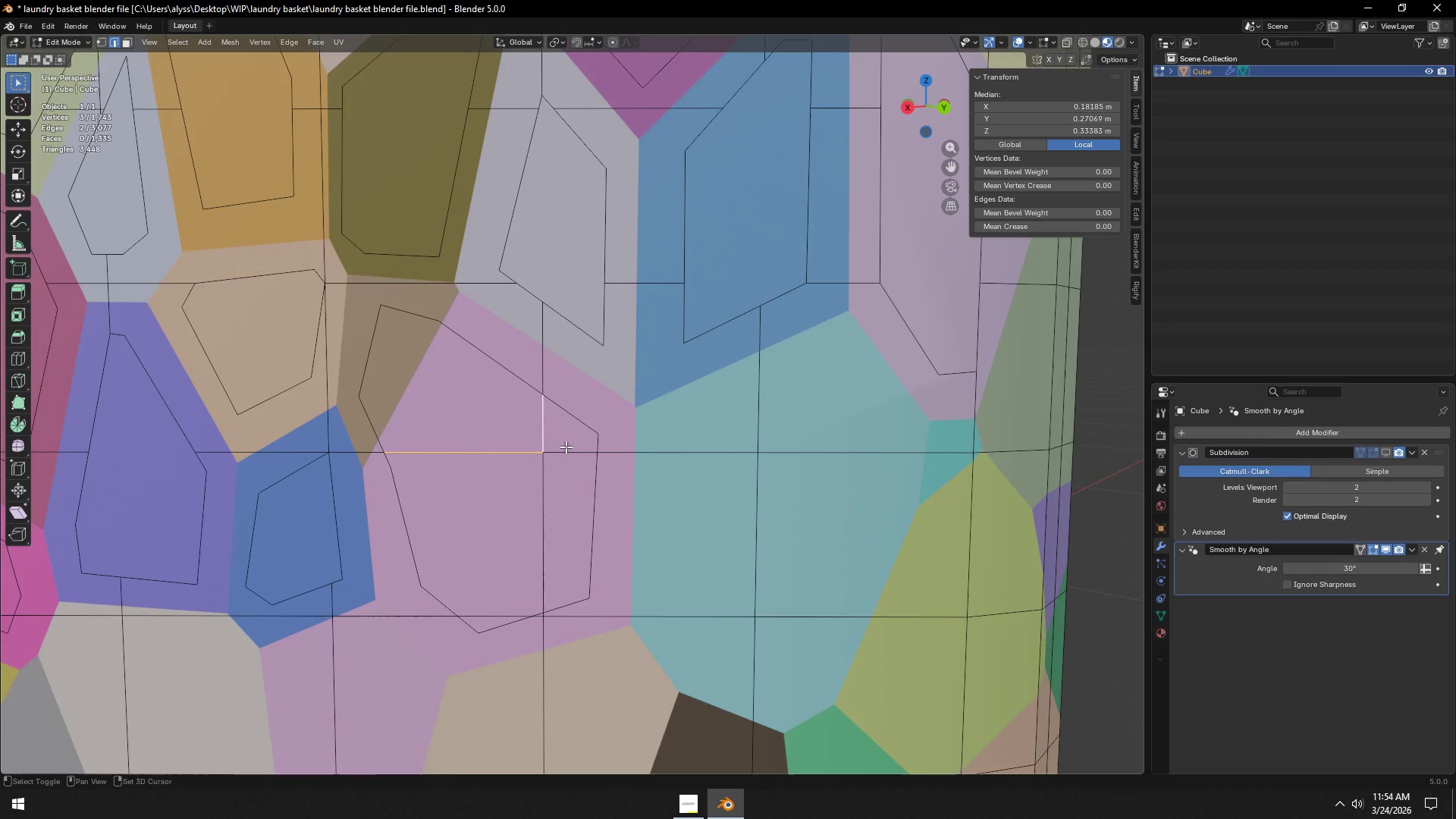 
left_click([570, 452])
 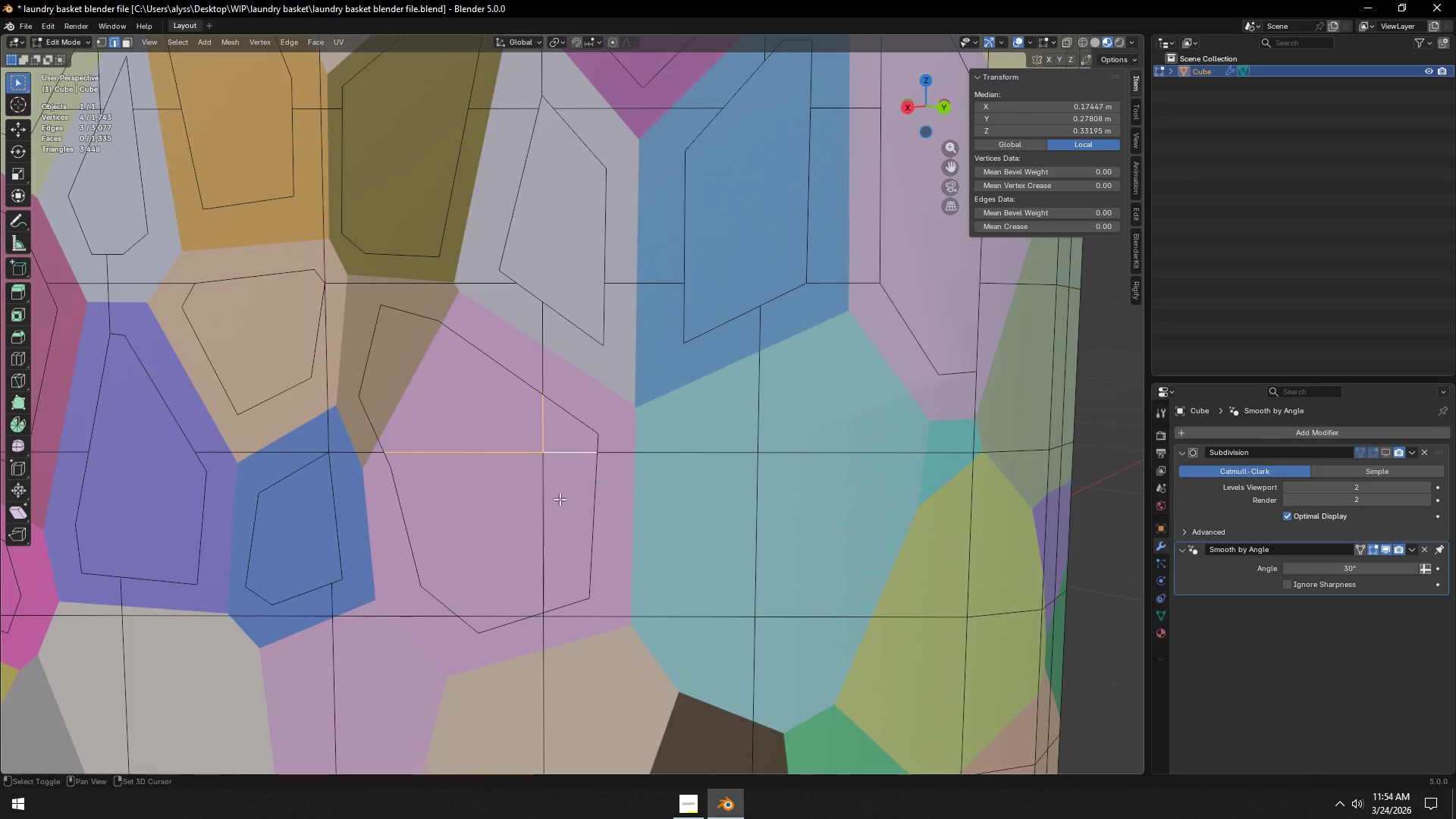 
left_click([545, 513])
 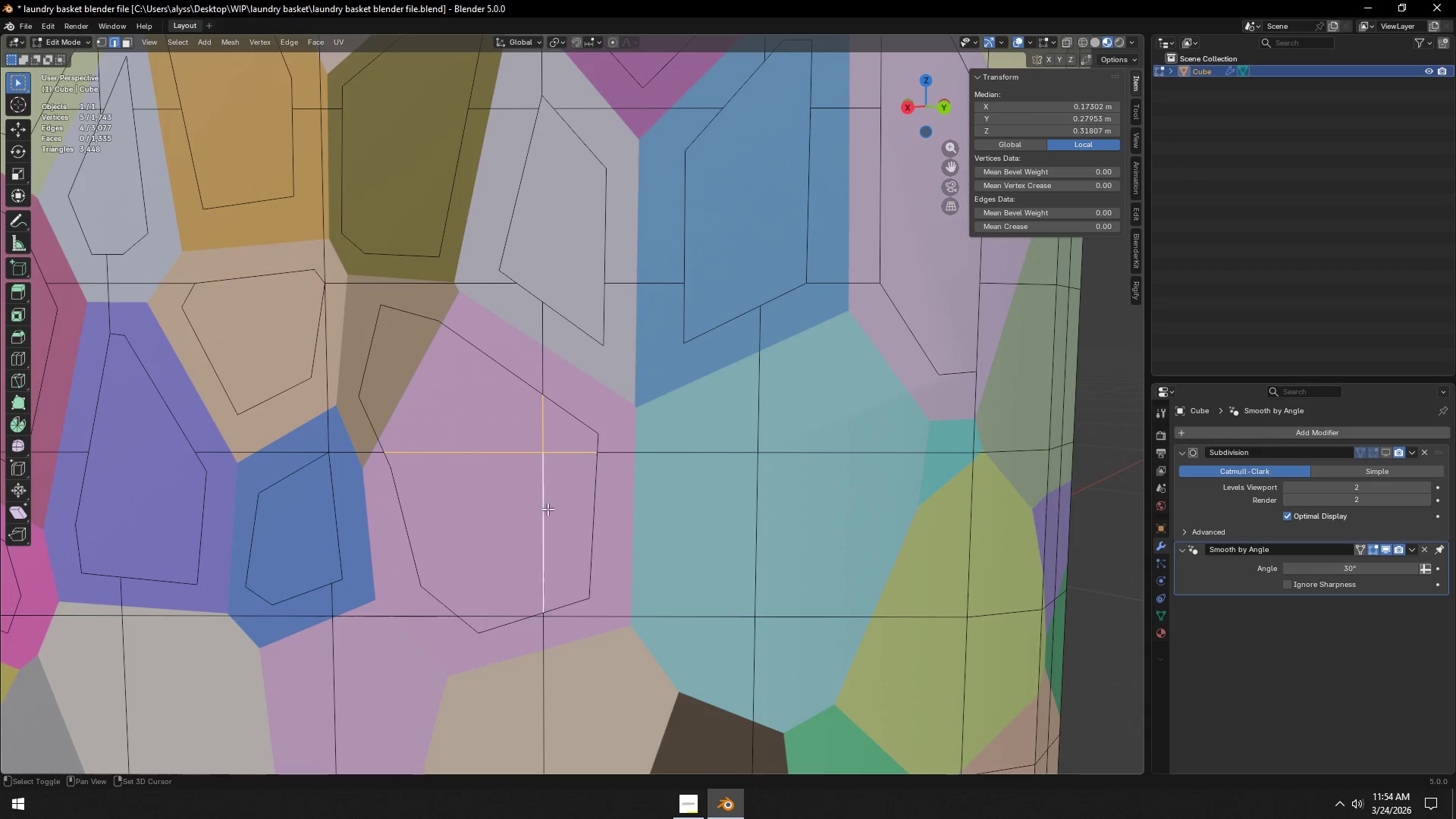 
hold_key(key=ShiftLeft, duration=1.08)
left_click([497, 611])
 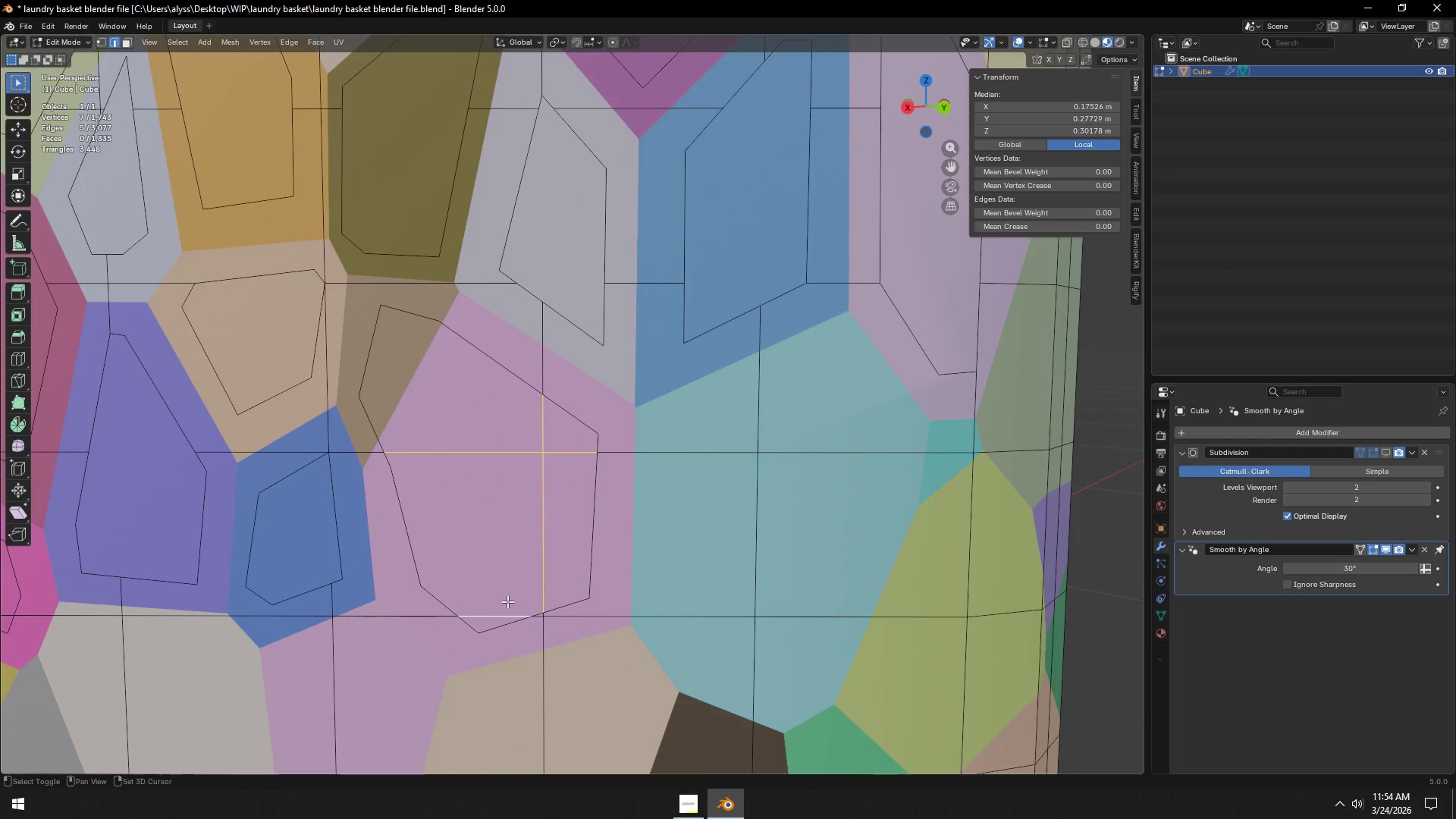 
key(X)
 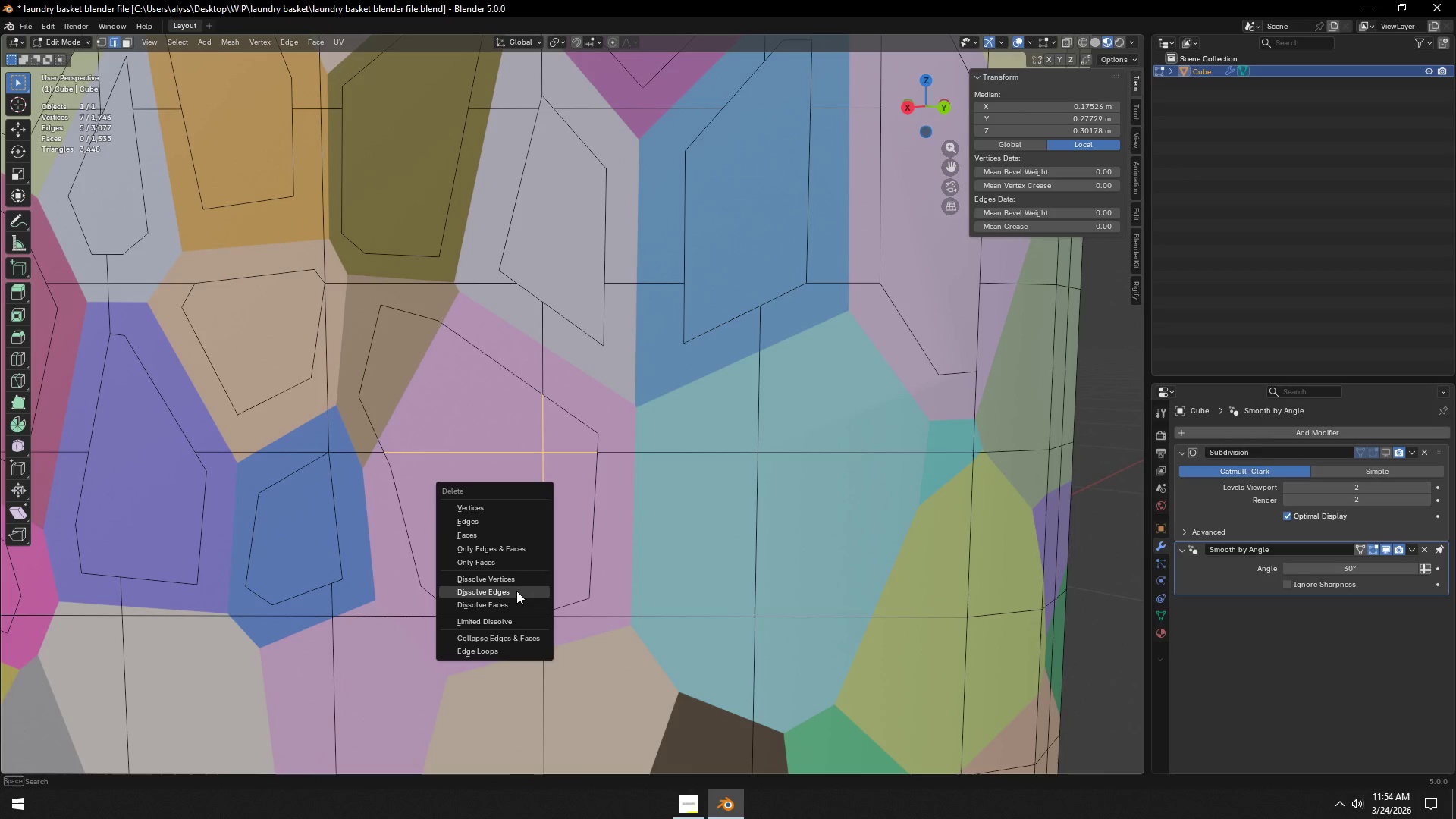 
left_click([516, 591])
 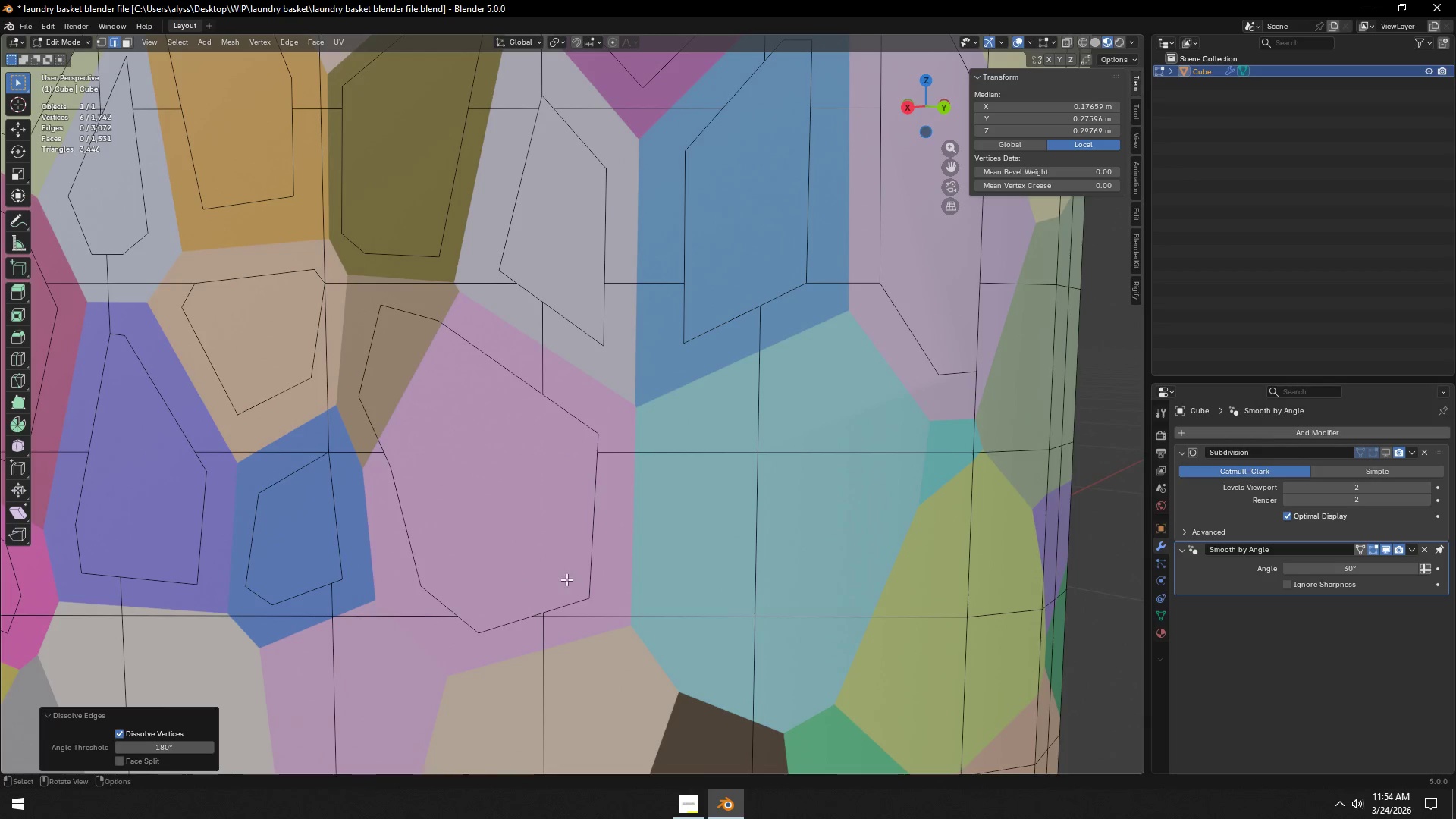 
hold_key(key=ShiftLeft, duration=1.08)
 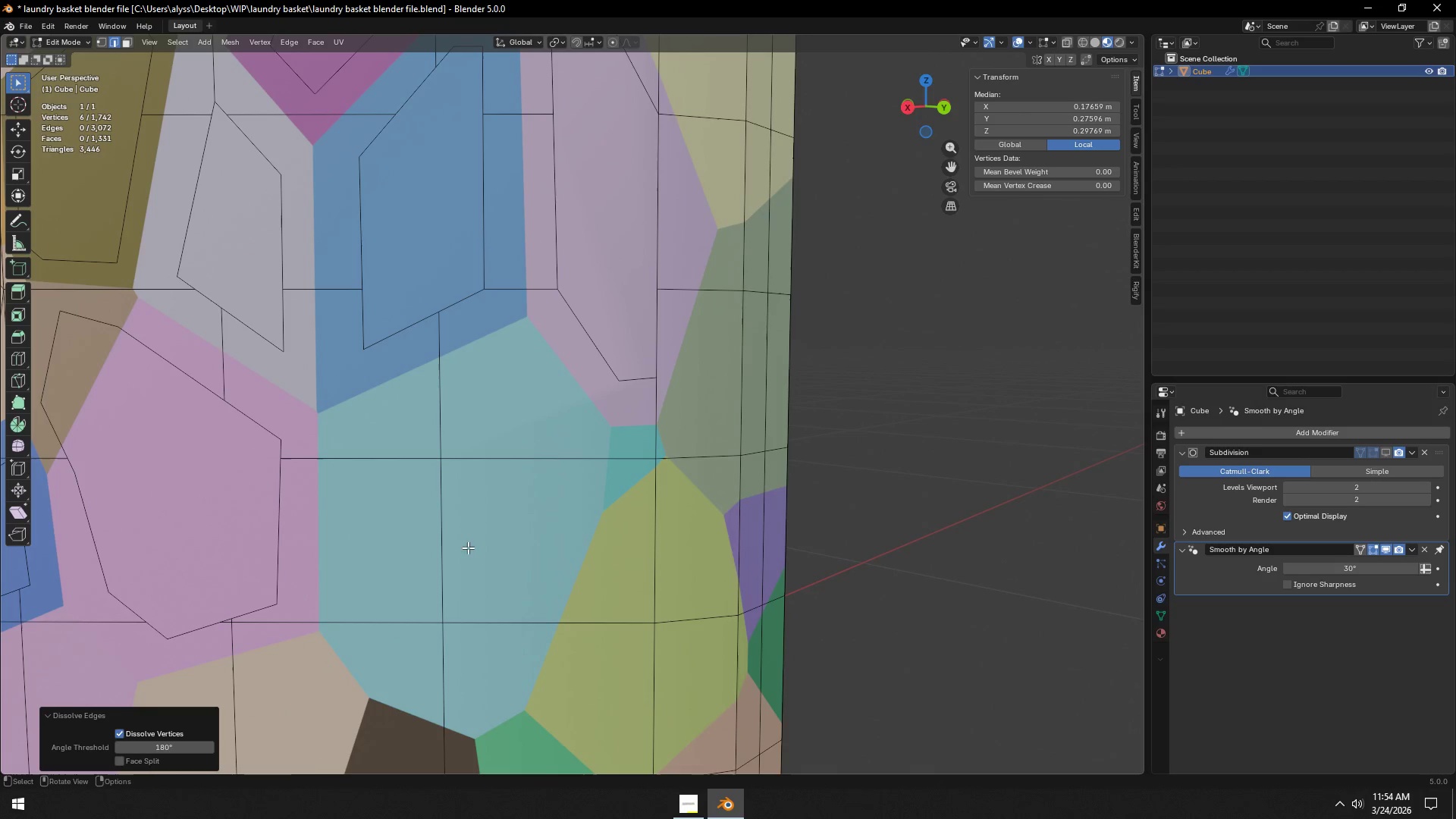 
key(K)
 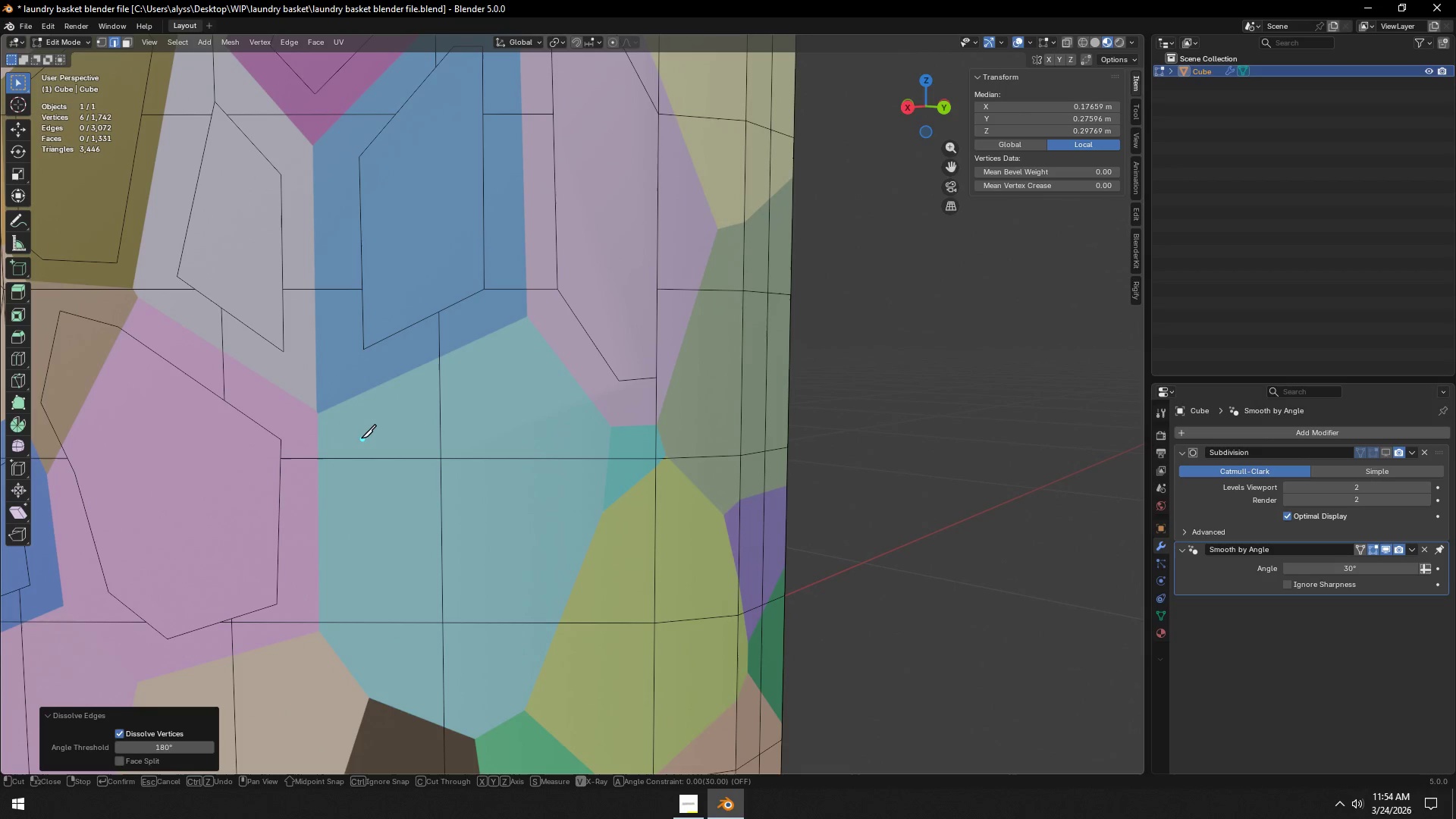 
left_click([361, 438])
 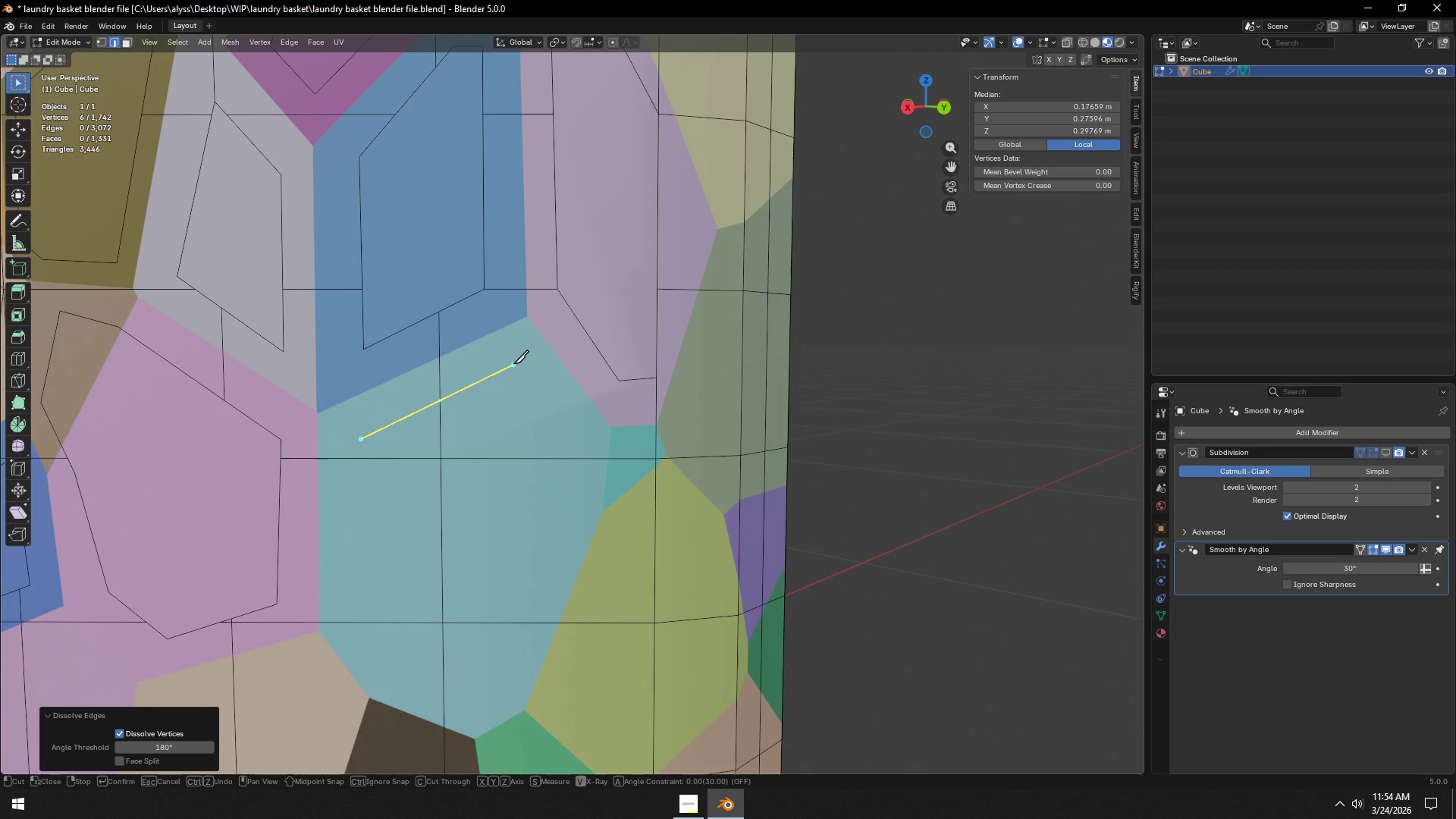 
left_click([513, 364])
 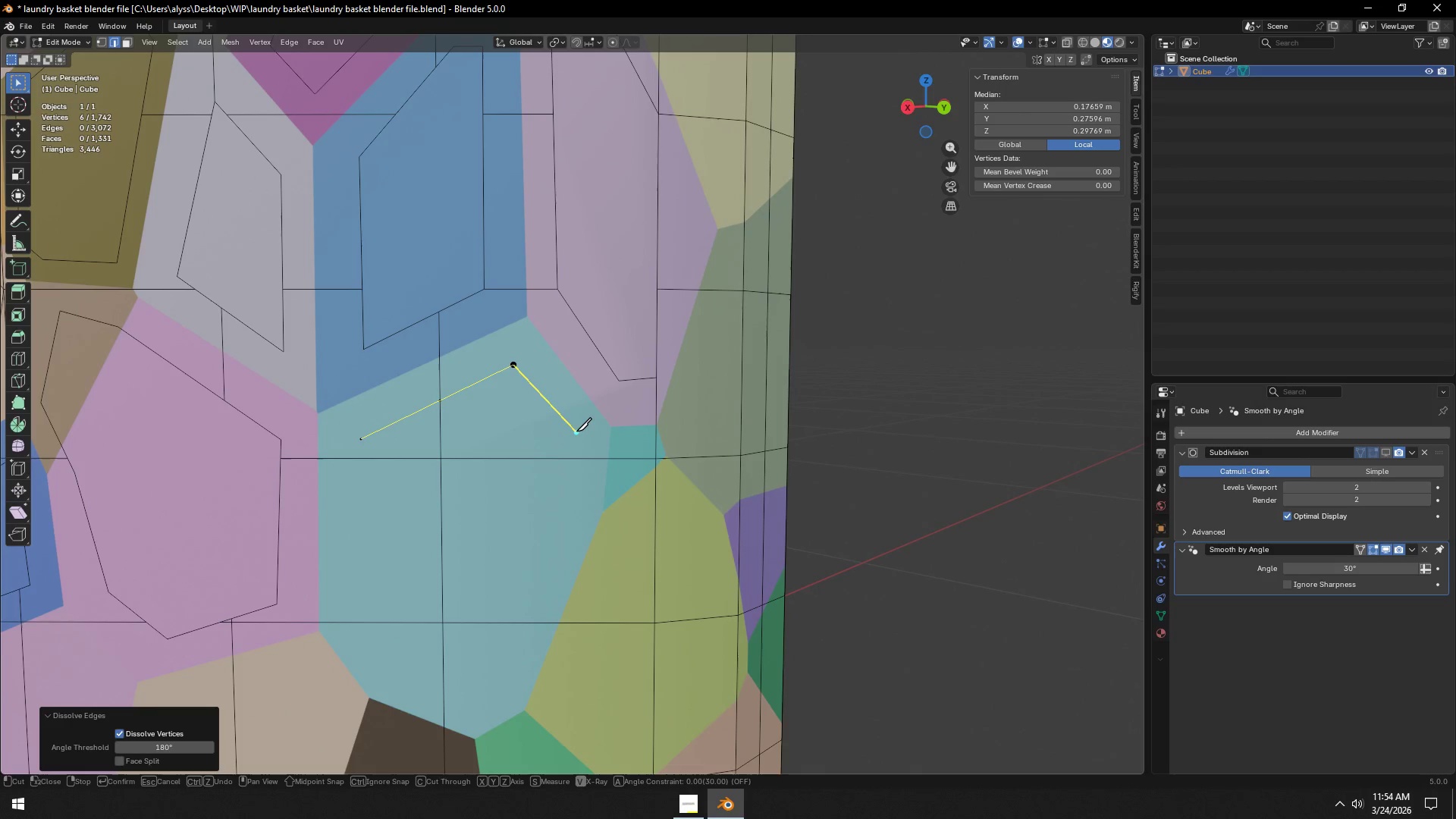 
left_click([575, 431])
 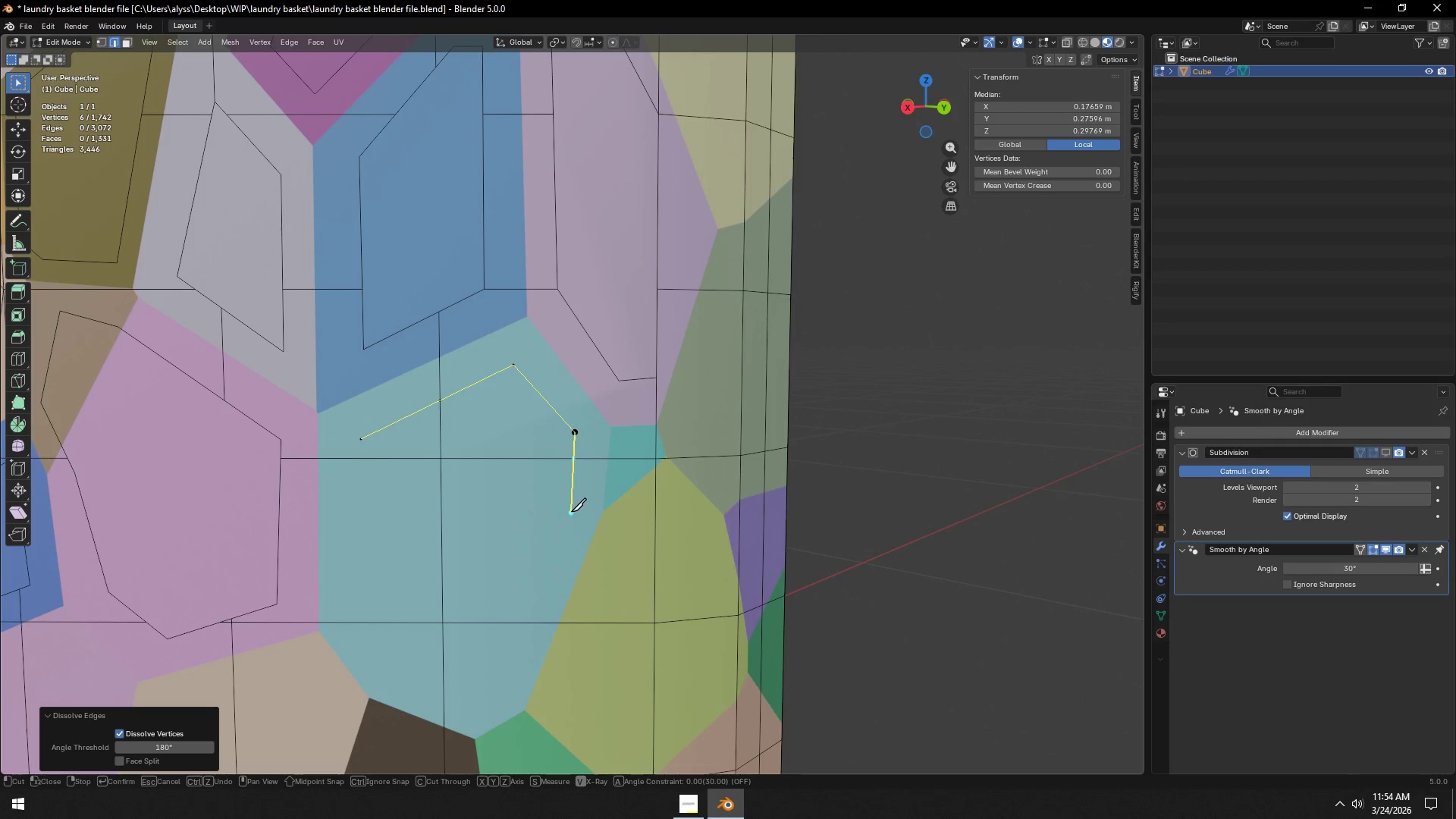 
left_click([571, 511])
 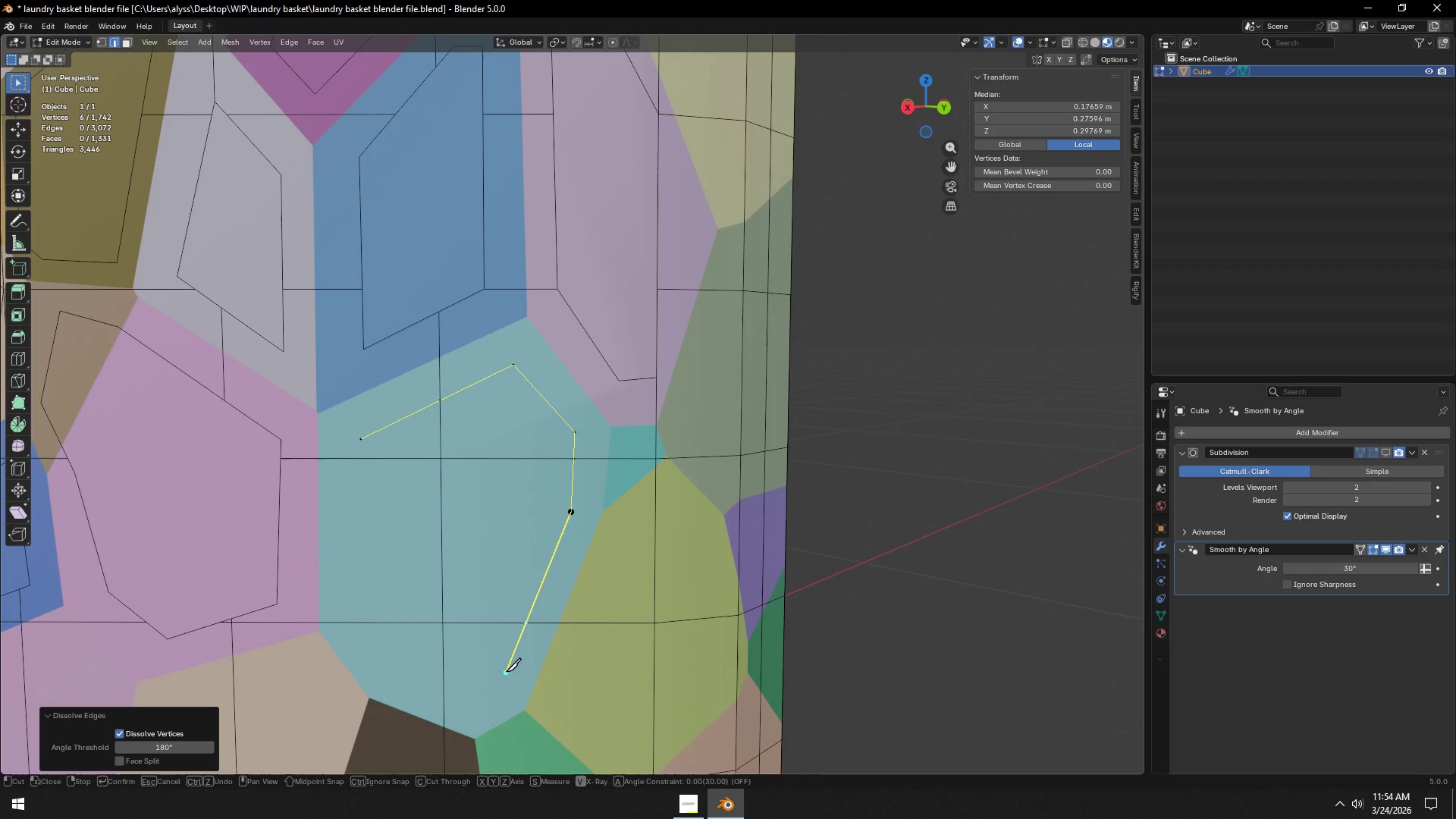 
left_click([506, 672])
 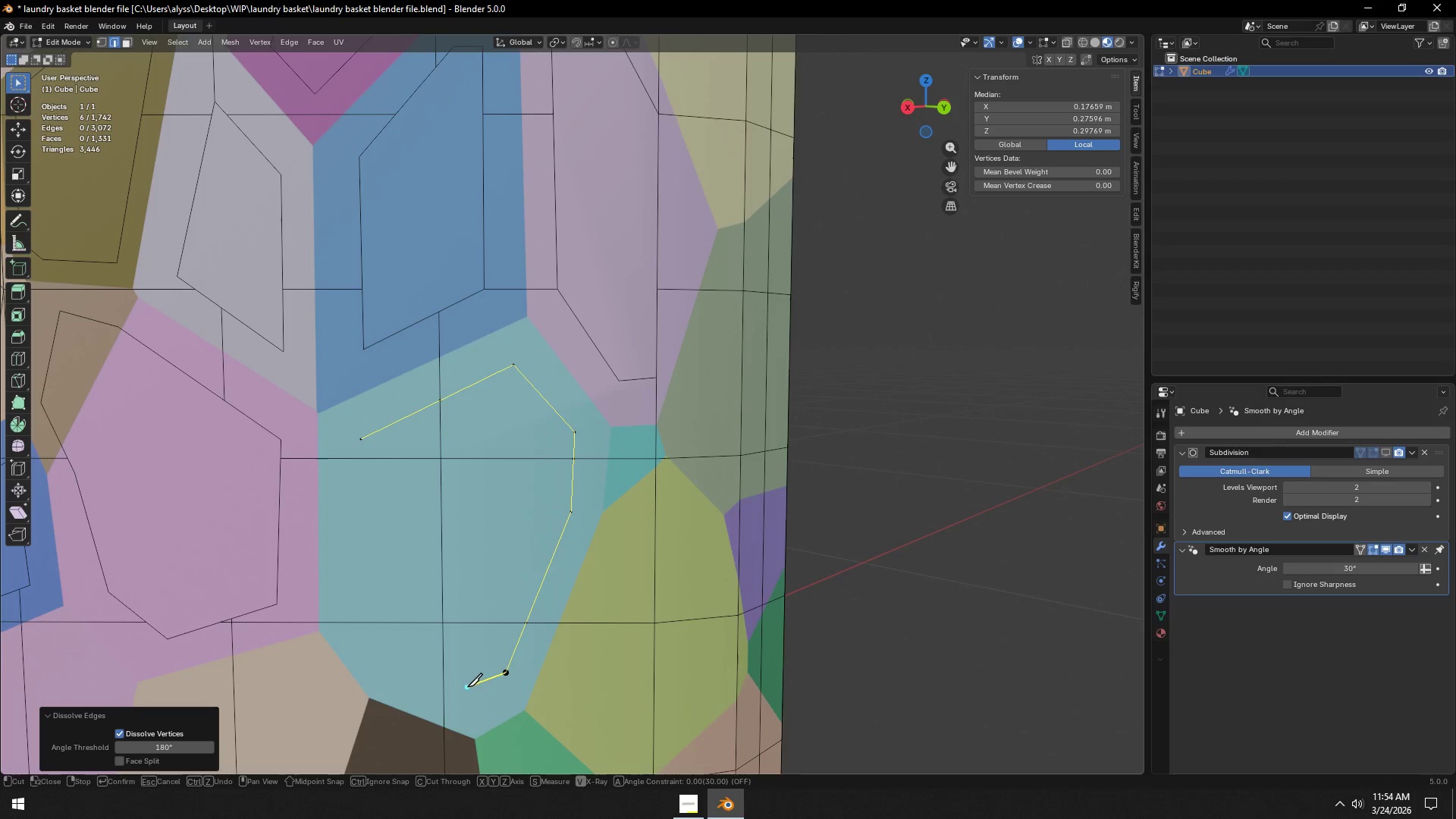 
left_click([467, 688])
 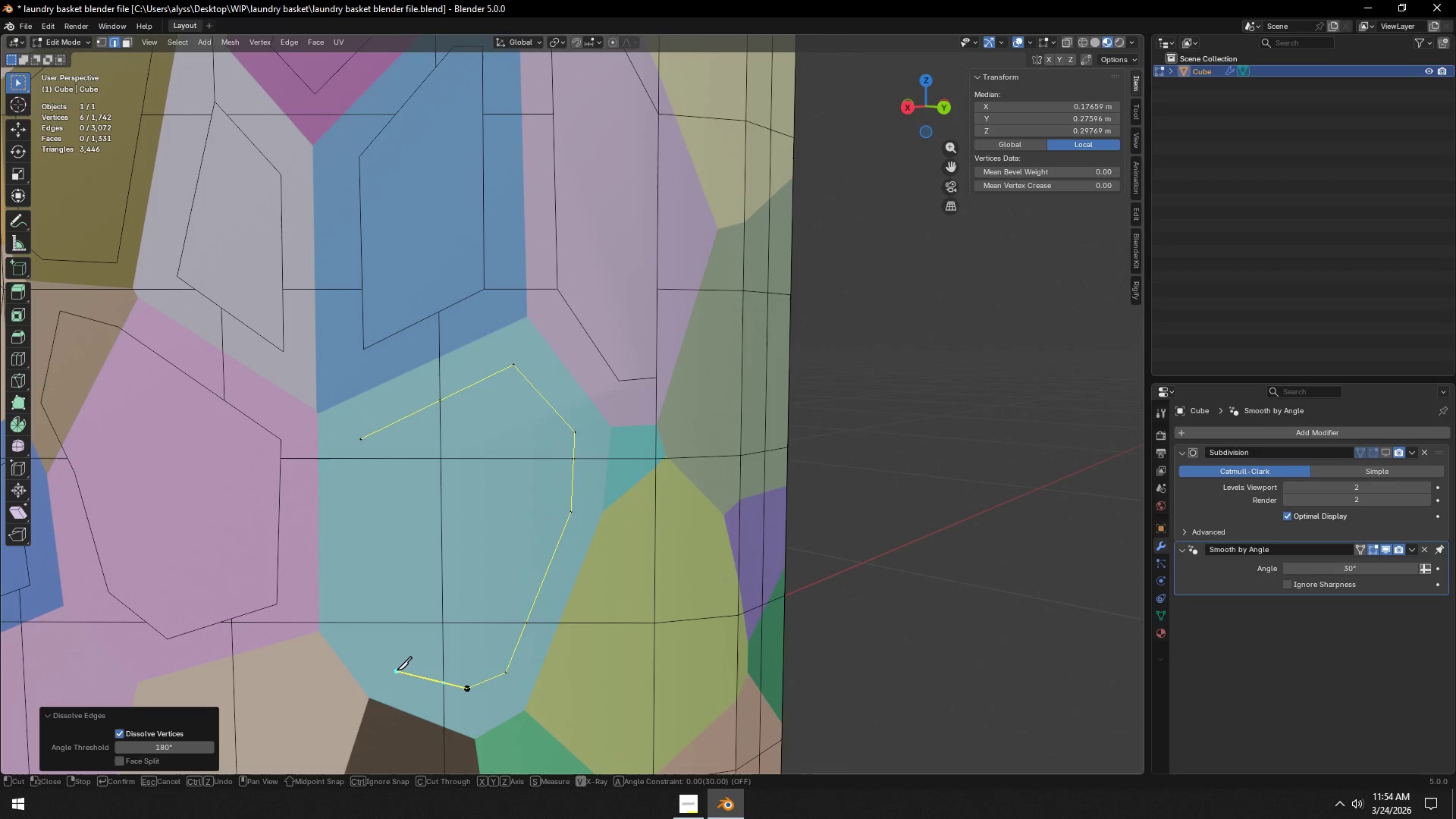 
left_click([397, 670])
 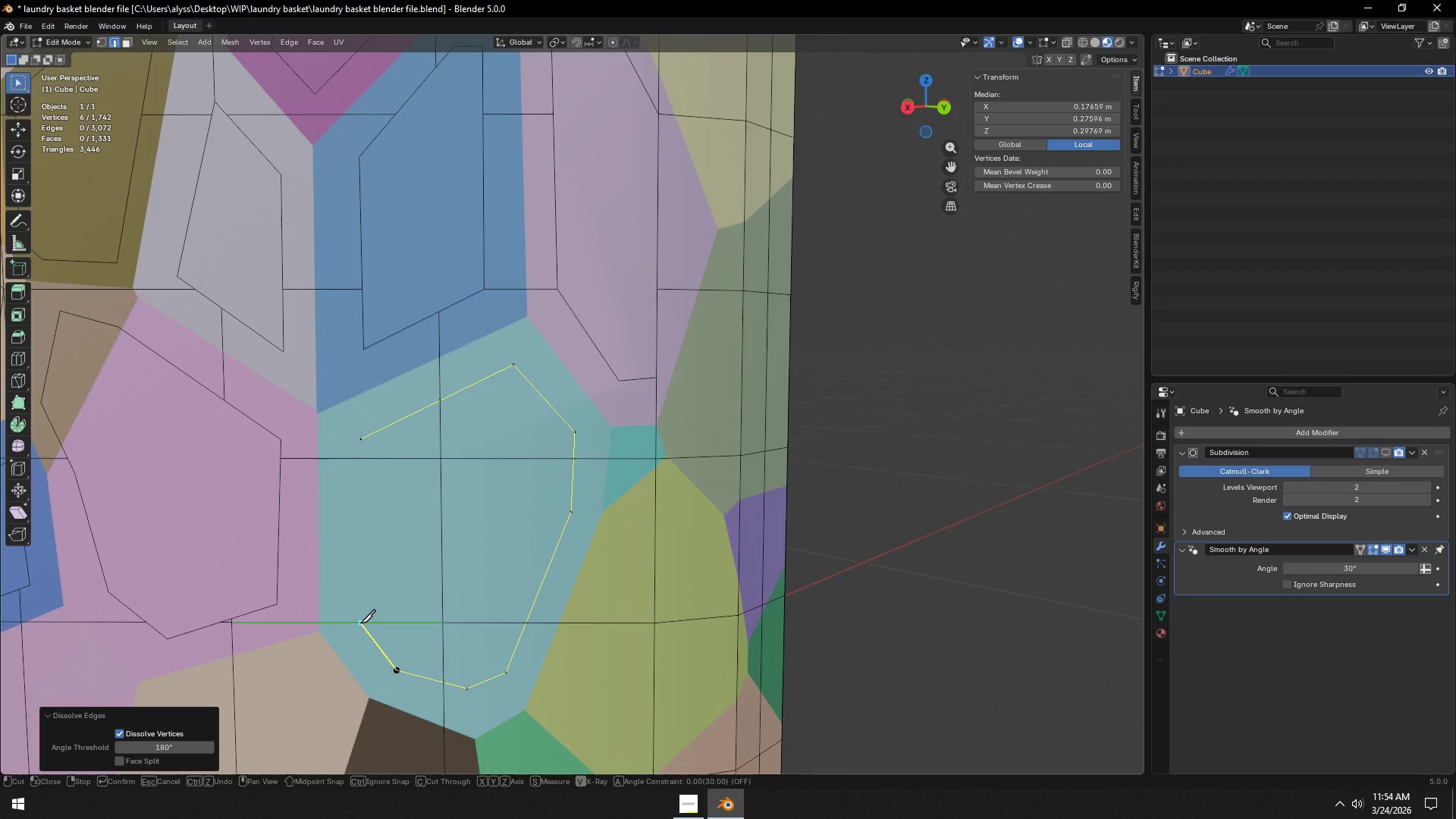 
left_click([359, 623])
 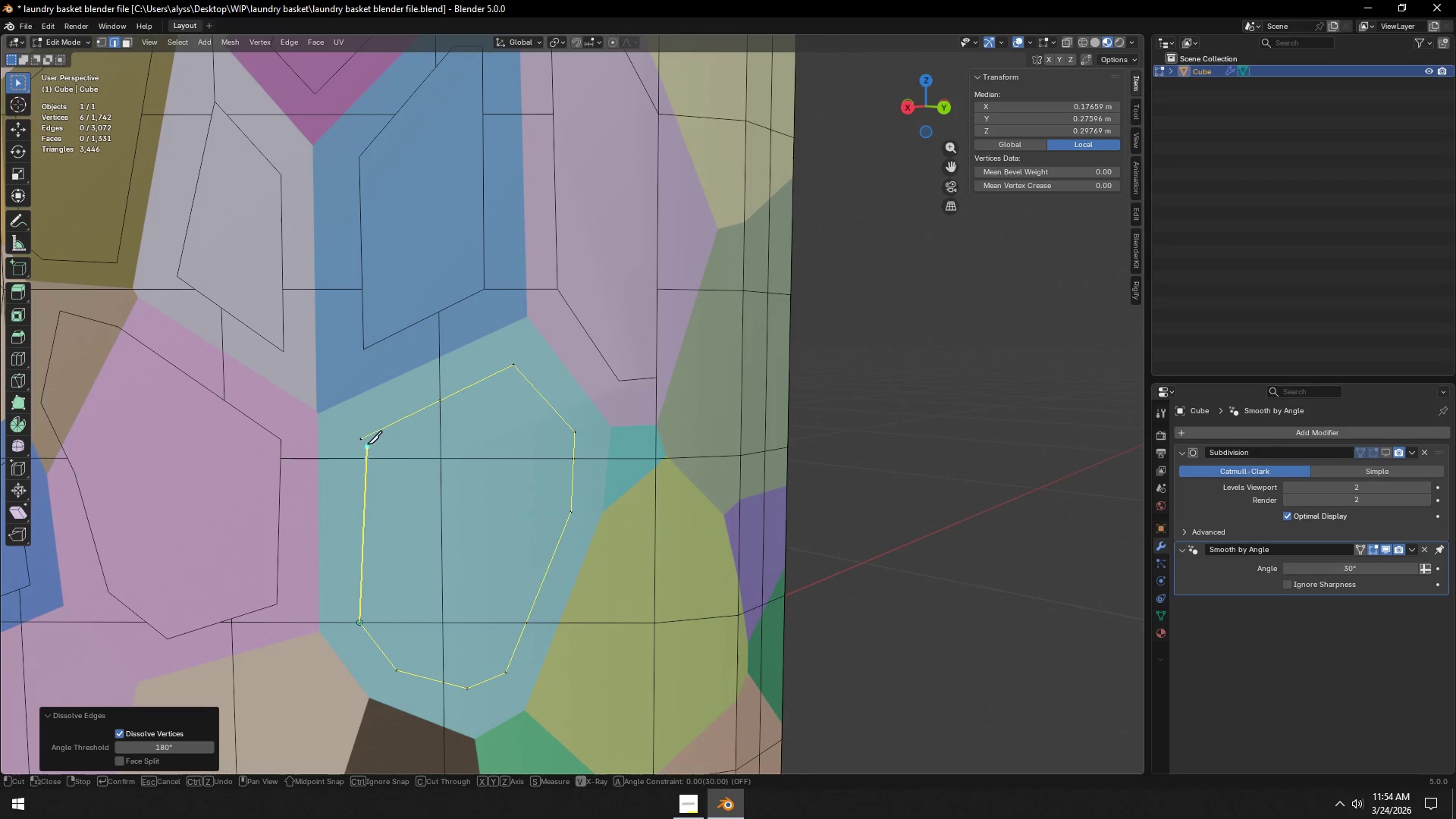 
left_click([365, 440])
 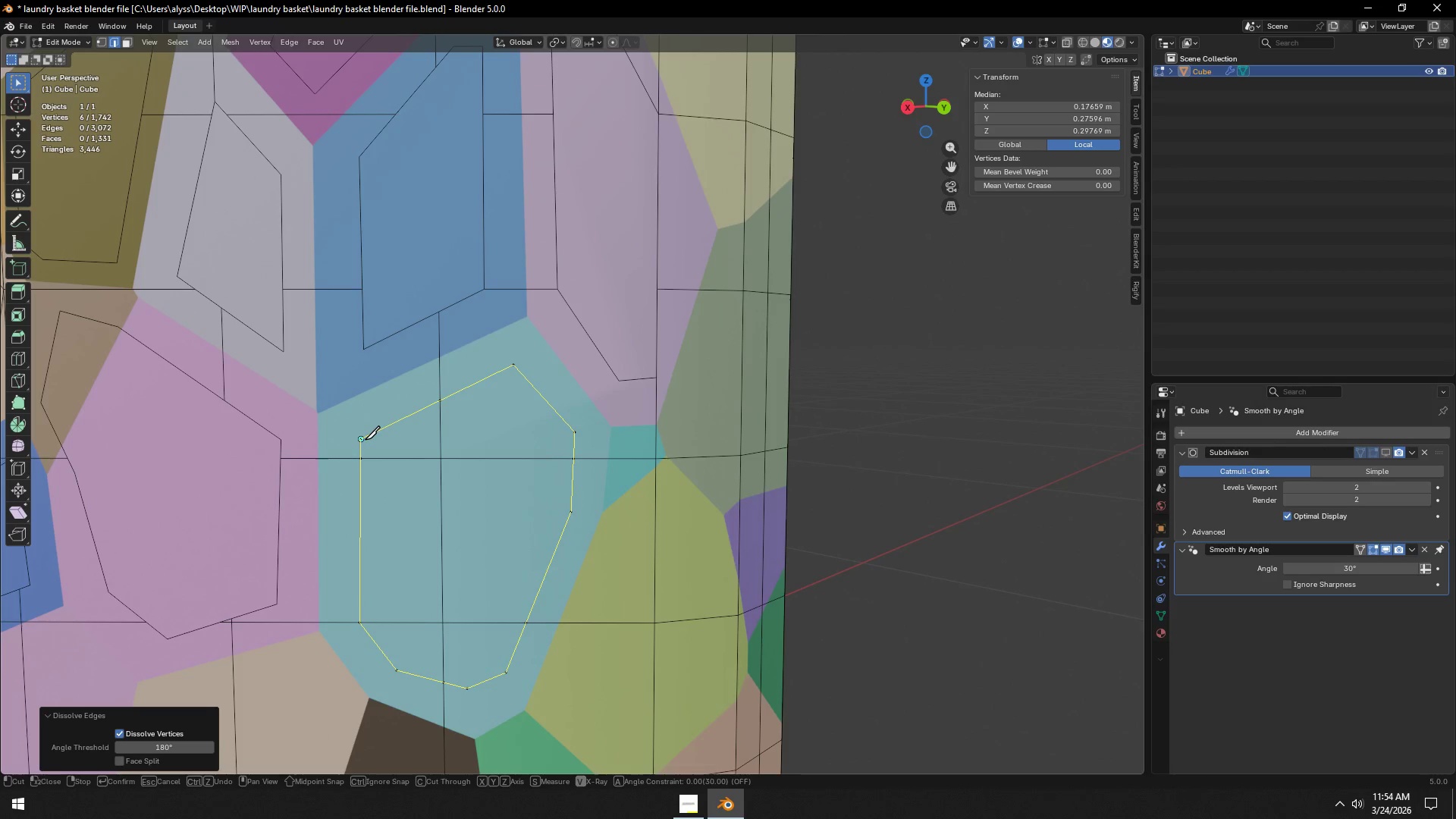 
key(Space)
 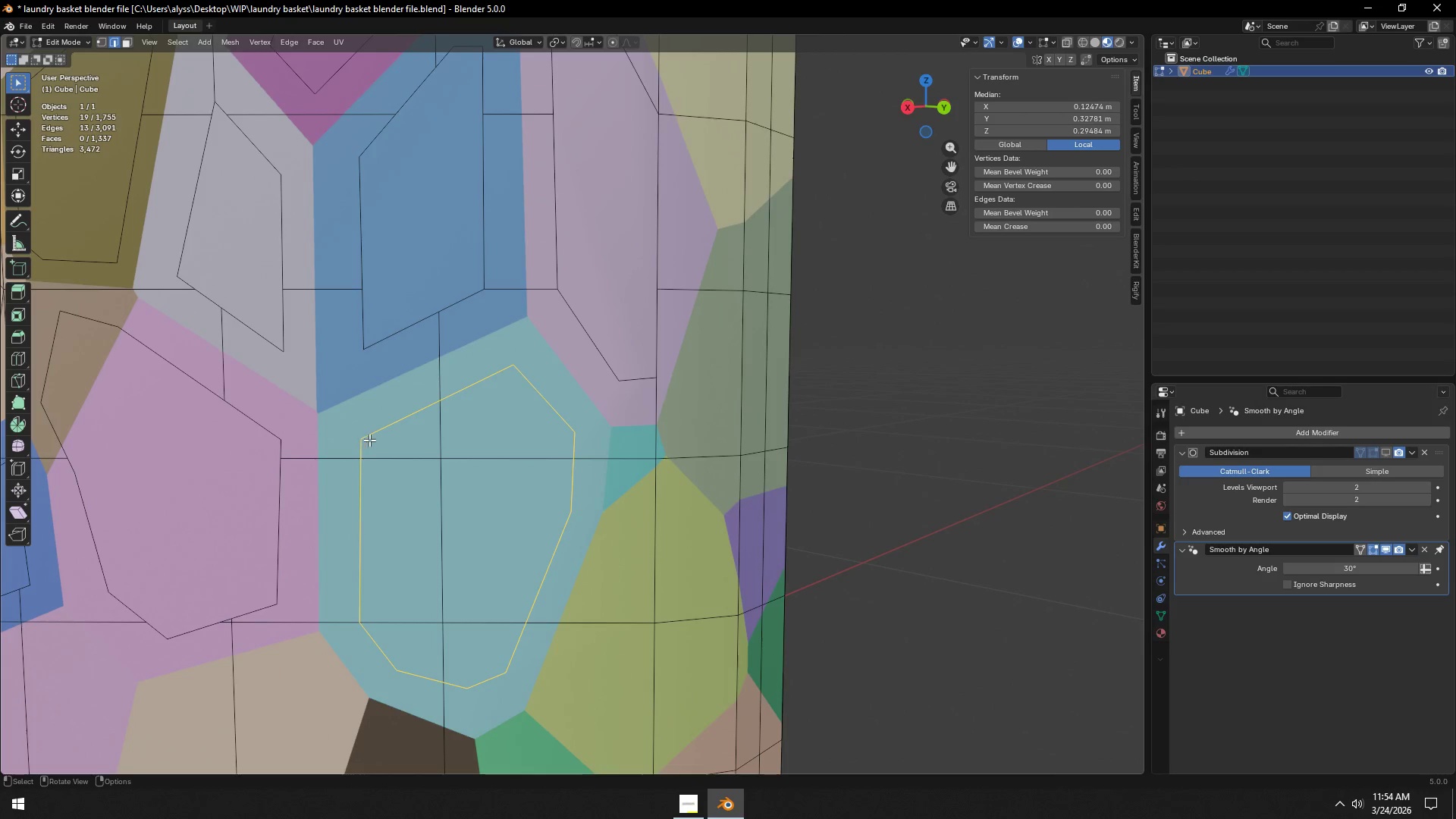 
key(2)
 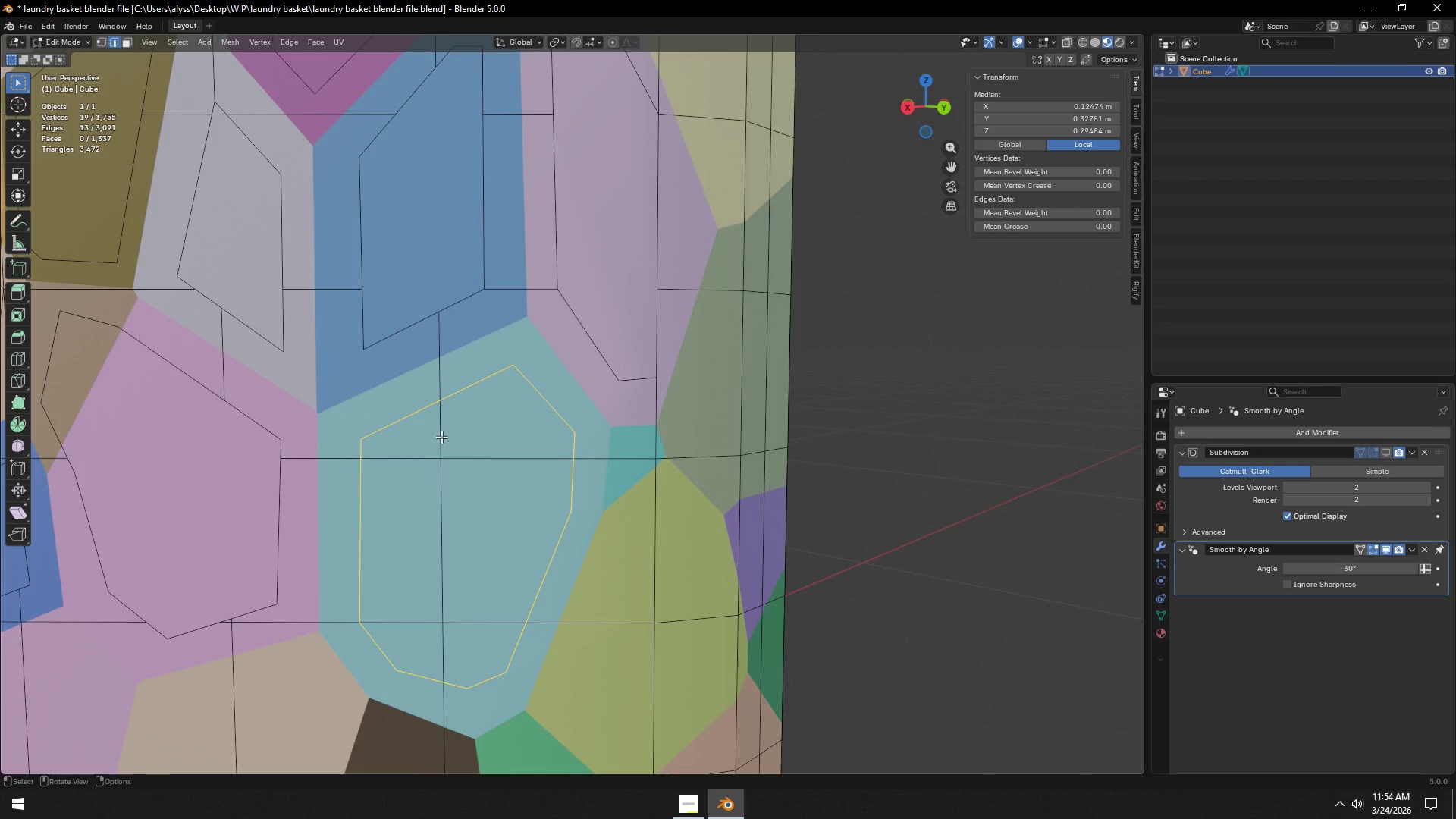 
left_click([441, 437])
 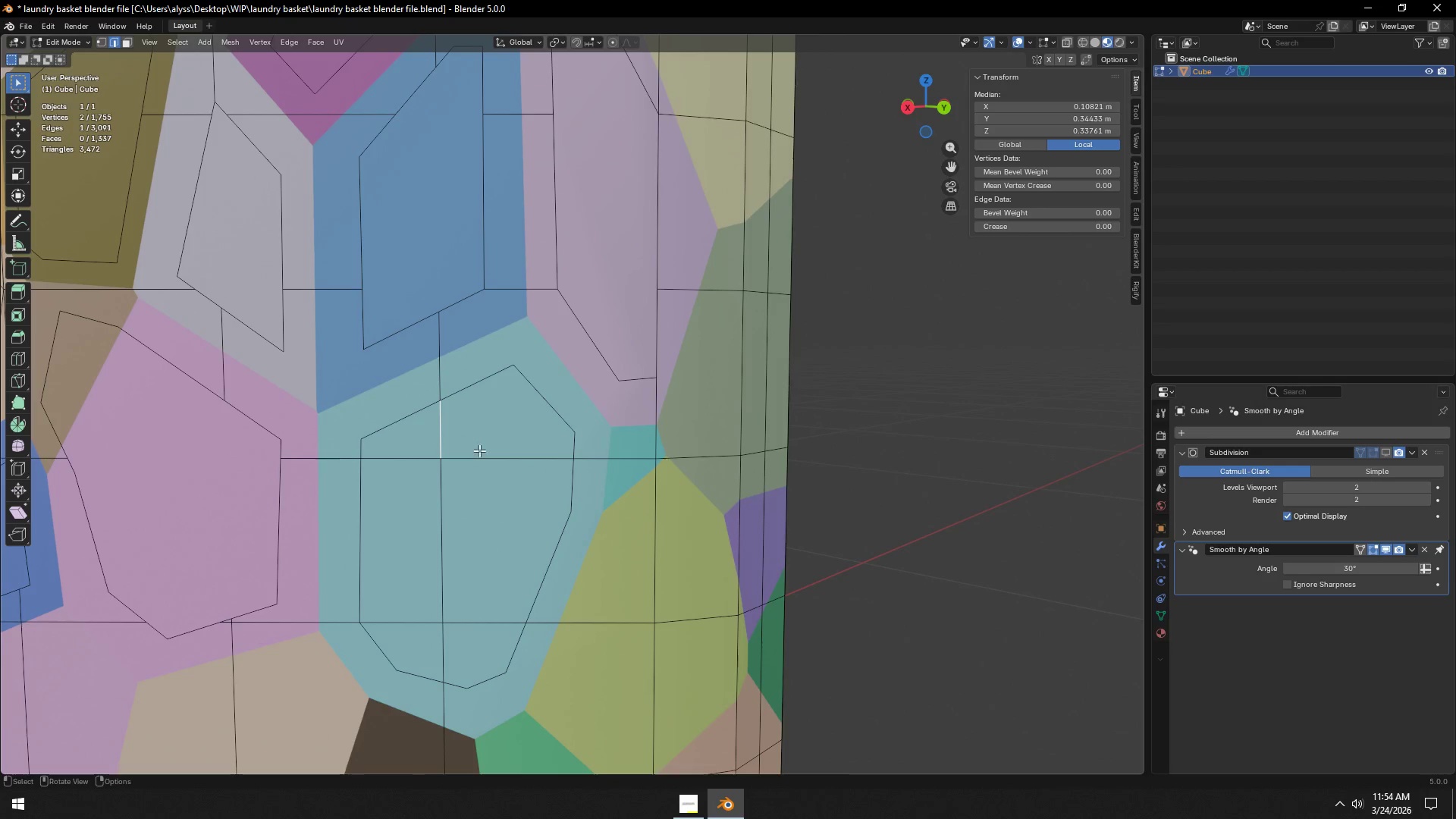 
hold_key(key=ShiftLeft, duration=1.5)
left_click([509, 458])
 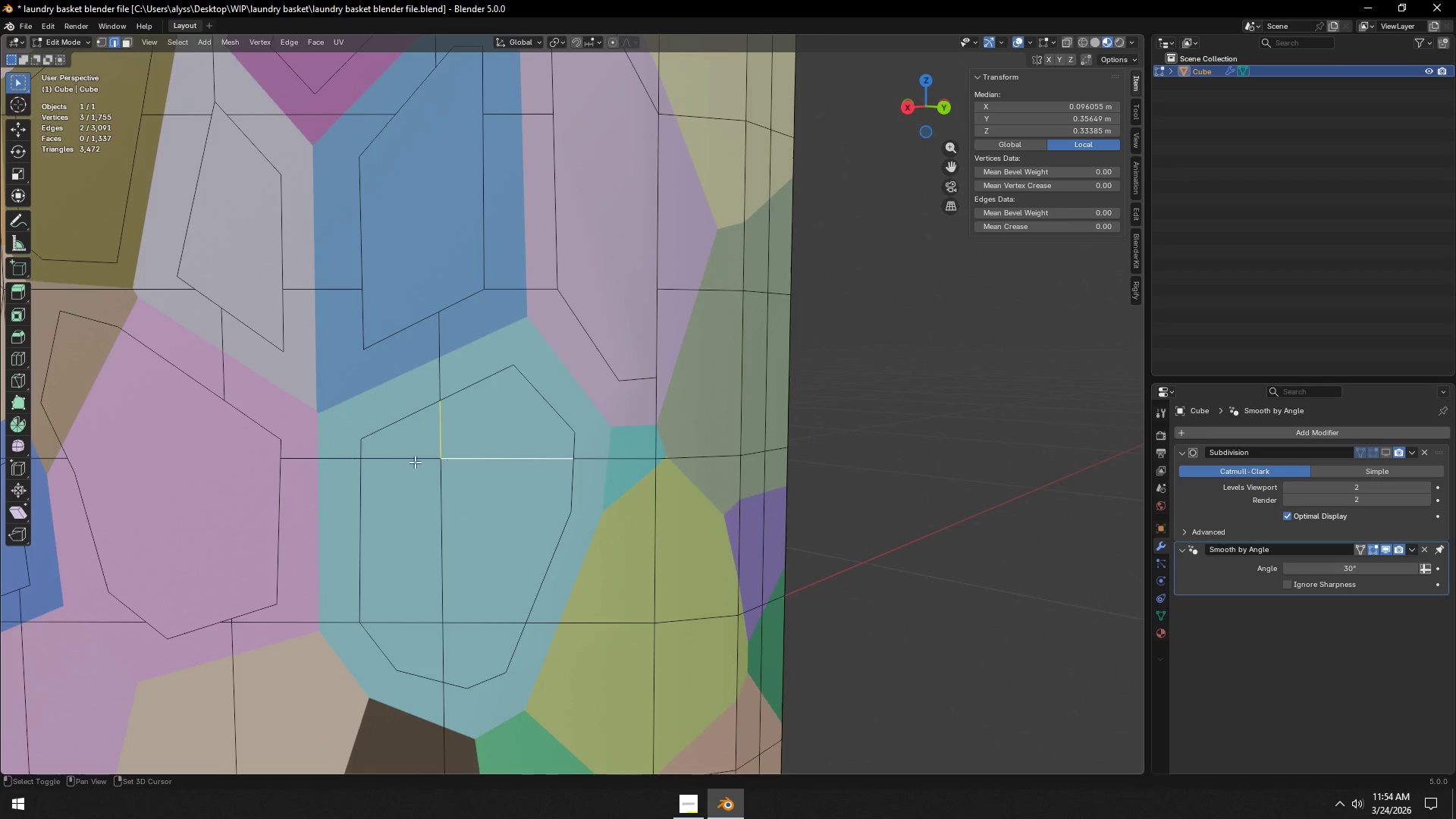 
double_click([406, 460])
 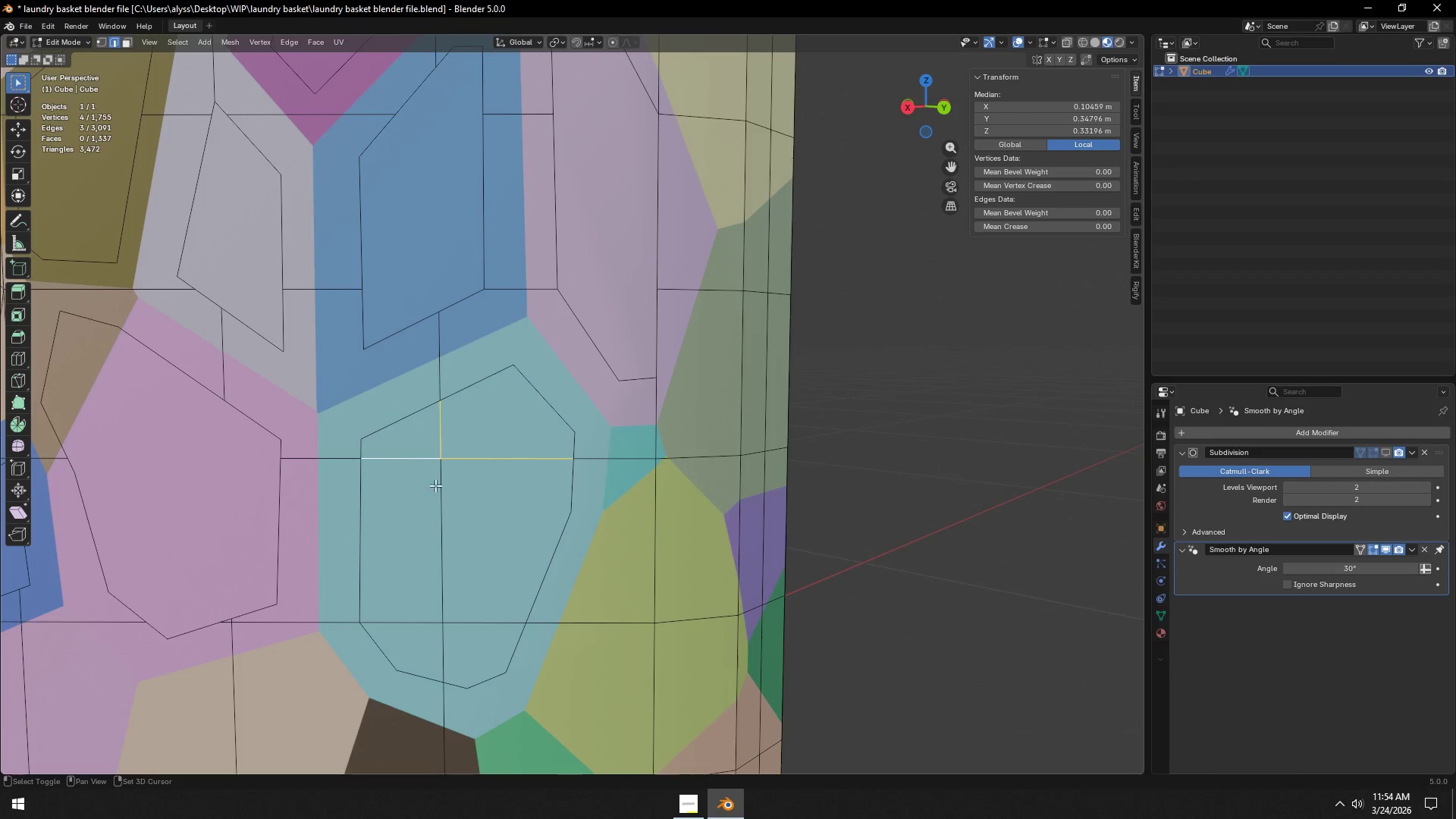 
triple_click([439, 493])
 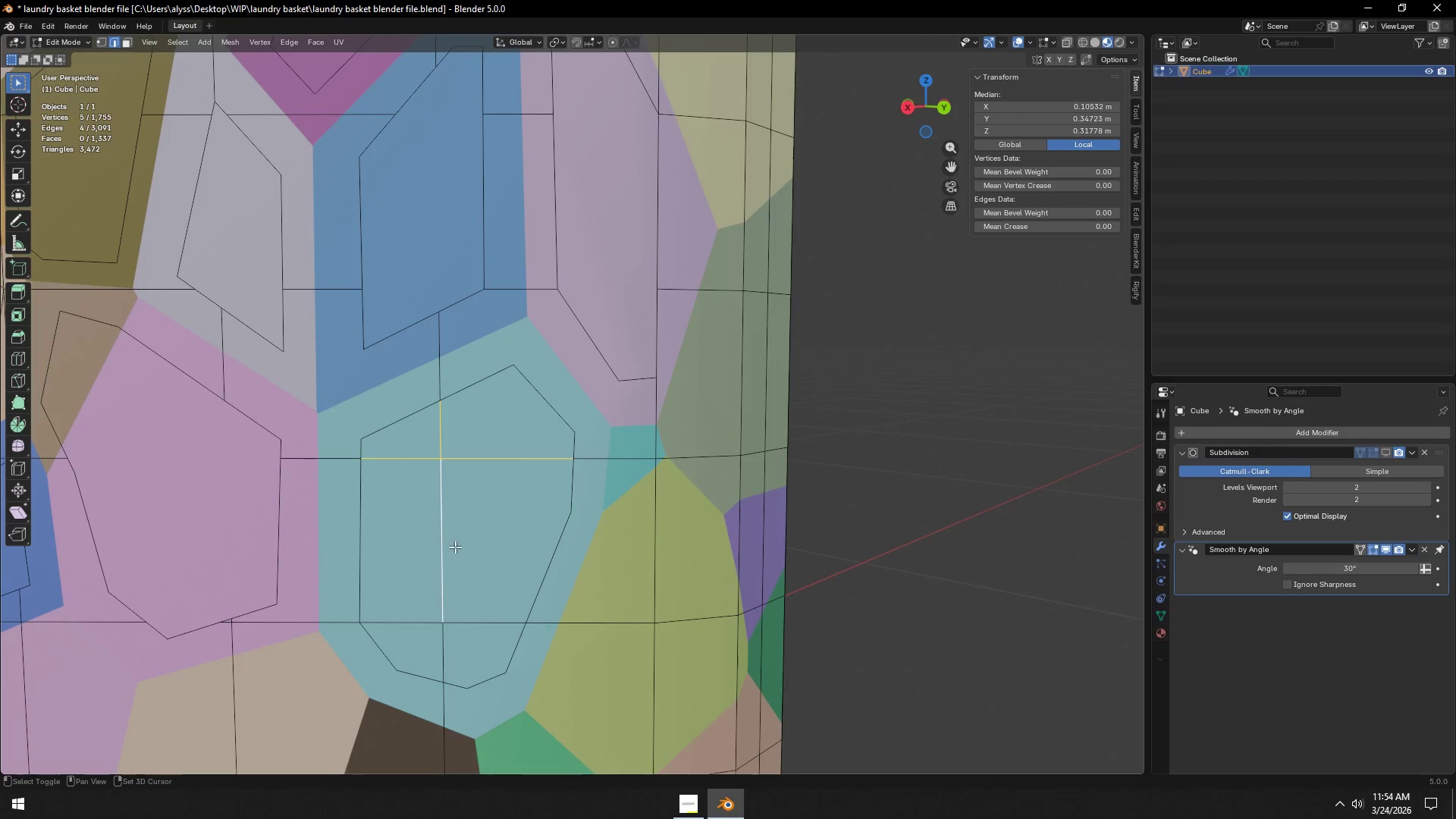 
hold_key(key=ShiftLeft, duration=1.19)
left_click([484, 610])
 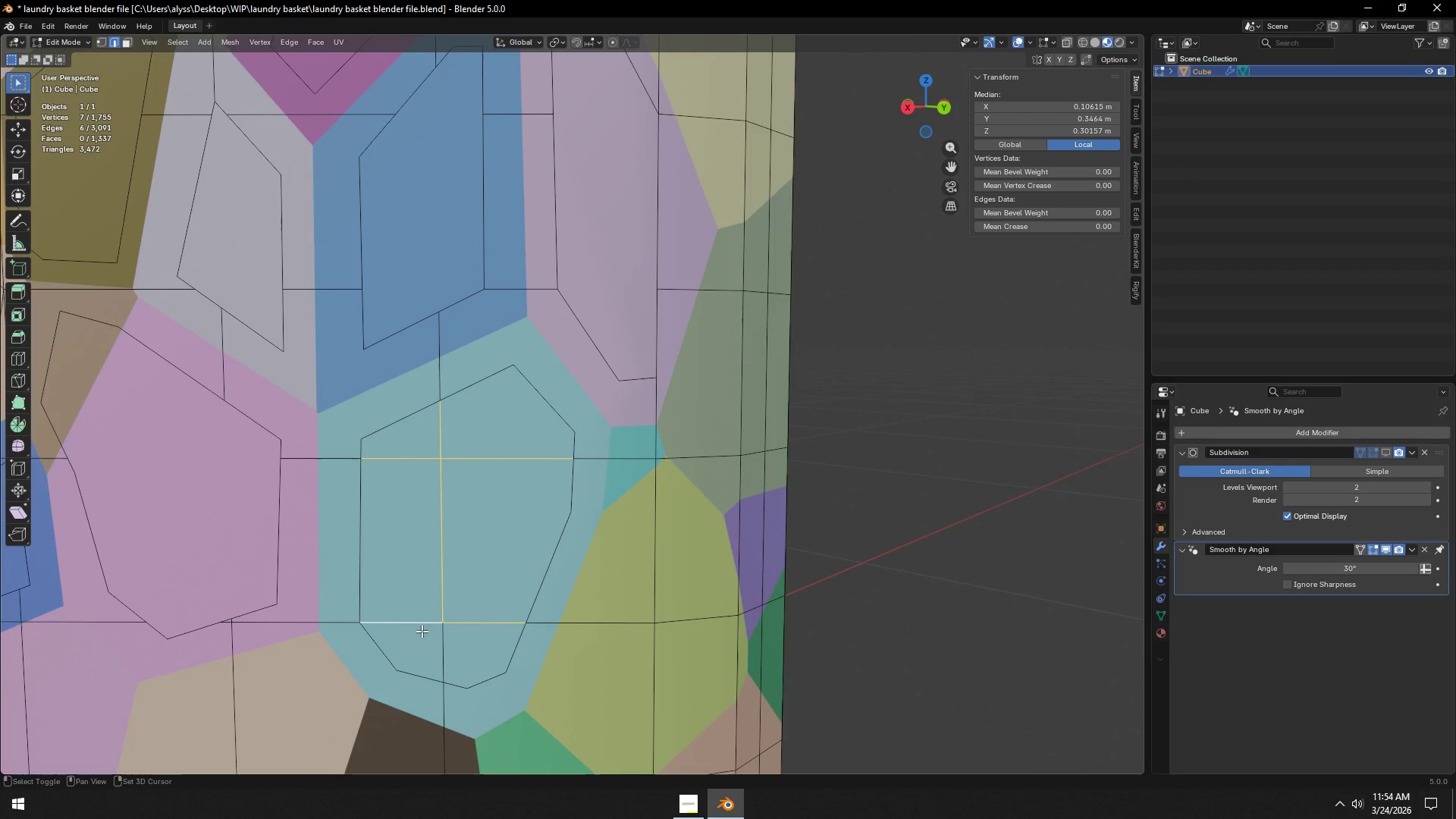 
triple_click([446, 646])
 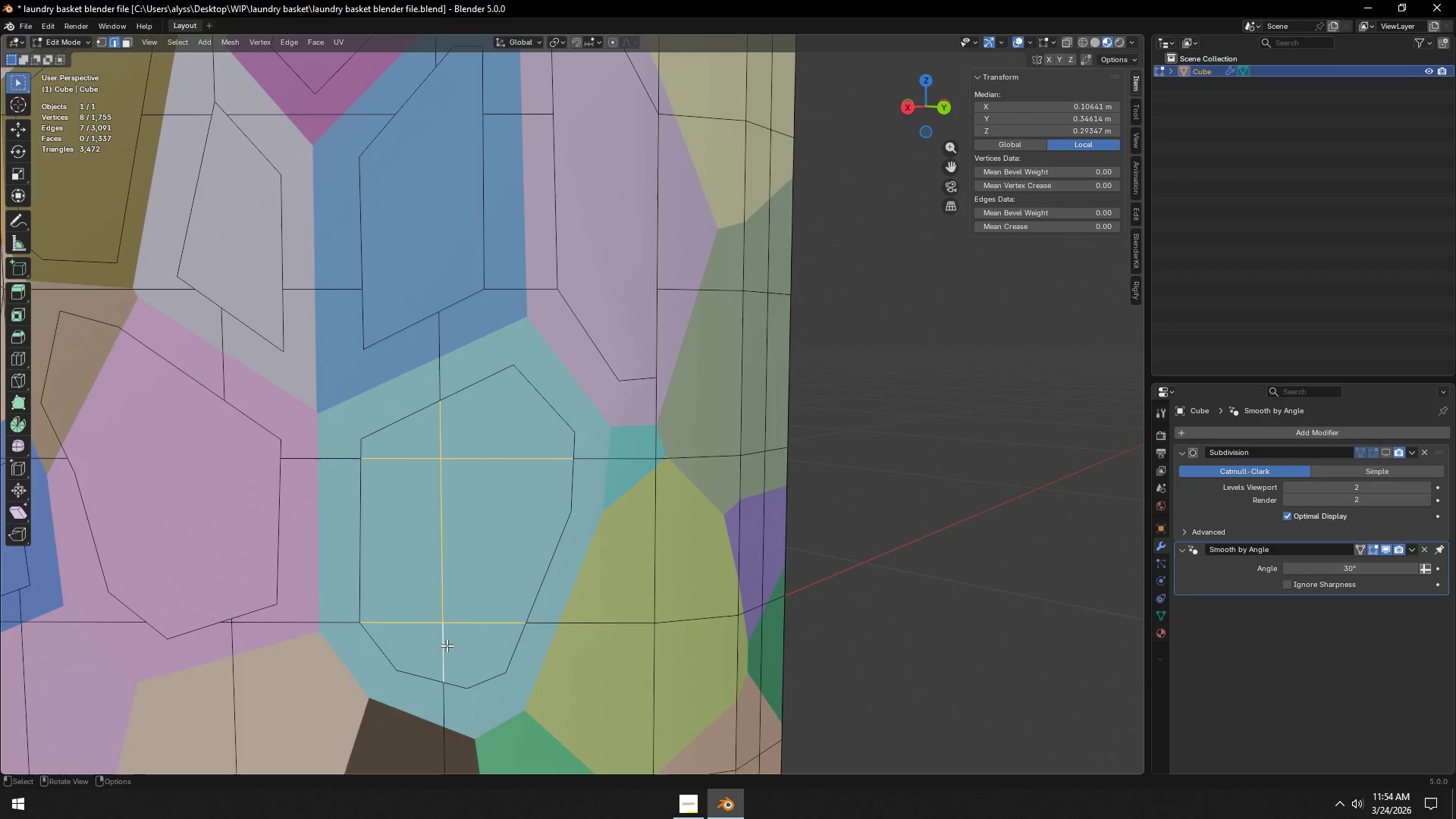 
key(X)
 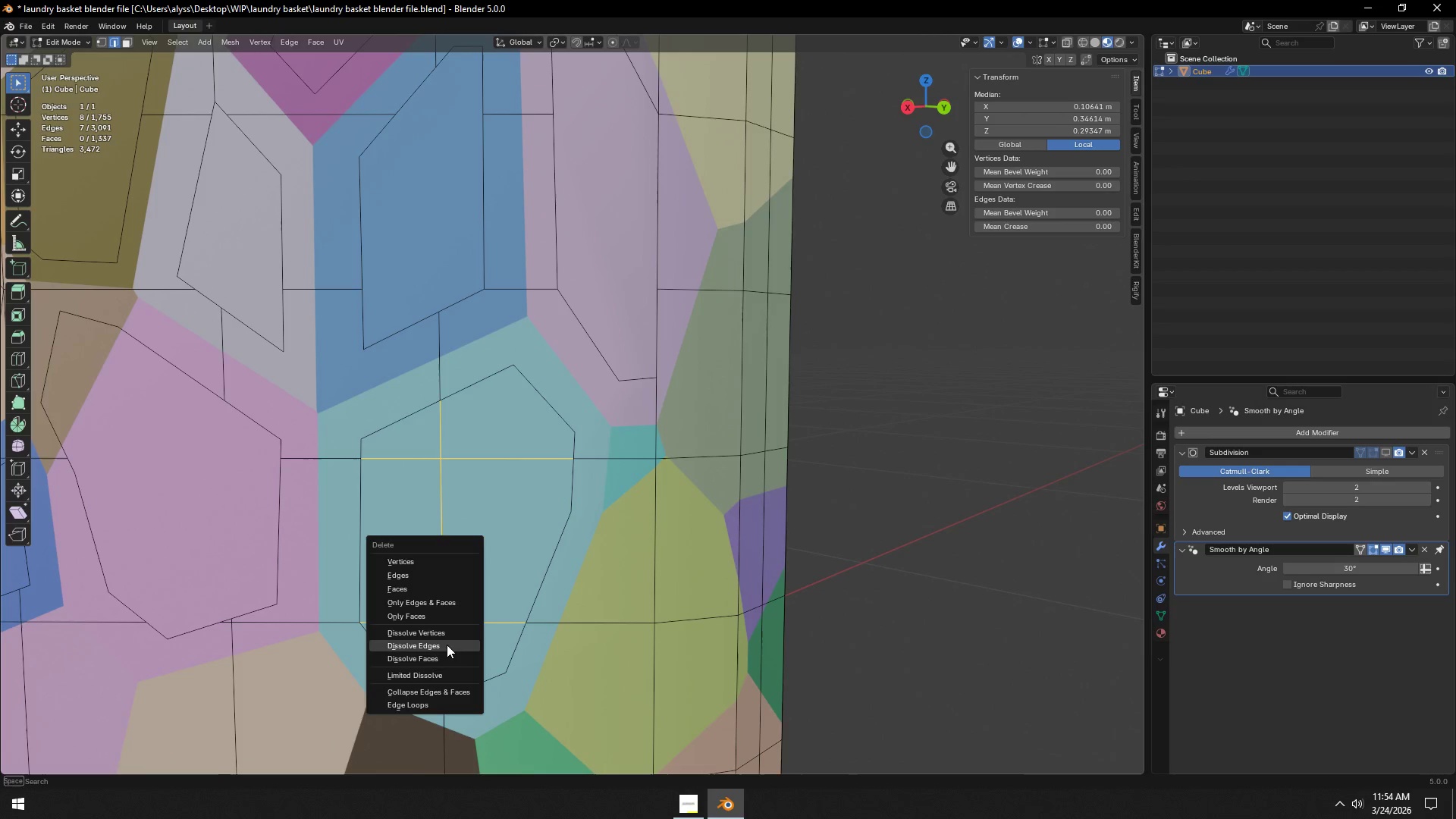 
left_click([447, 645])
 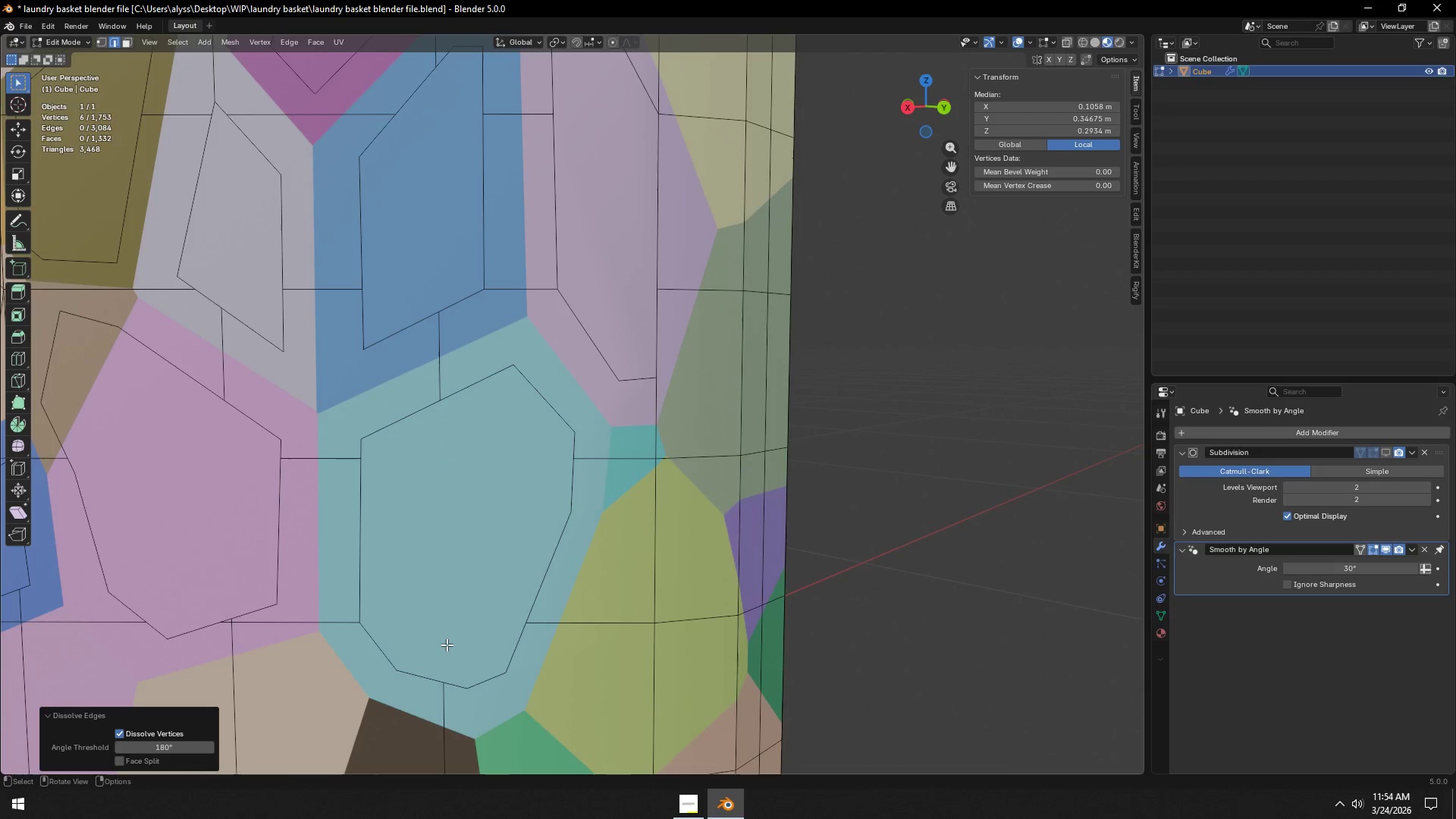 
scroll: coordinate [447, 645], scroll_direction: down, amount: 5.0
 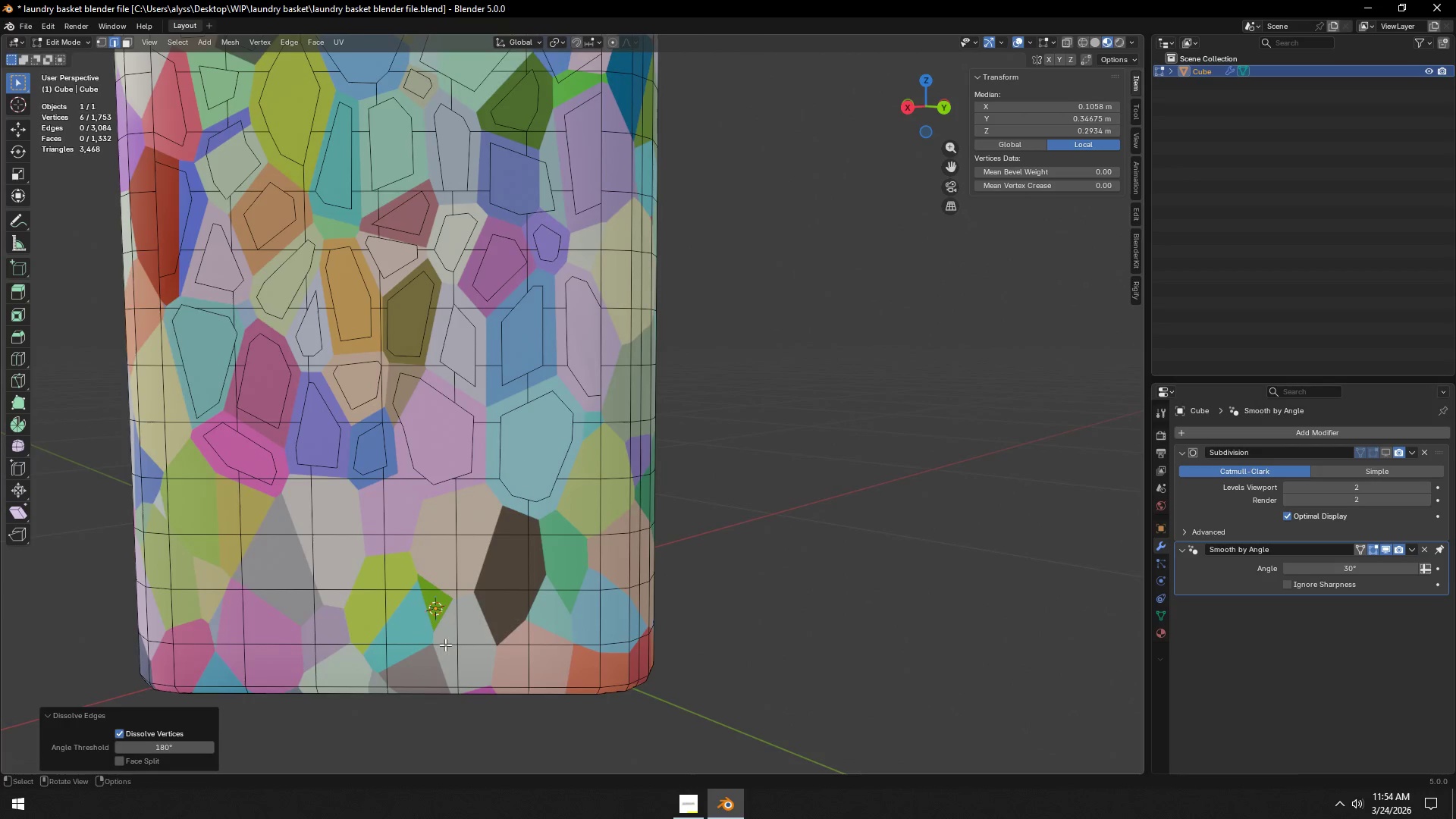 
hold_key(key=ShiftLeft, duration=1.03)
 